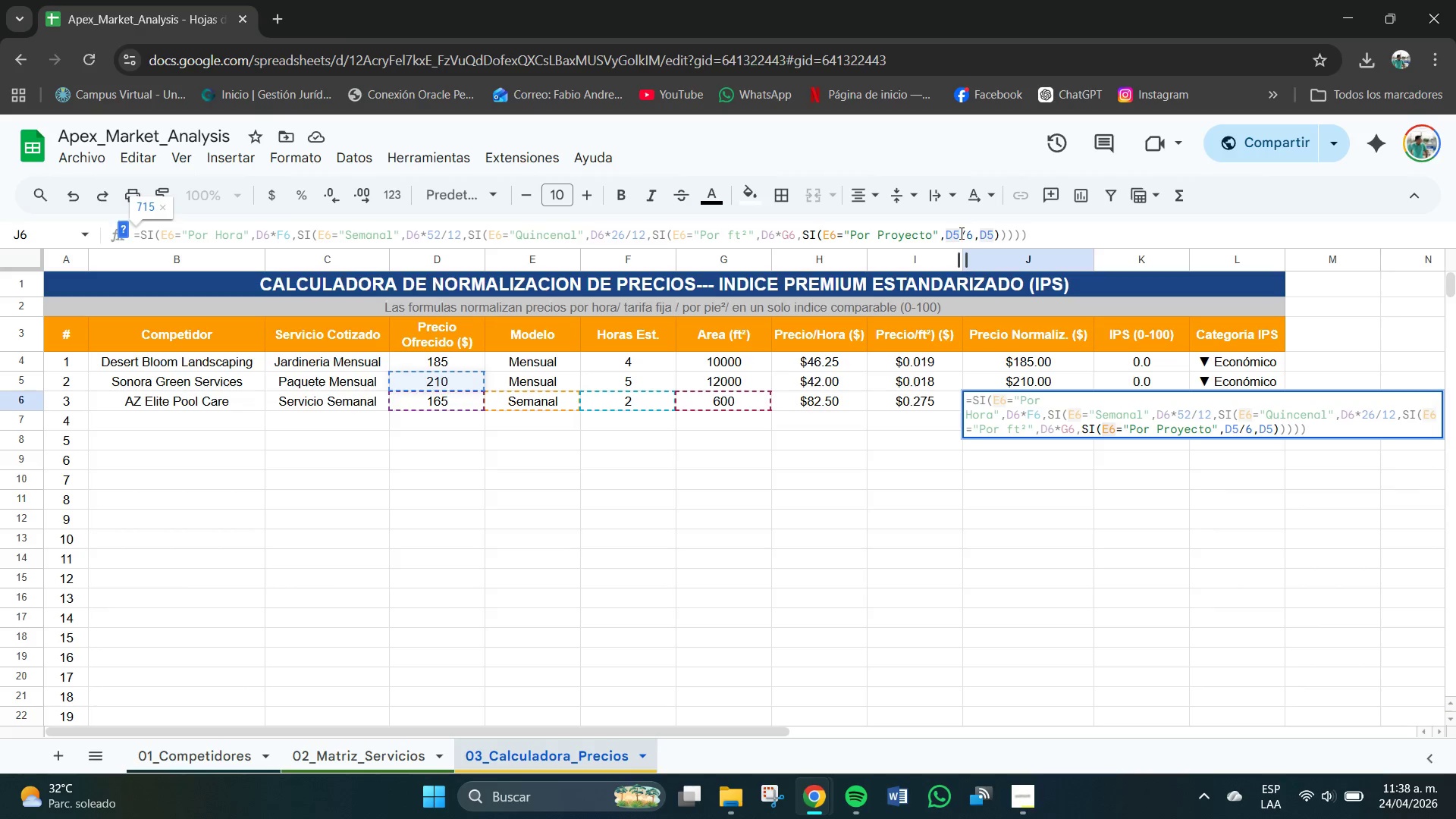 
key(Backspace)
 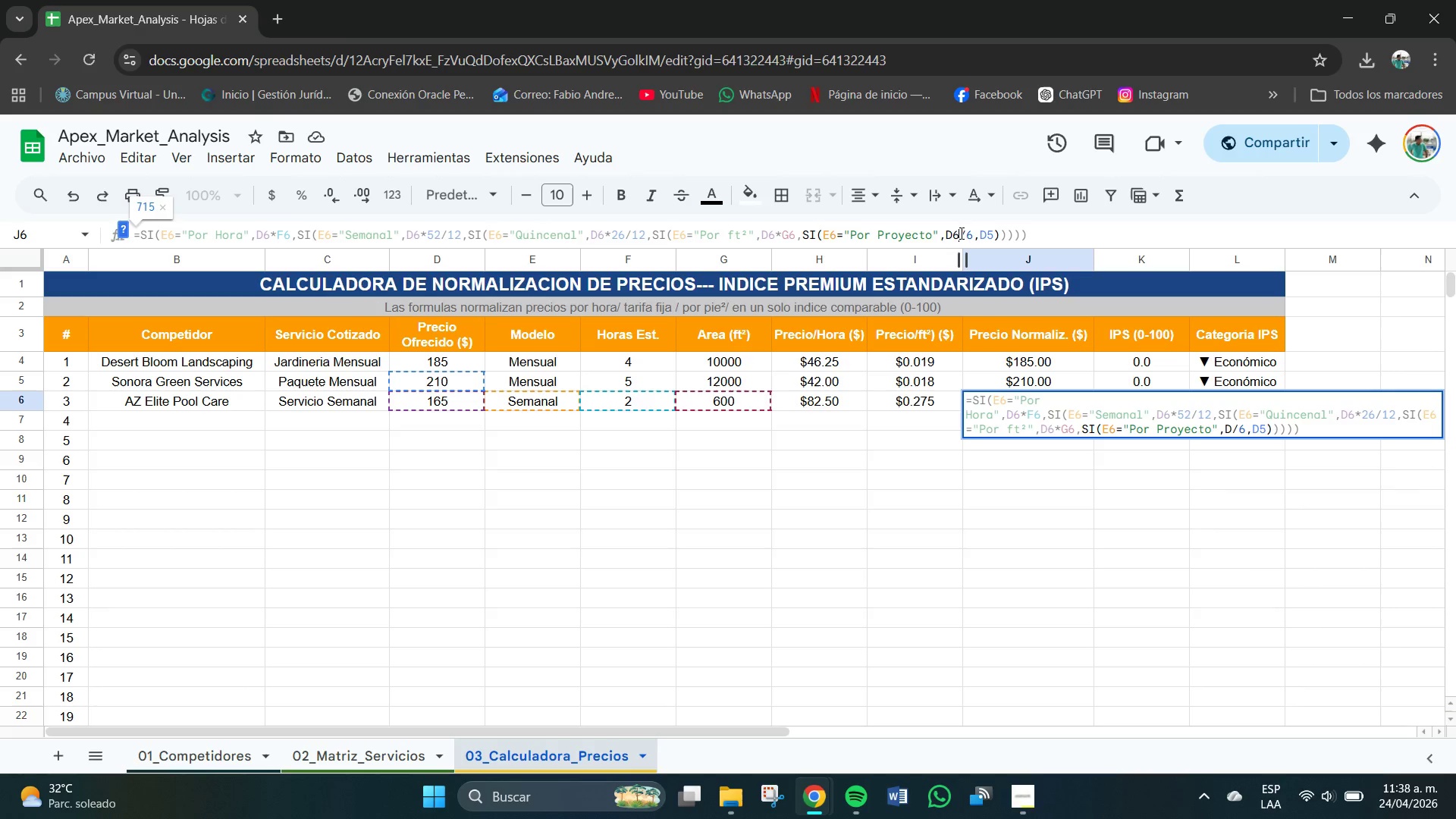 
key(Numpad6)
 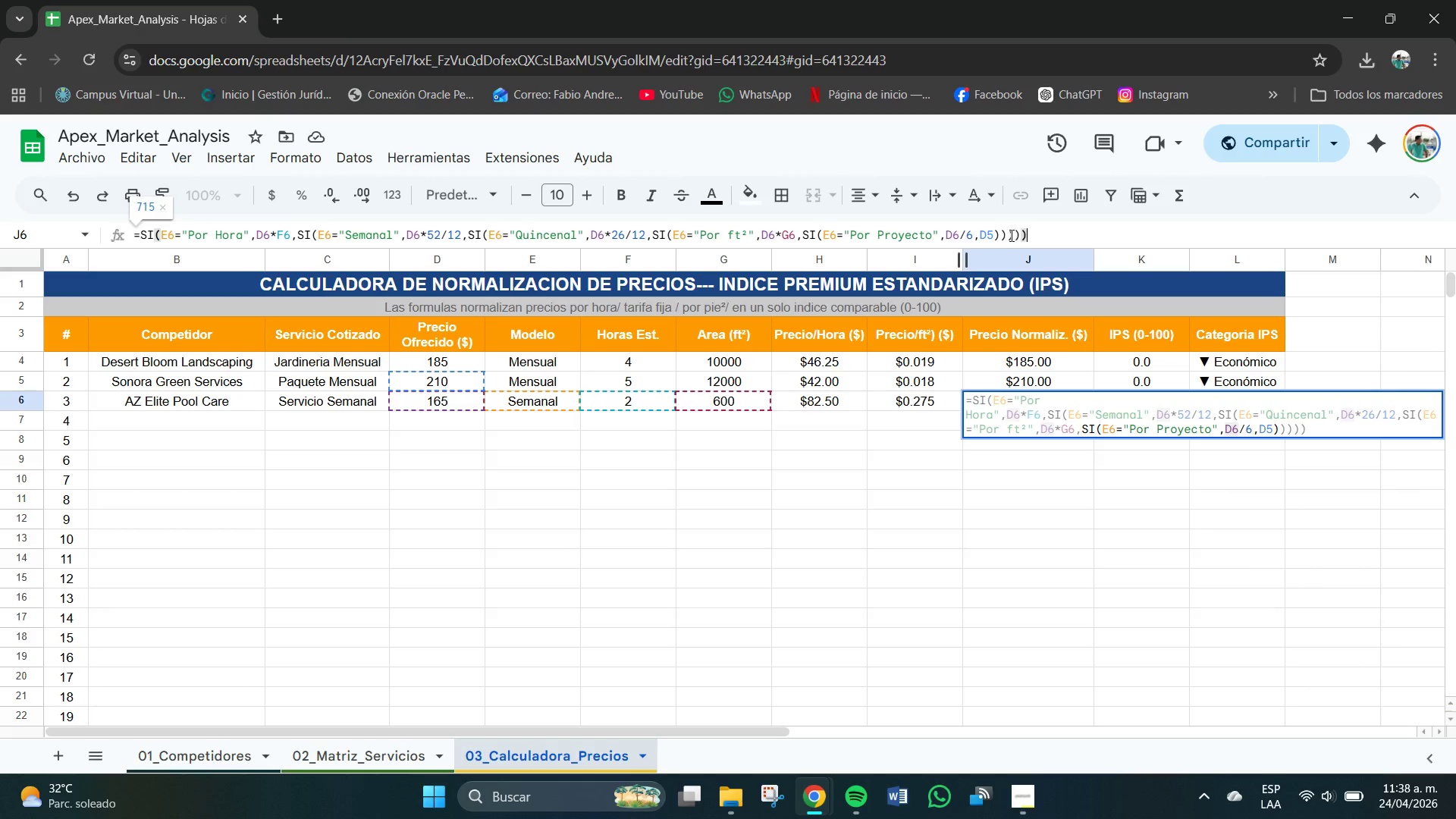 
left_click([994, 234])
 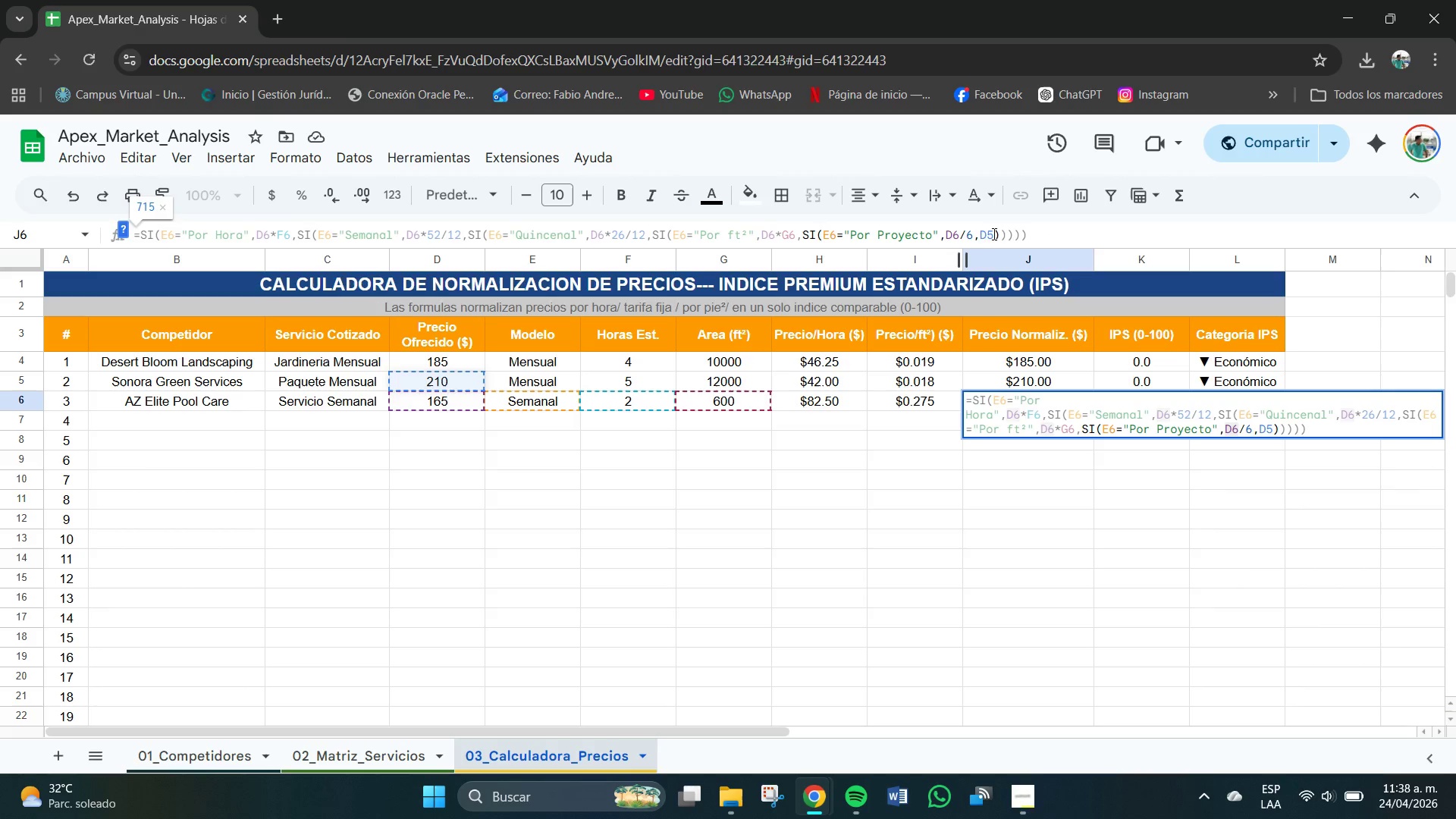 
key(Backspace)
 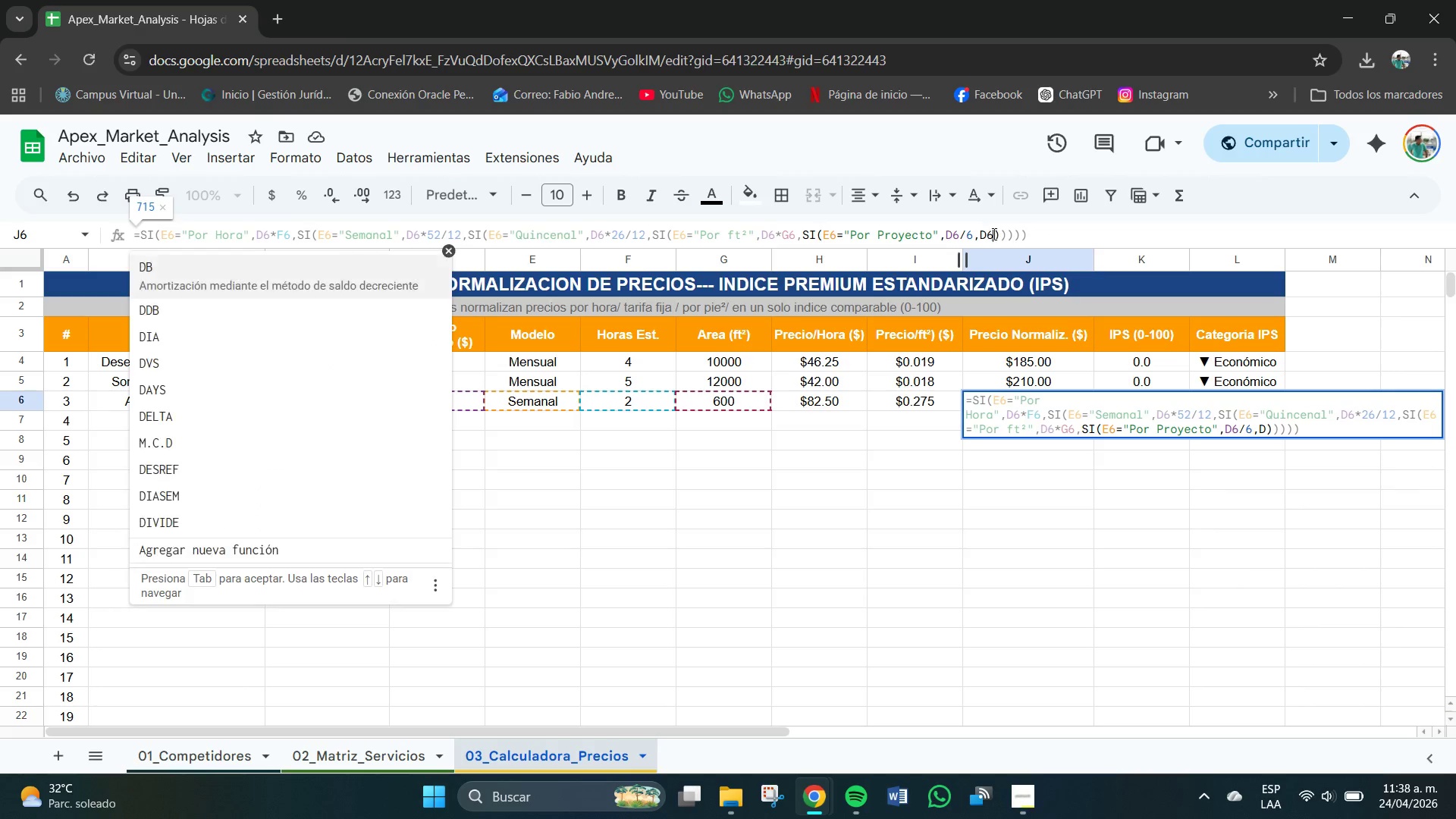 
key(Numpad6)
 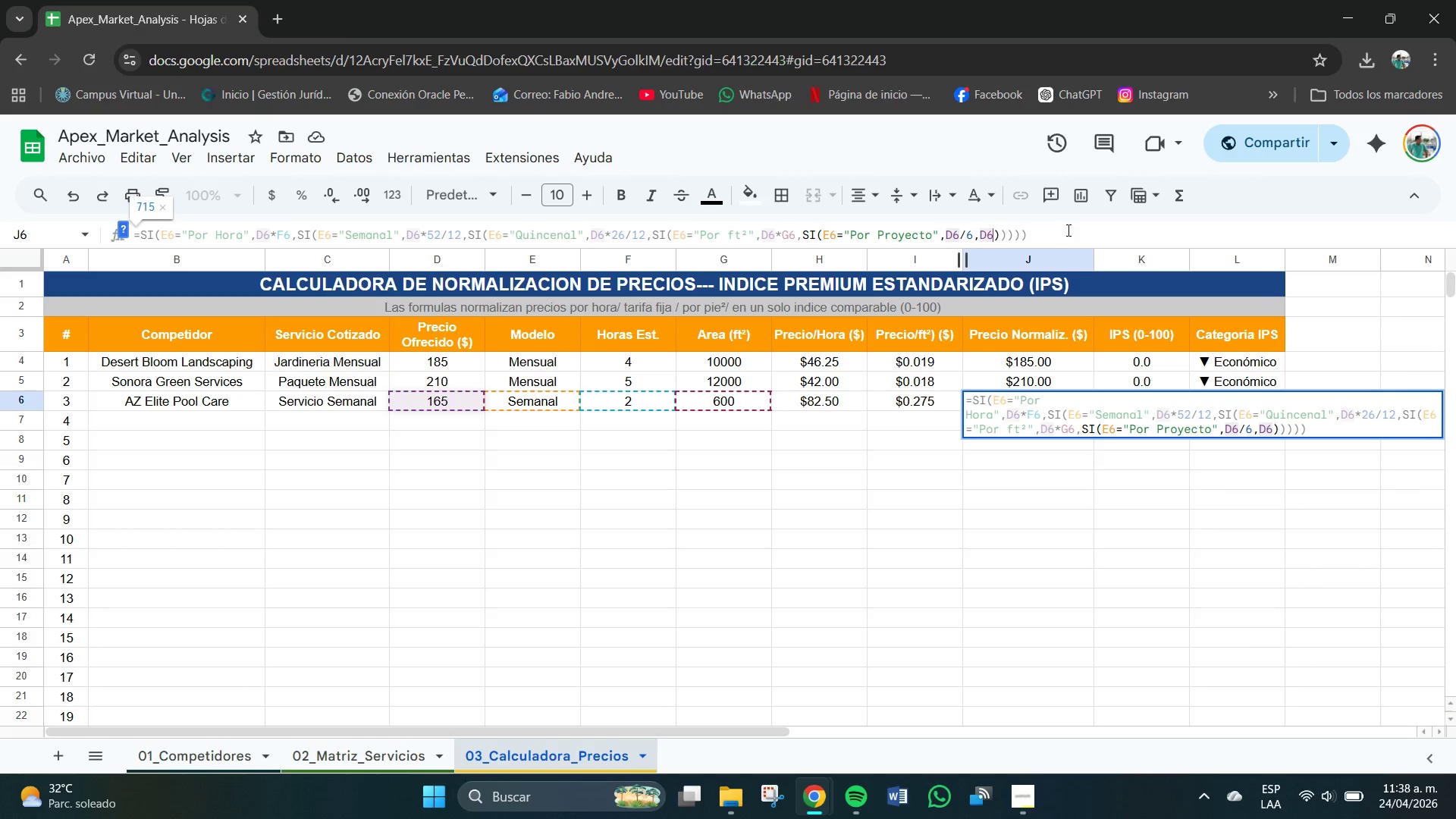 
left_click([1068, 231])
 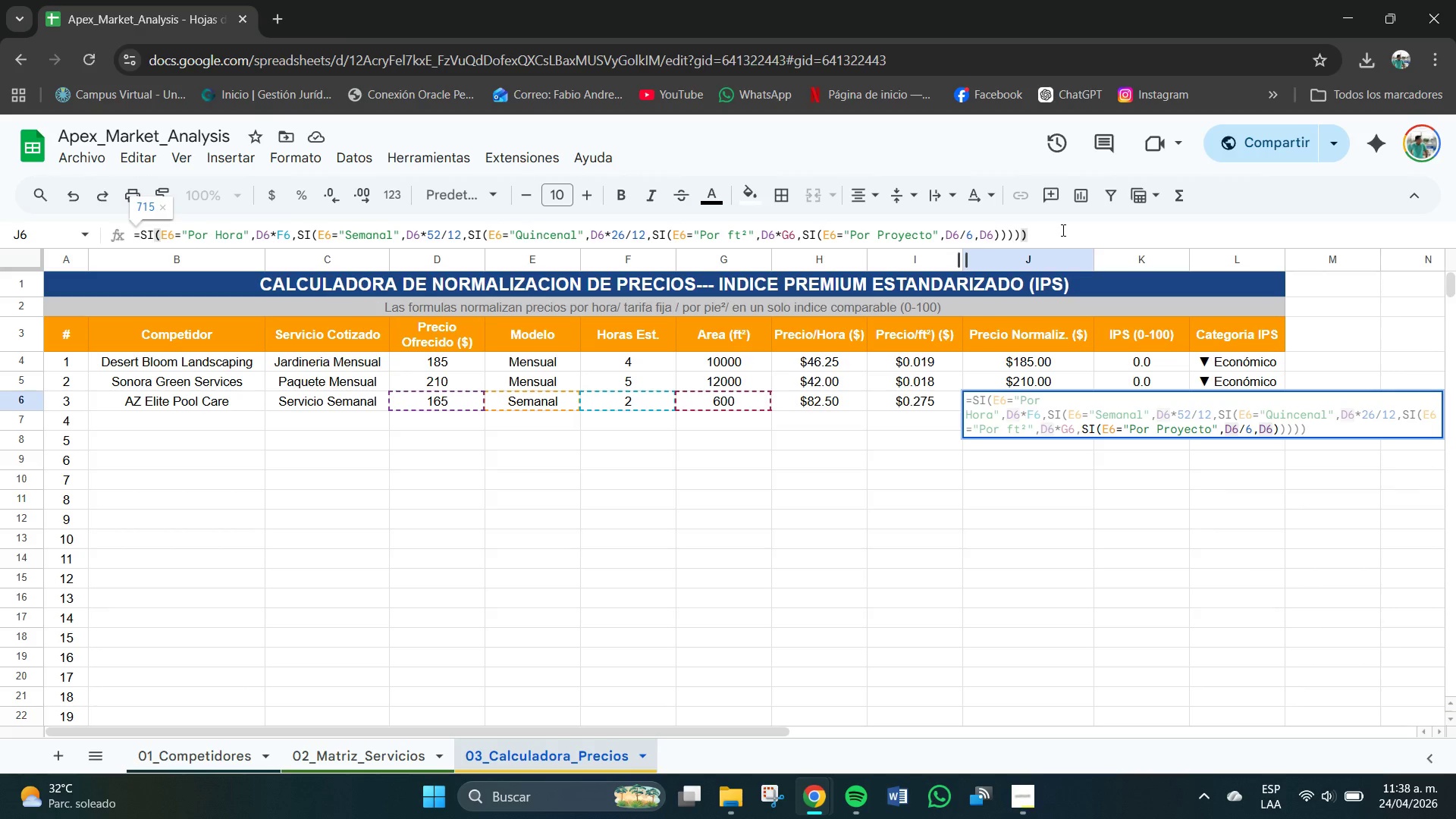 
key(Enter)
 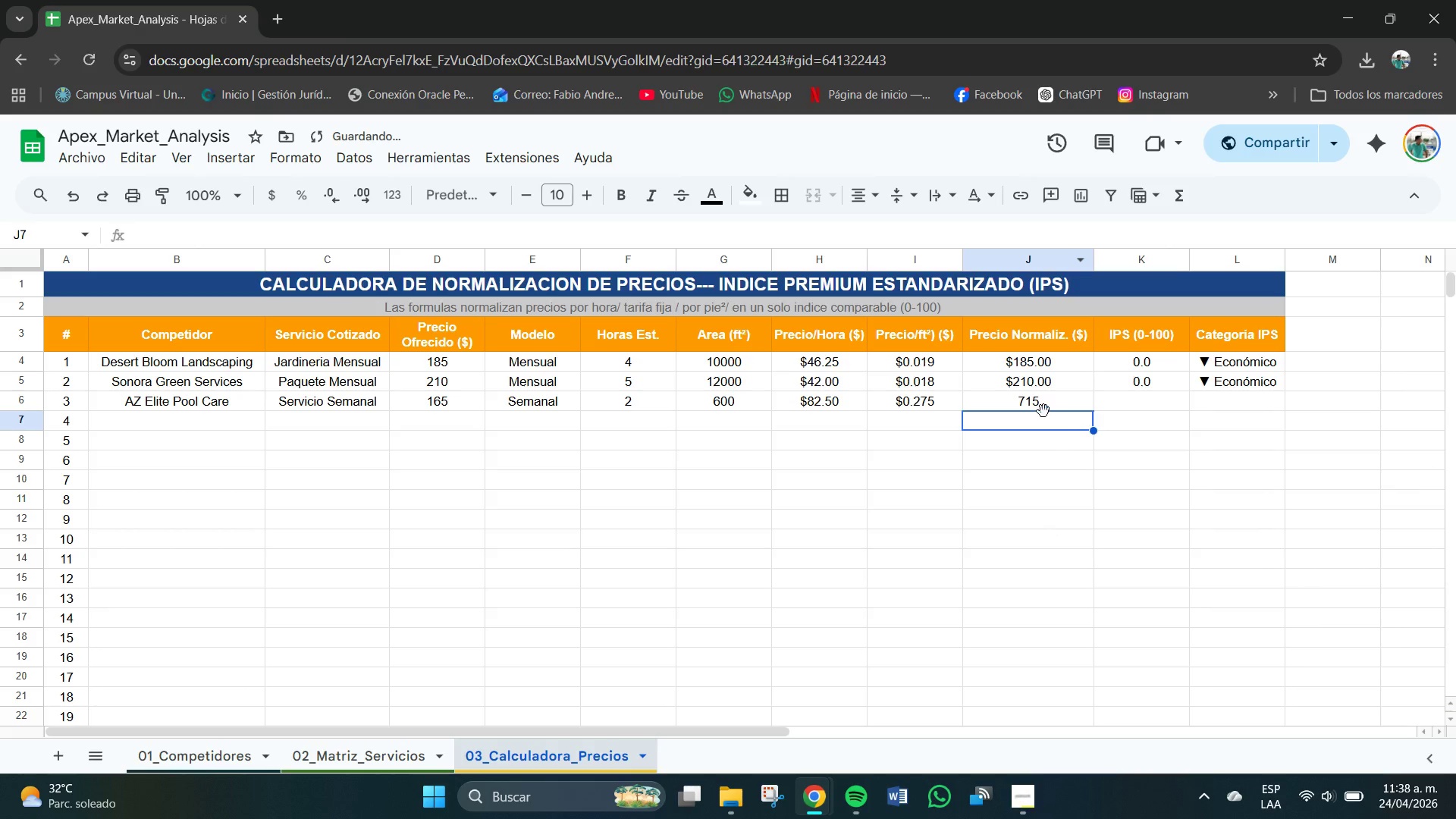 
left_click([1038, 399])
 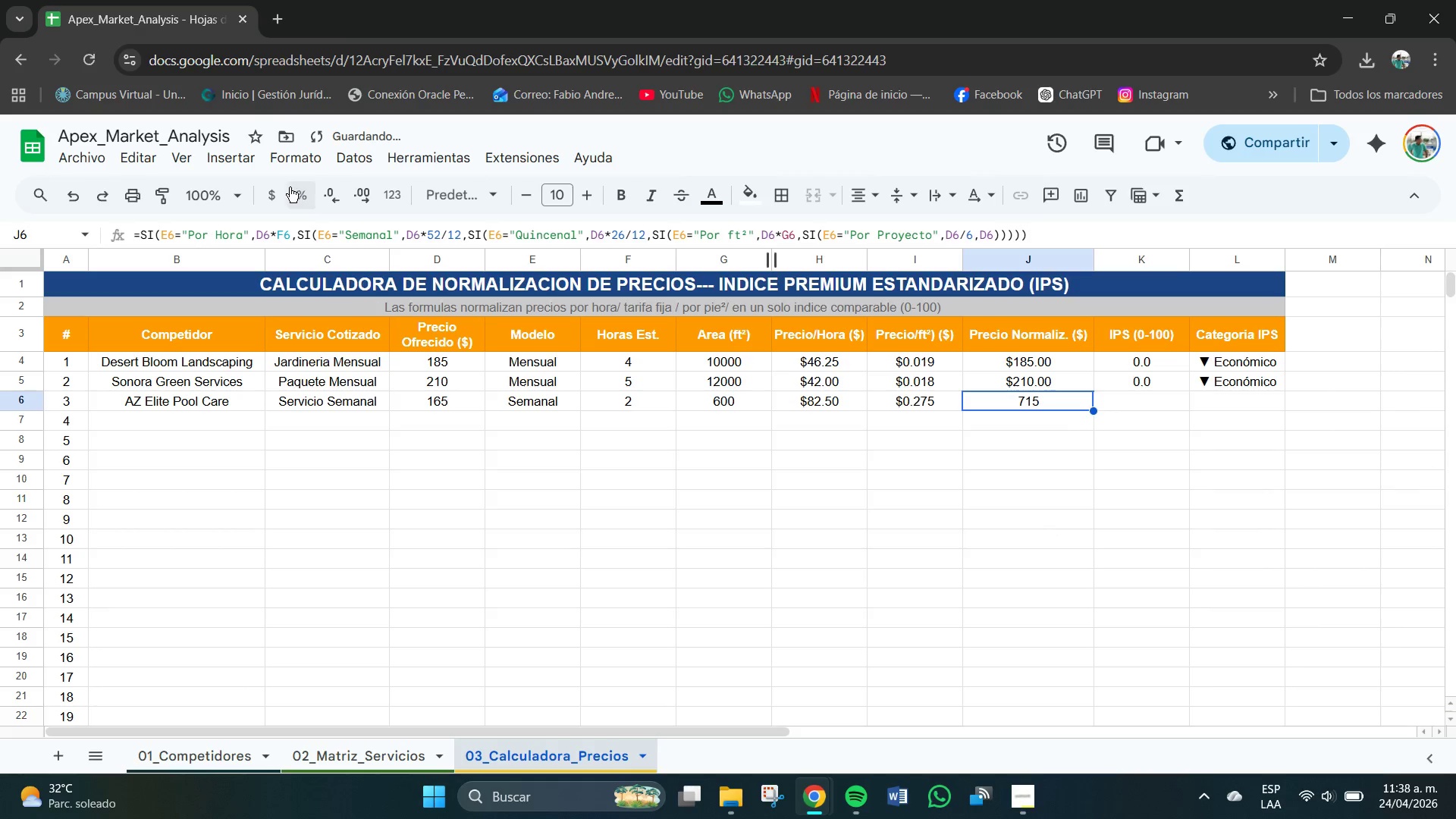 
left_click([281, 187])
 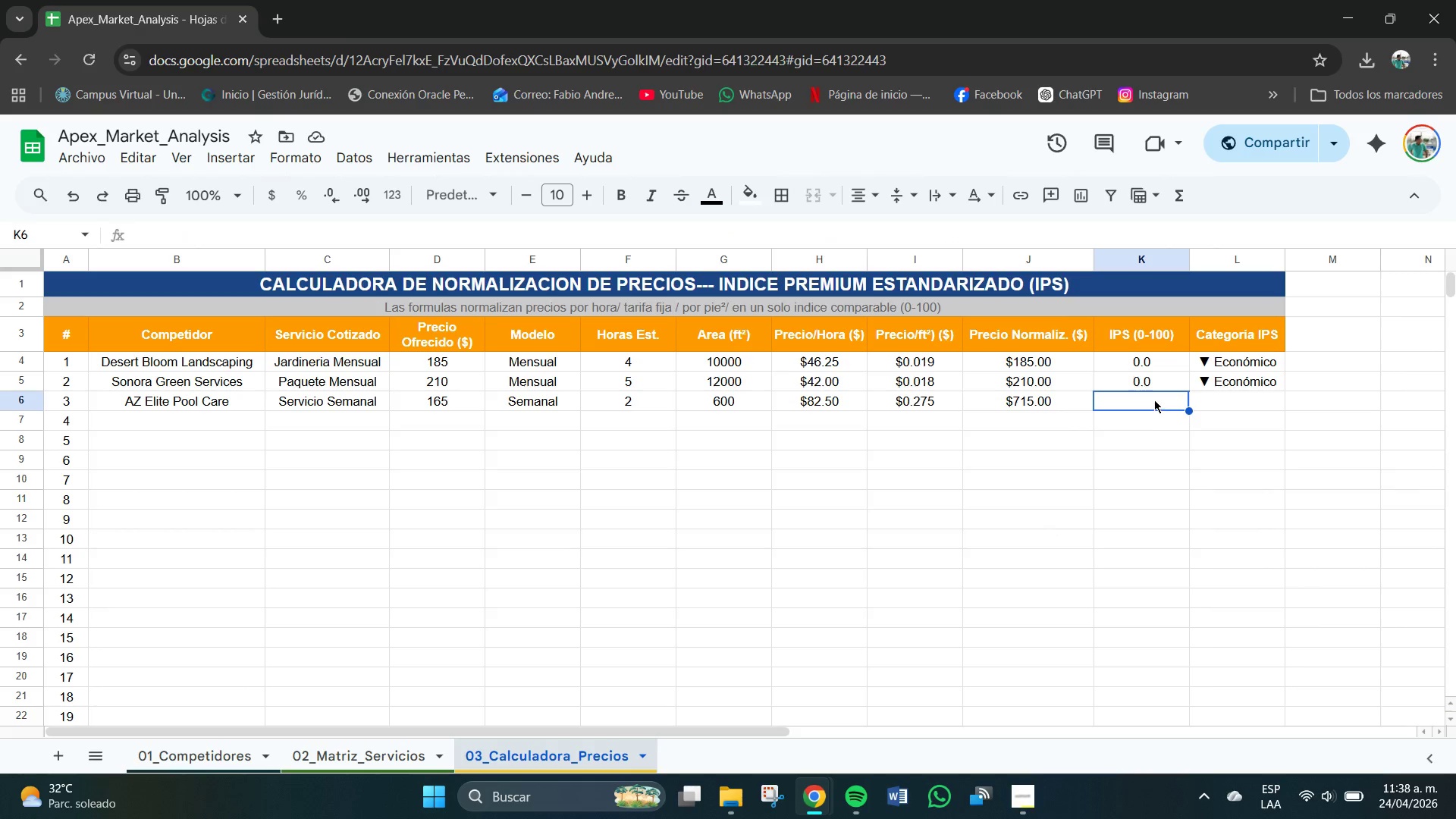 
wait(13.2)
 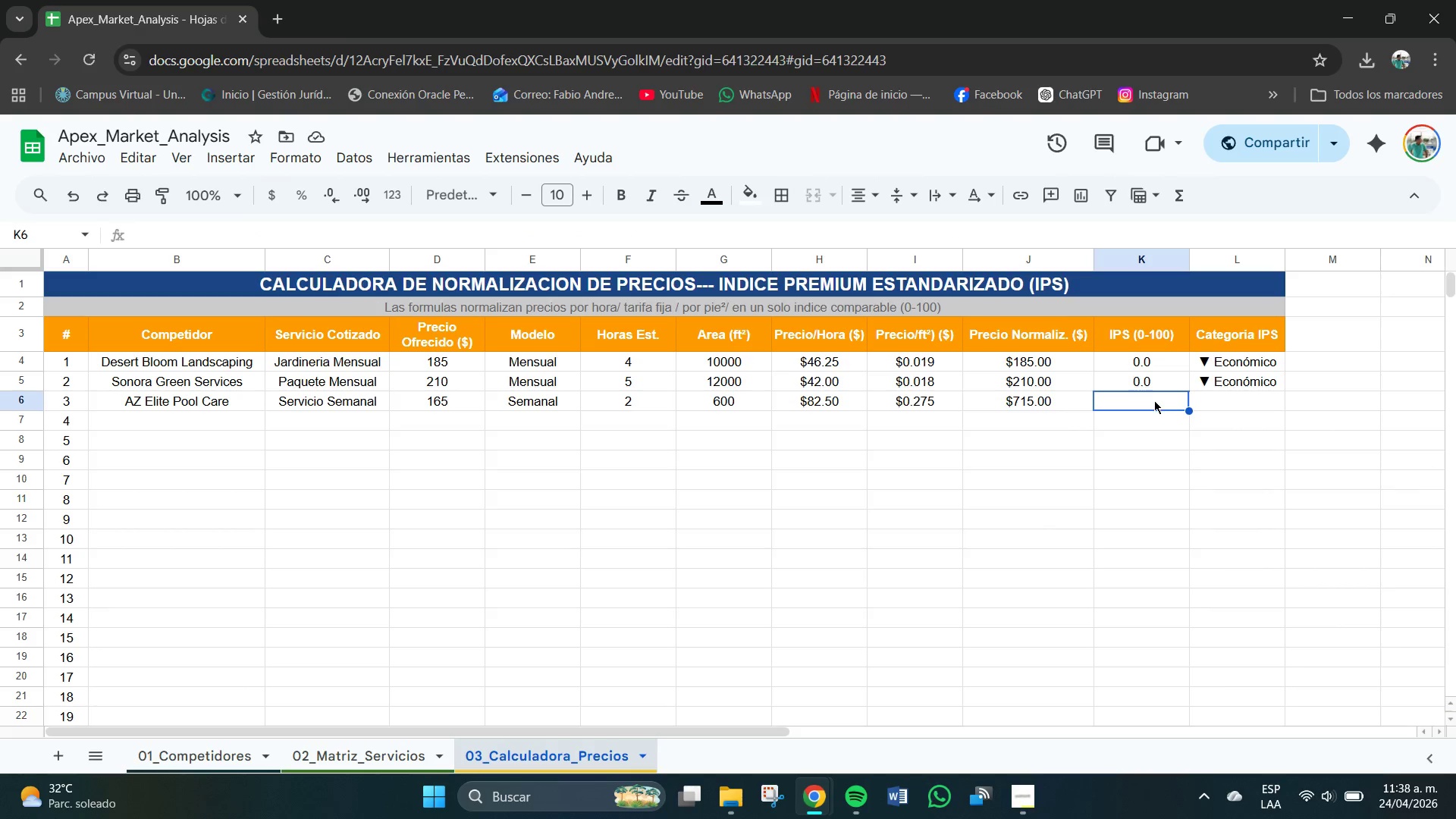 
type()SI.ERROR*REDONDEAR**J6-MO)
key(Backspace)
type(IN*$J$4>$J$23((&MAX*S)
key(Backspace)
type($J$4>)
 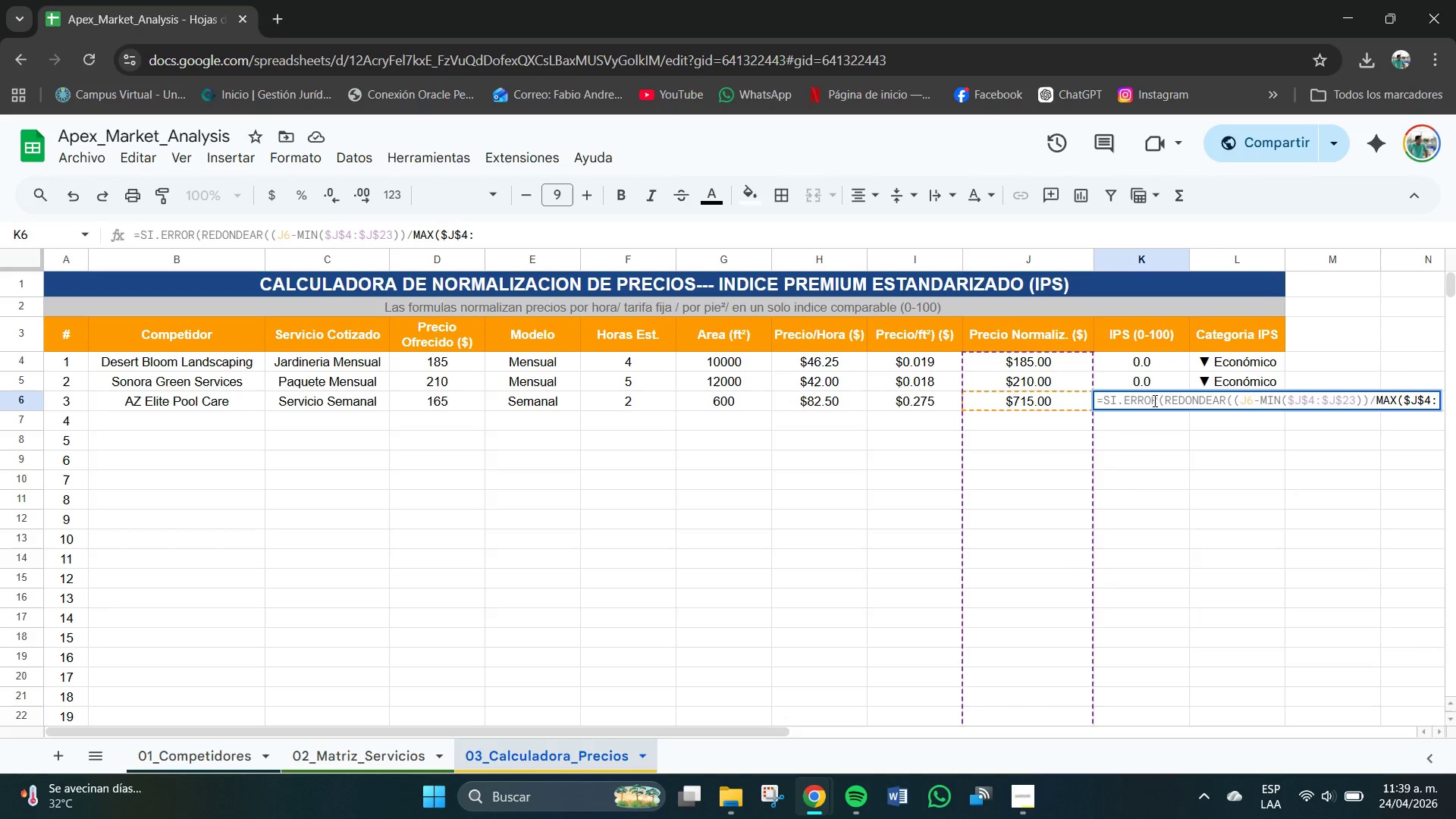 
type($J$23>)
key(Backspace)
type((-MON)
key(Backspace)
key(Backspace)
type(IN)
 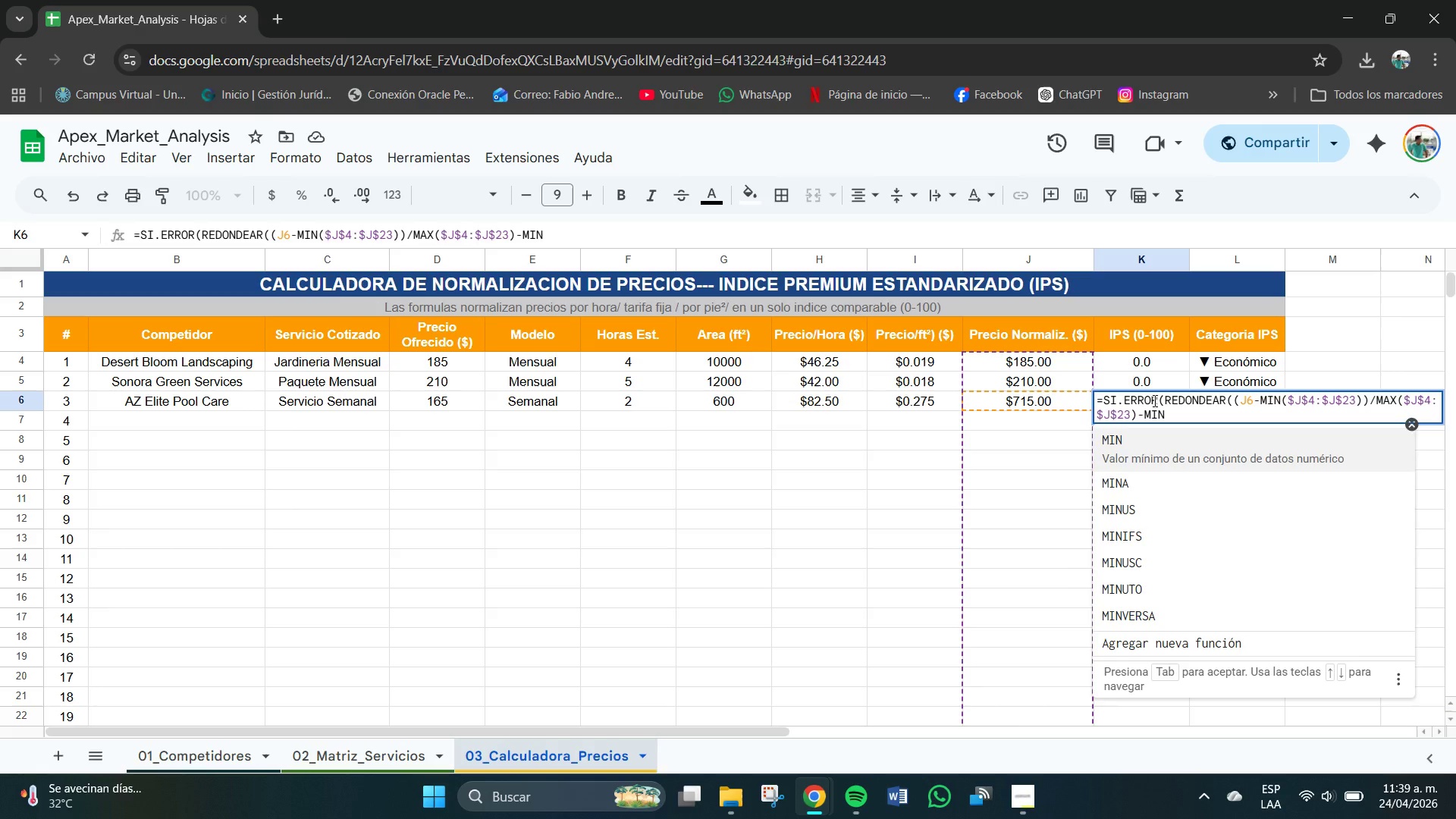 
wait(6.38)
 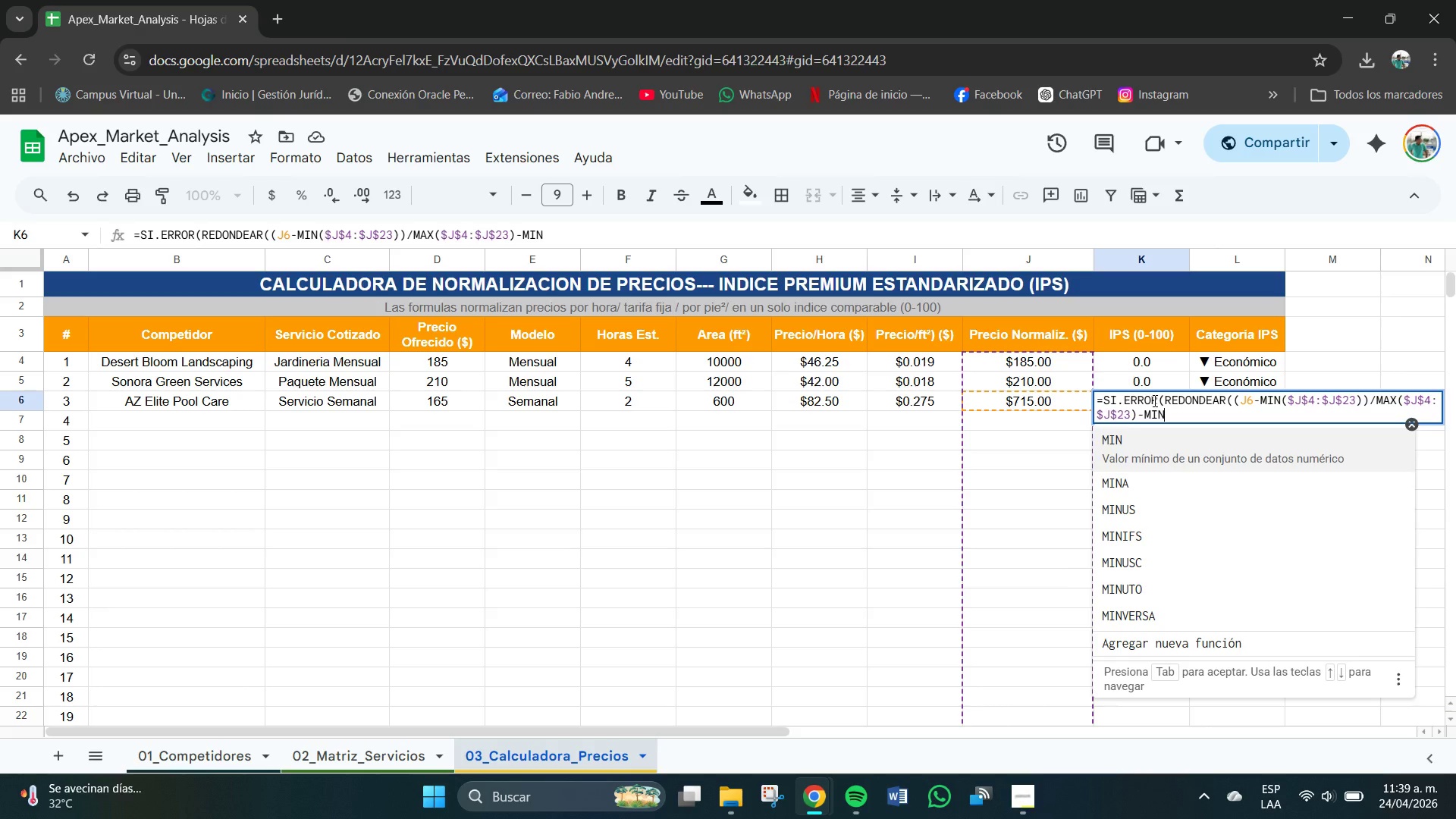 
key(Shift+8)
 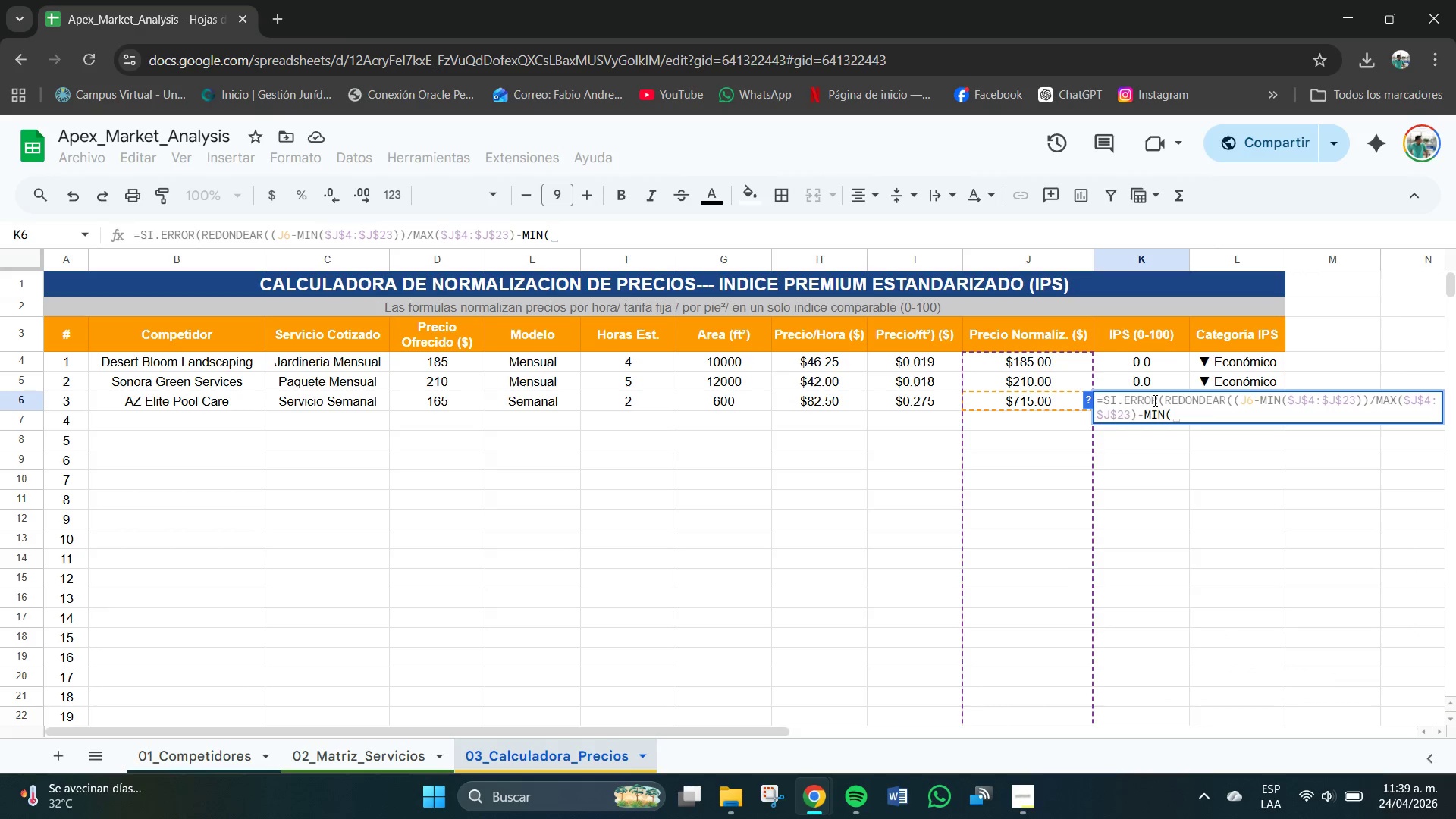 
type($J$4>$J$23((+100.1)
key(Backspace)
key(Backspace)
type(,1(,50()
 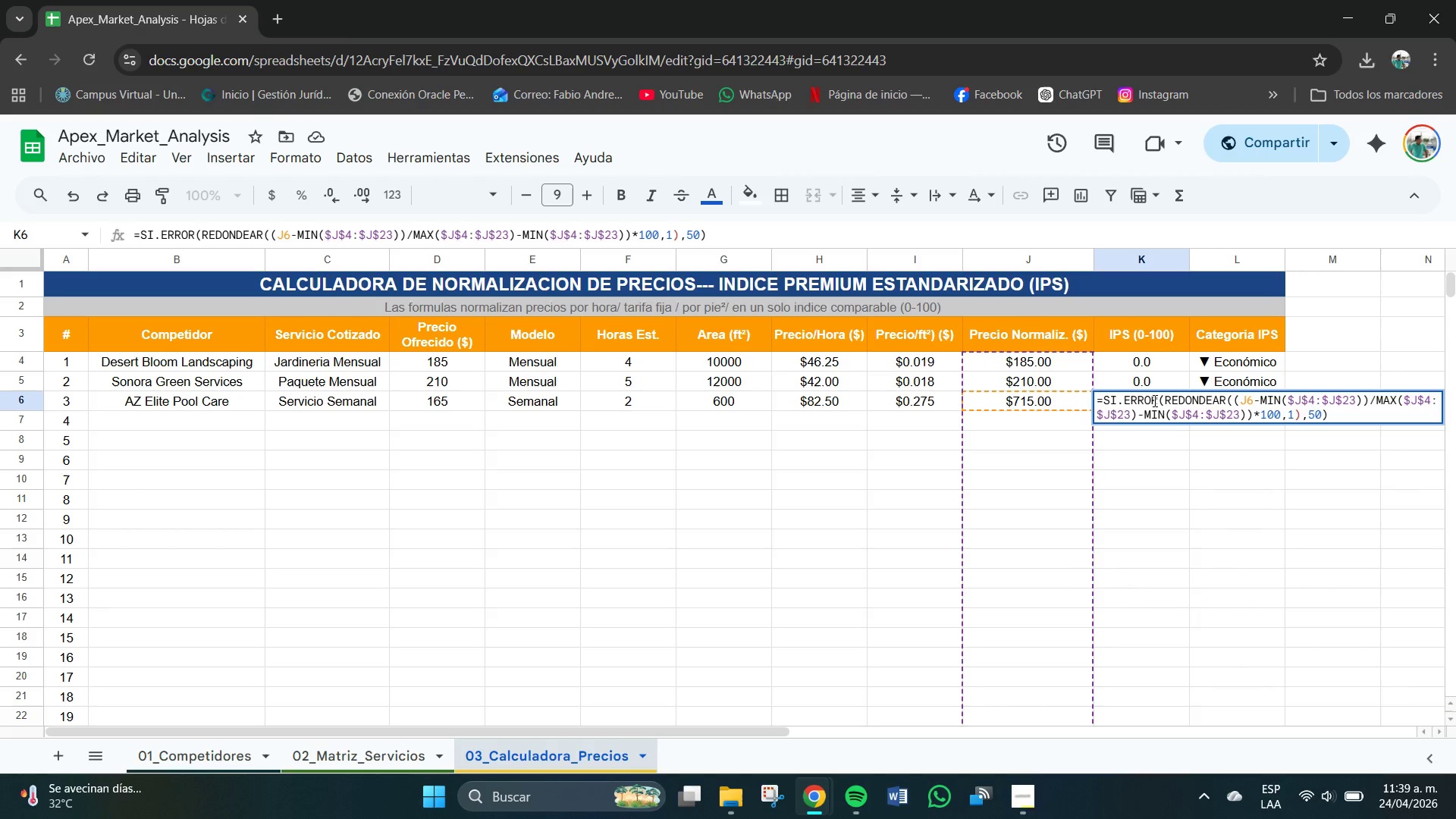 
wait(6.06)
 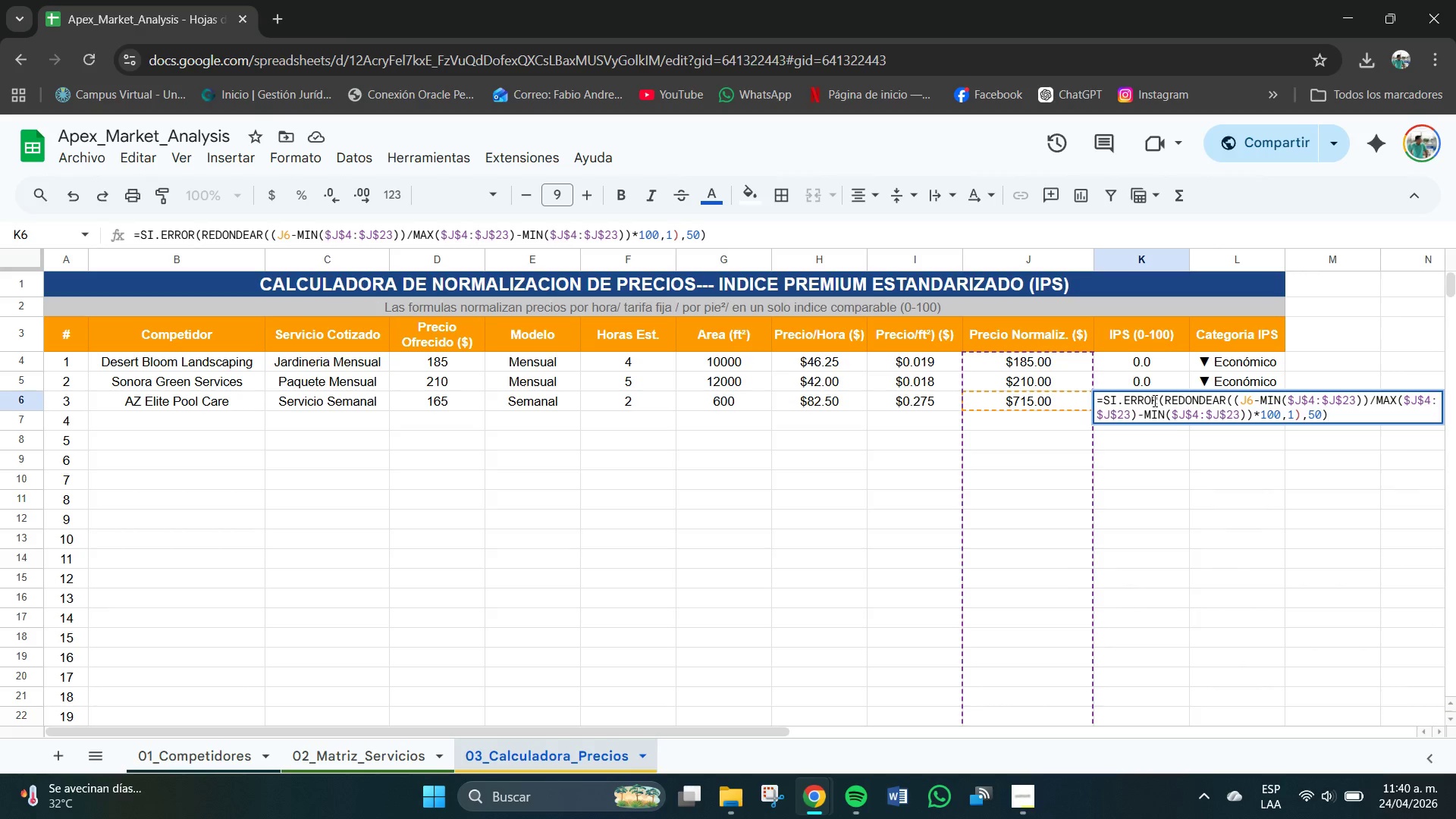 
key(Enter)
 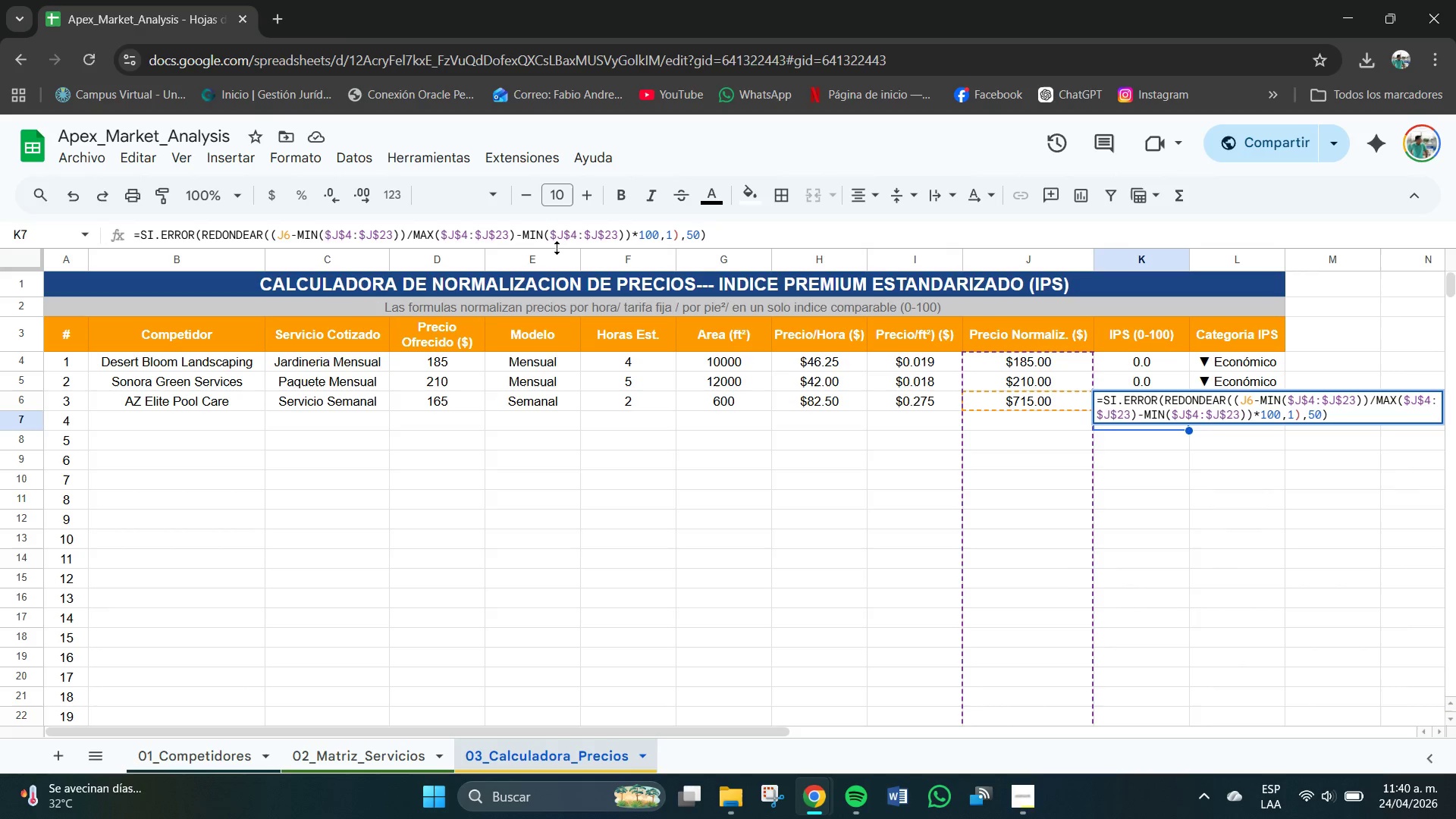 
wait(38.82)
 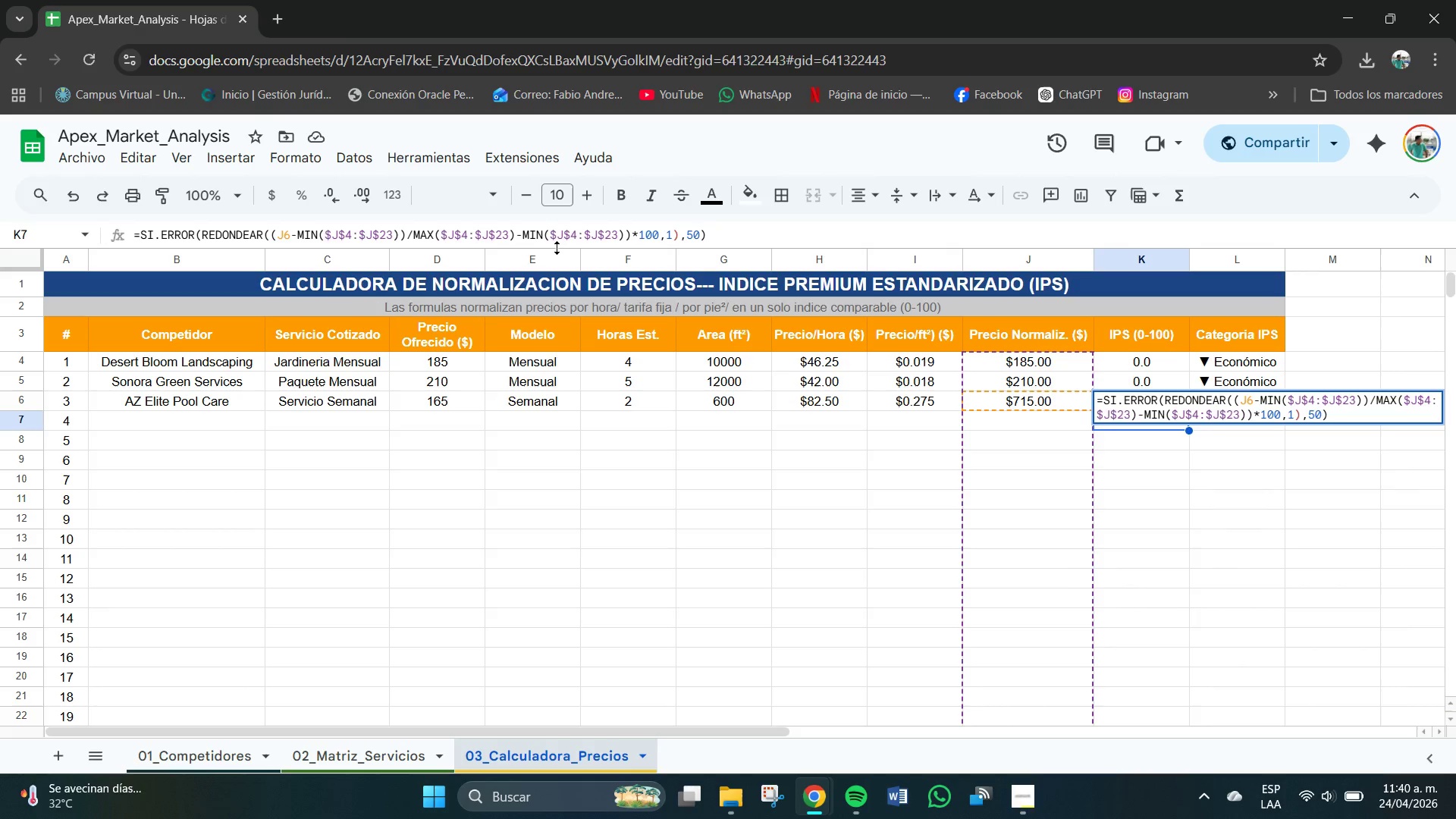 
mouse_move([686, 260])
 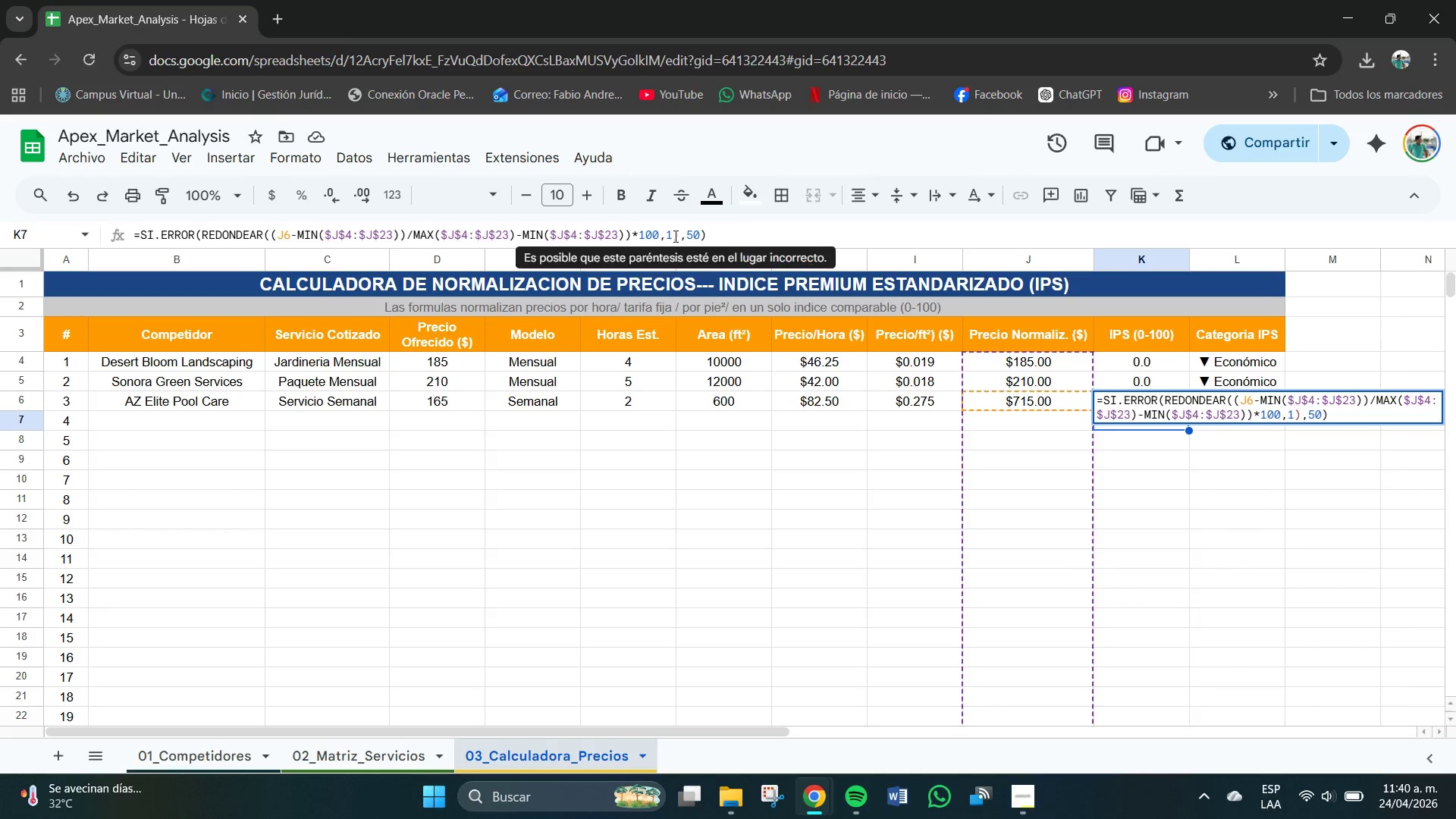 
left_click([679, 237])
 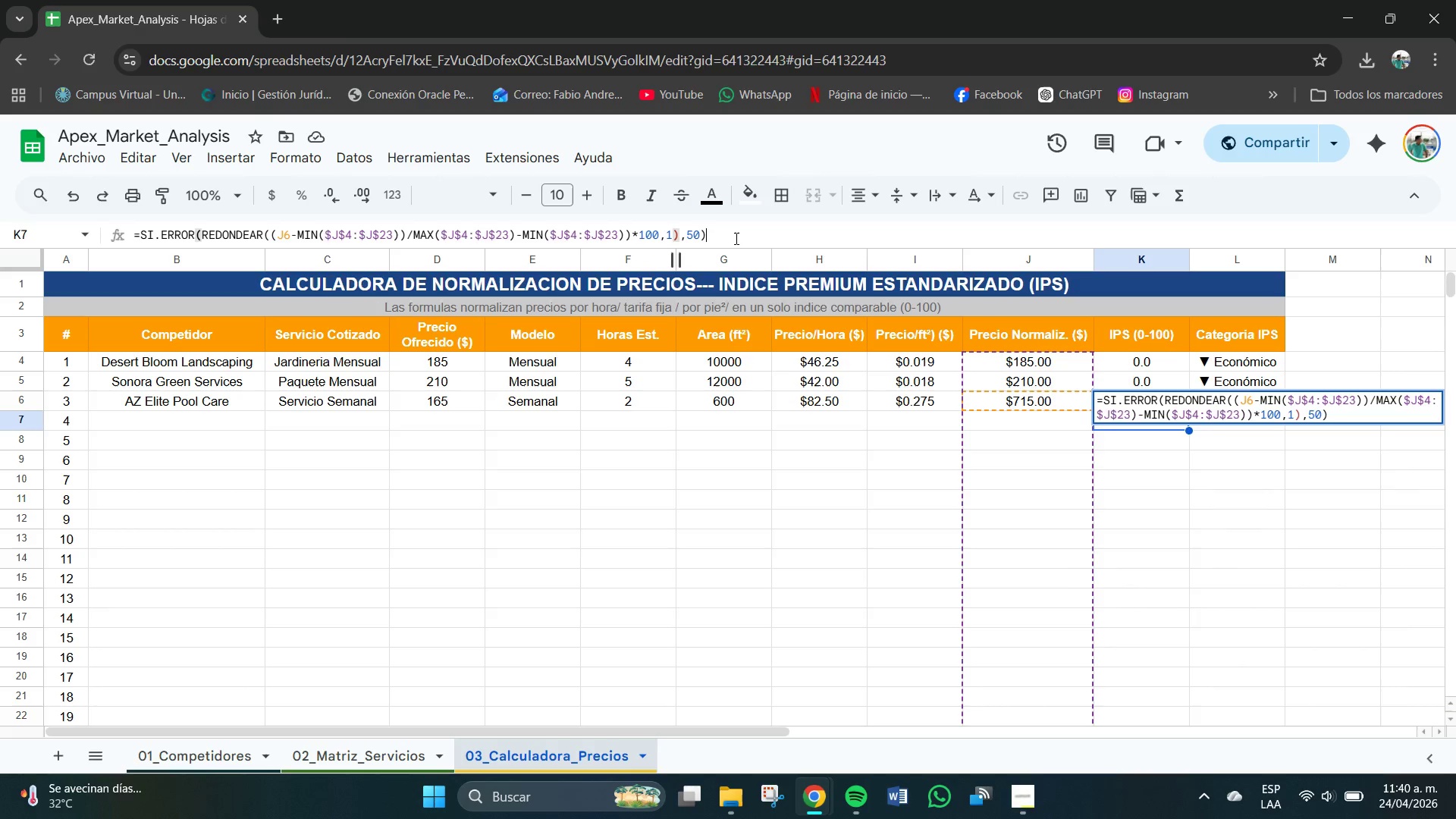 
key(Backspace)
key(Backspace)
key(Backspace)
key(Backspace)
key(Backspace)
key(Backspace)
type(1(,50()
 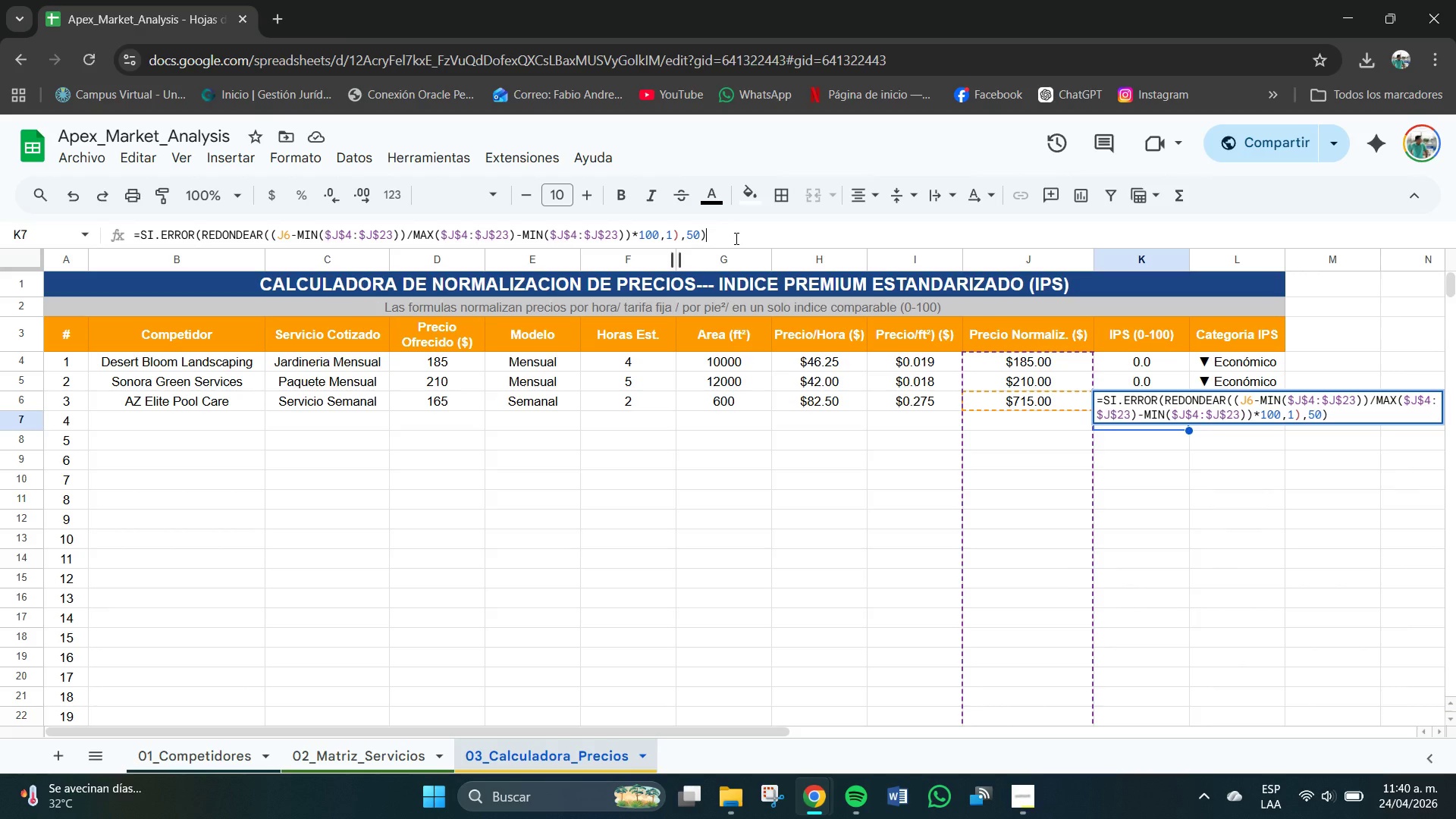 
key(Enter)
 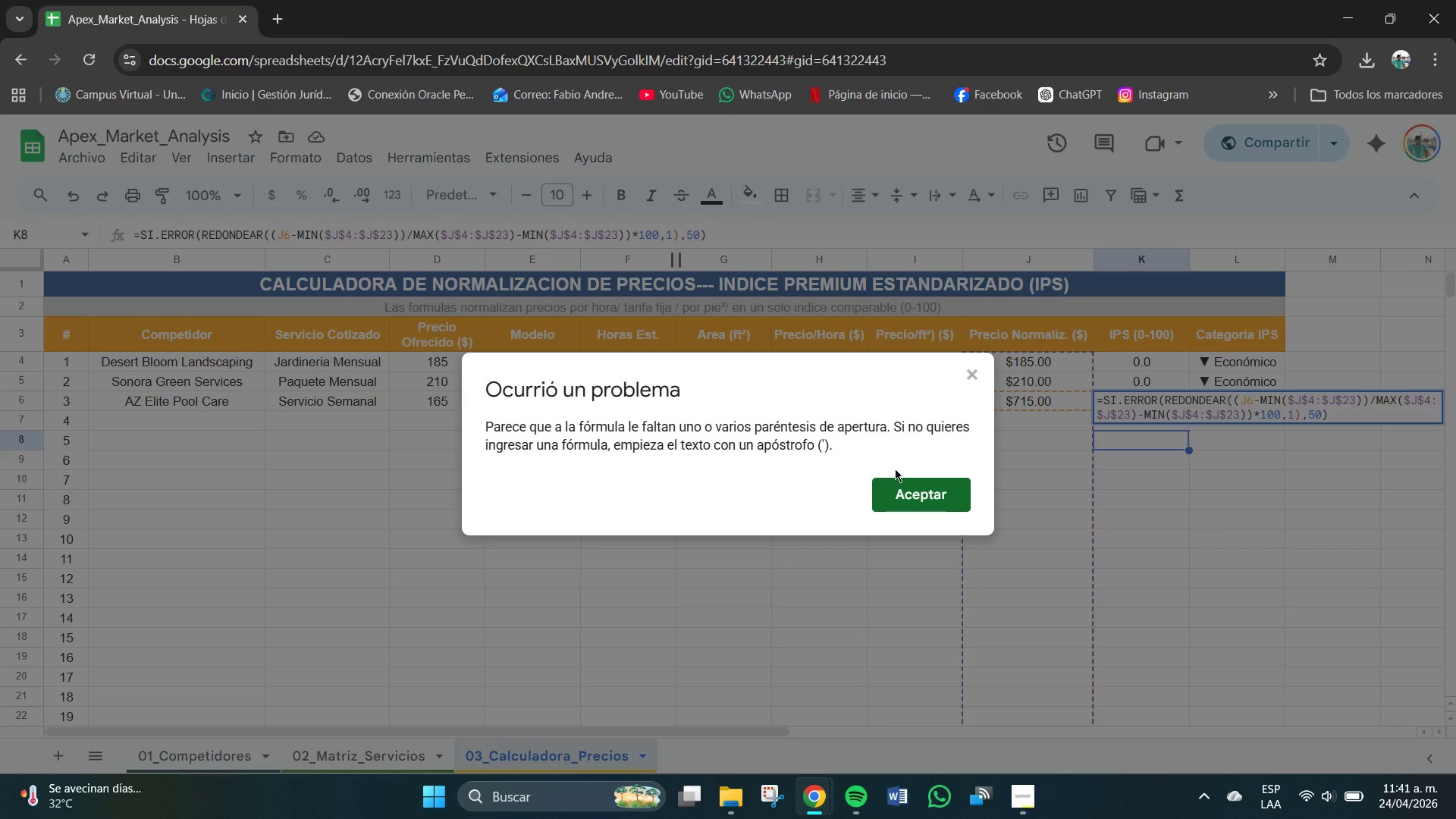 
left_click([930, 504])
 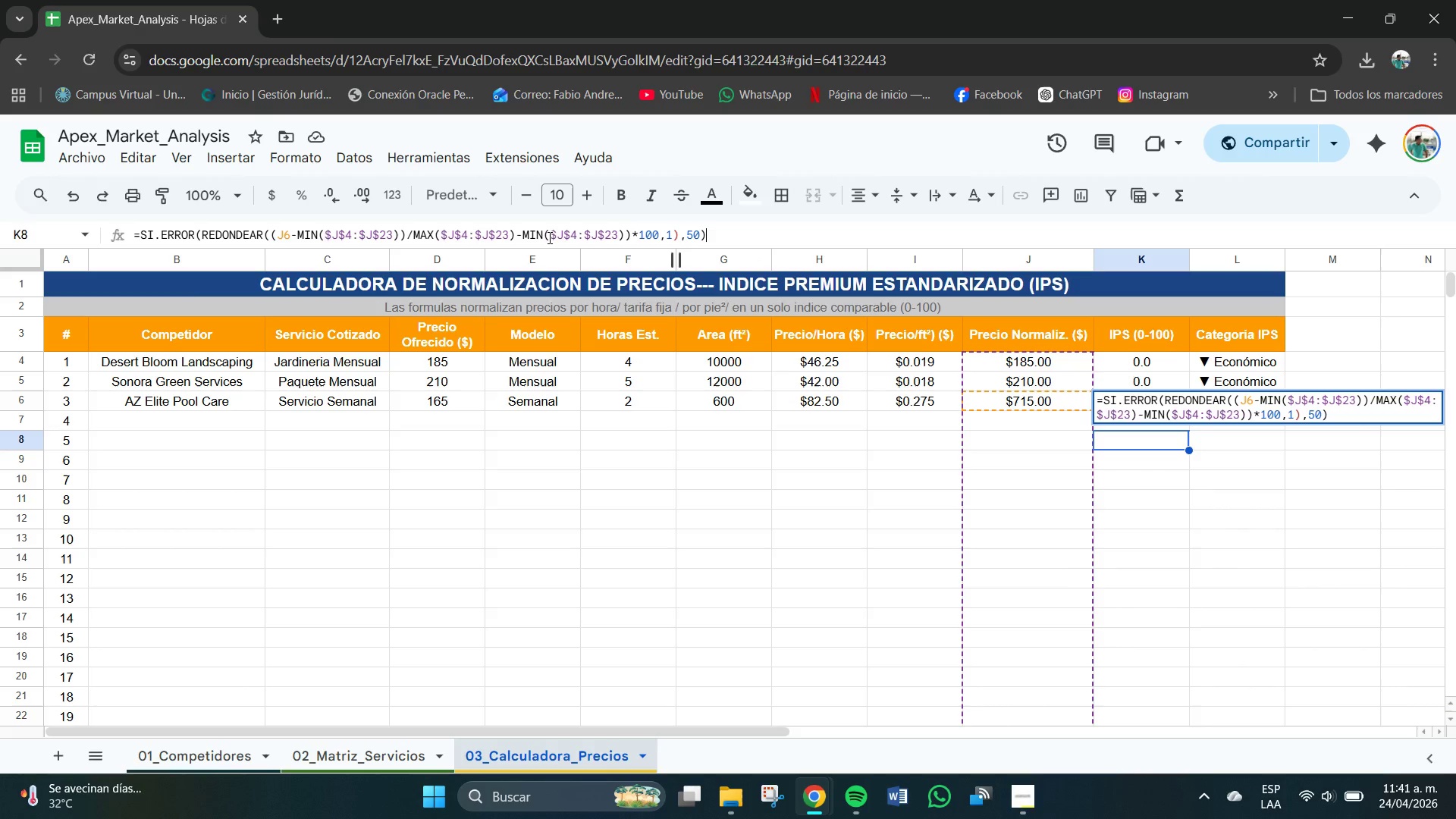 
wait(14.56)
 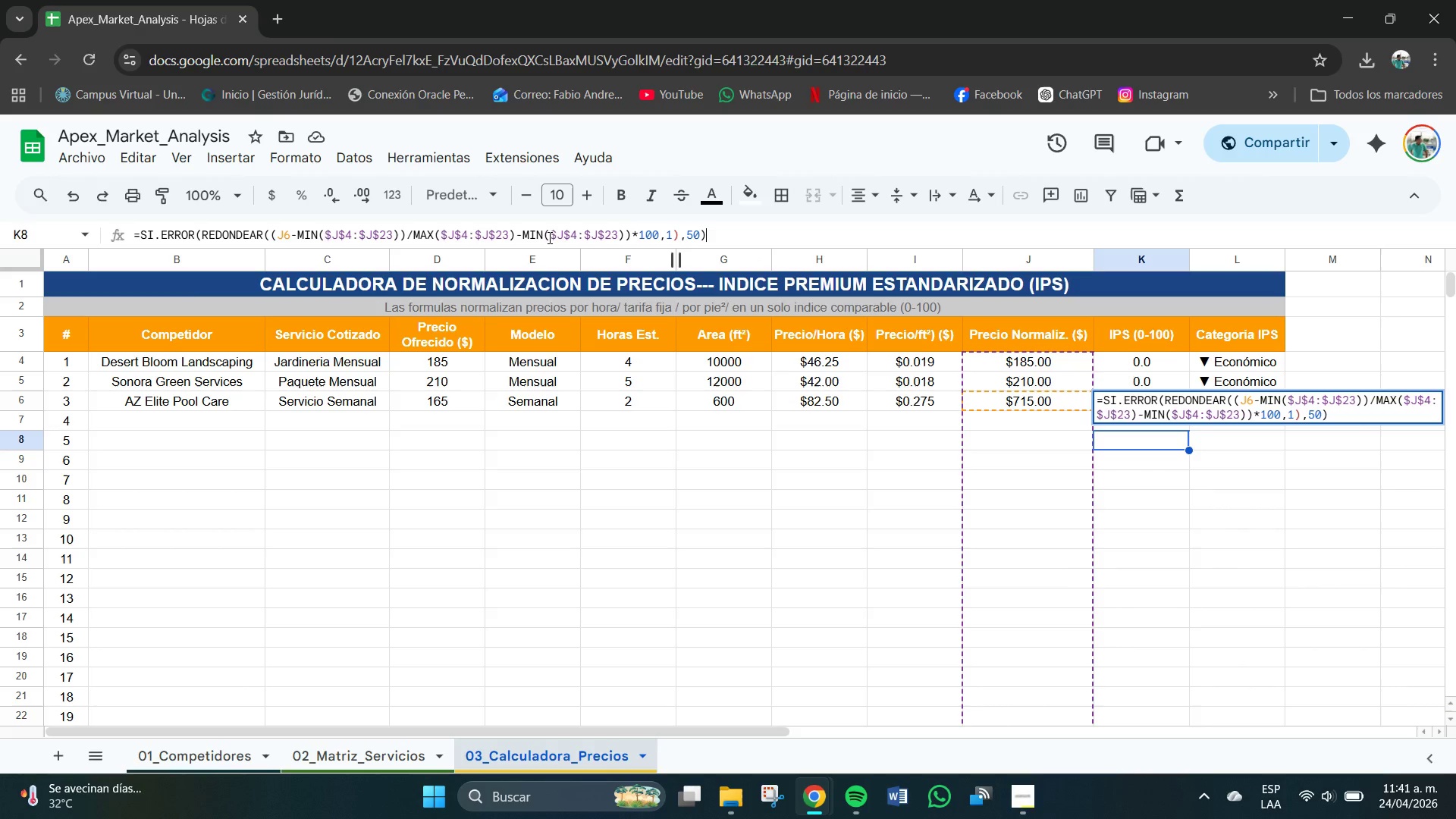 
left_click([414, 237])
 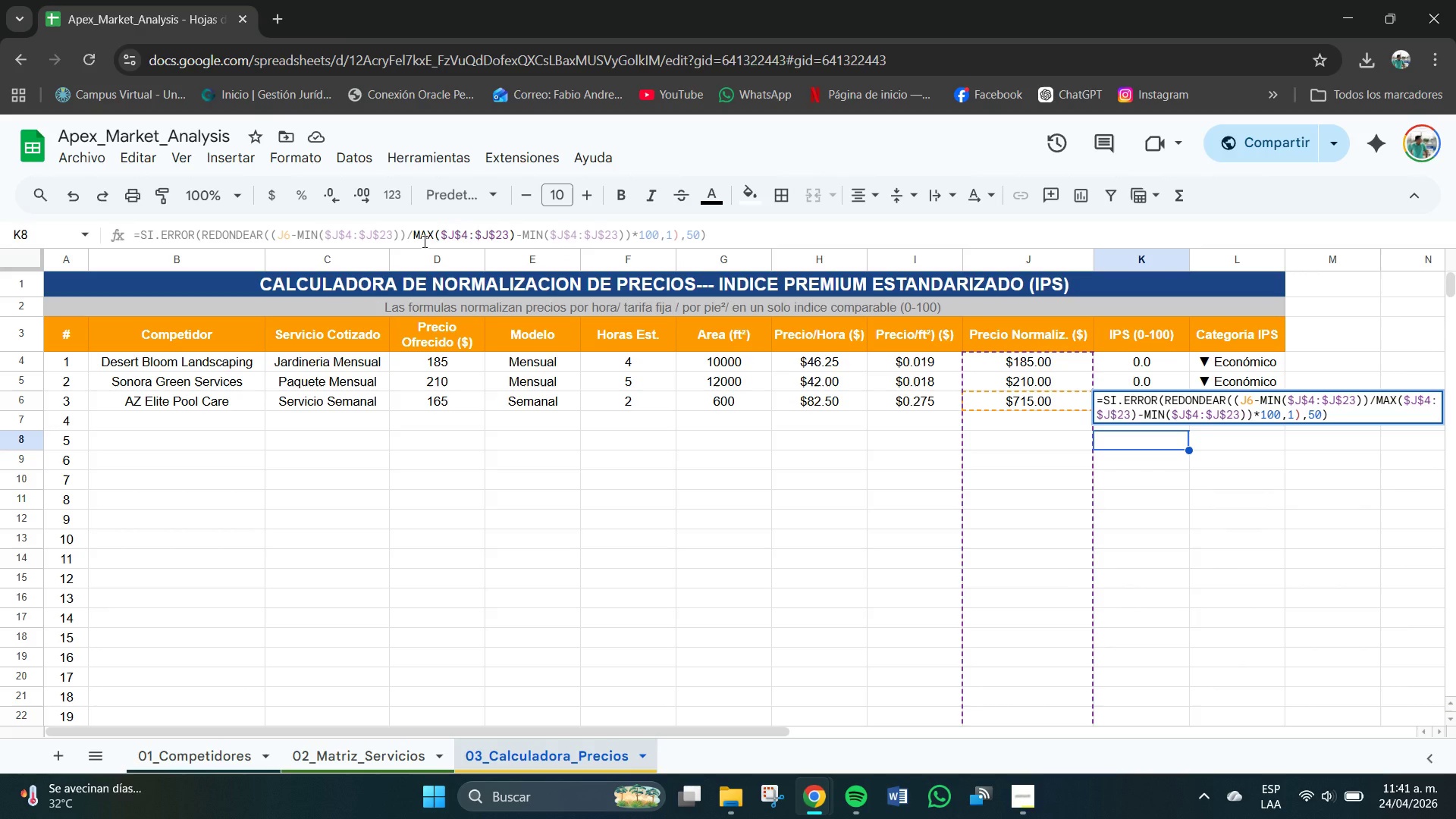 
key(Shift+8)
 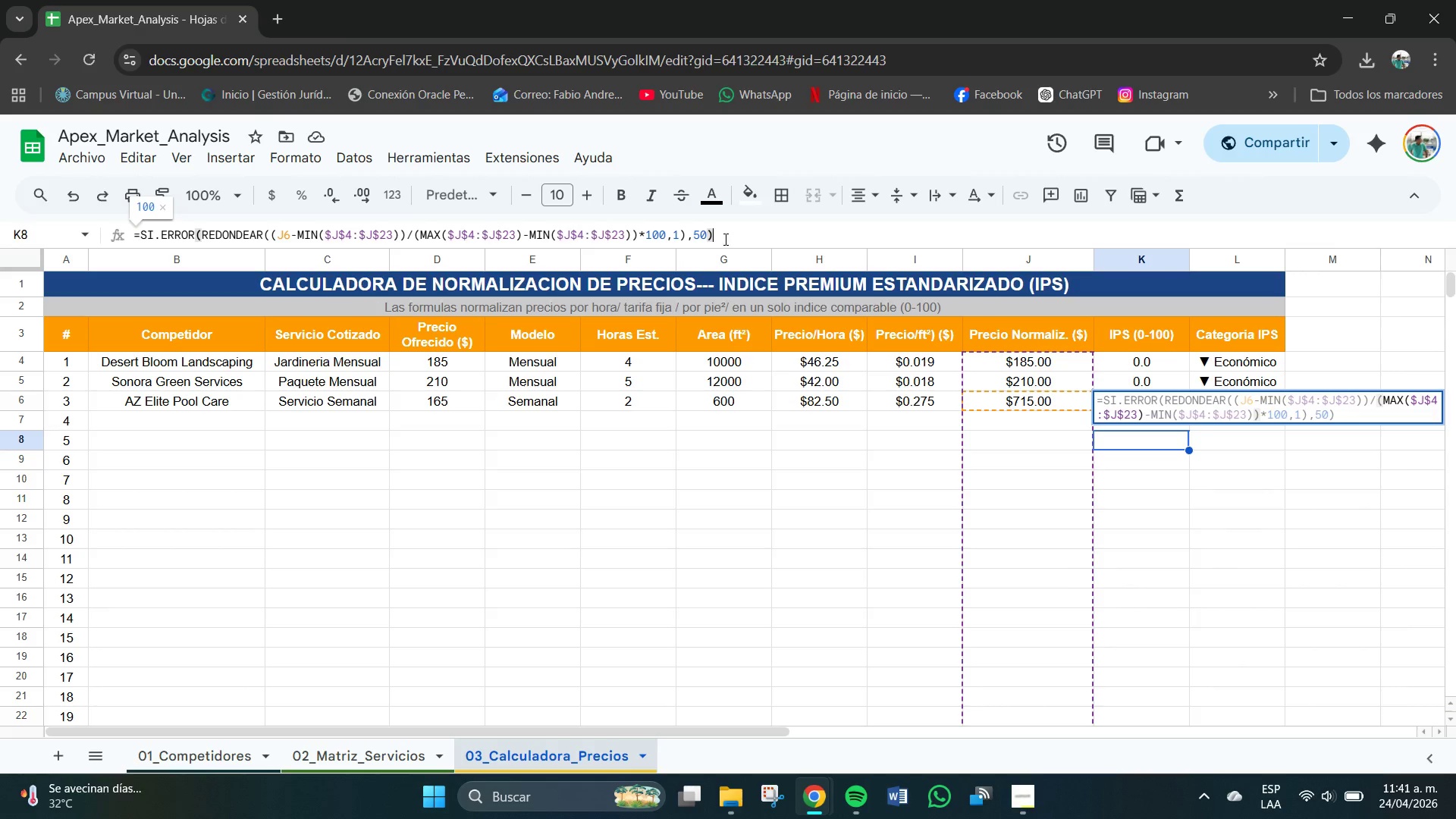 
key(Enter)
 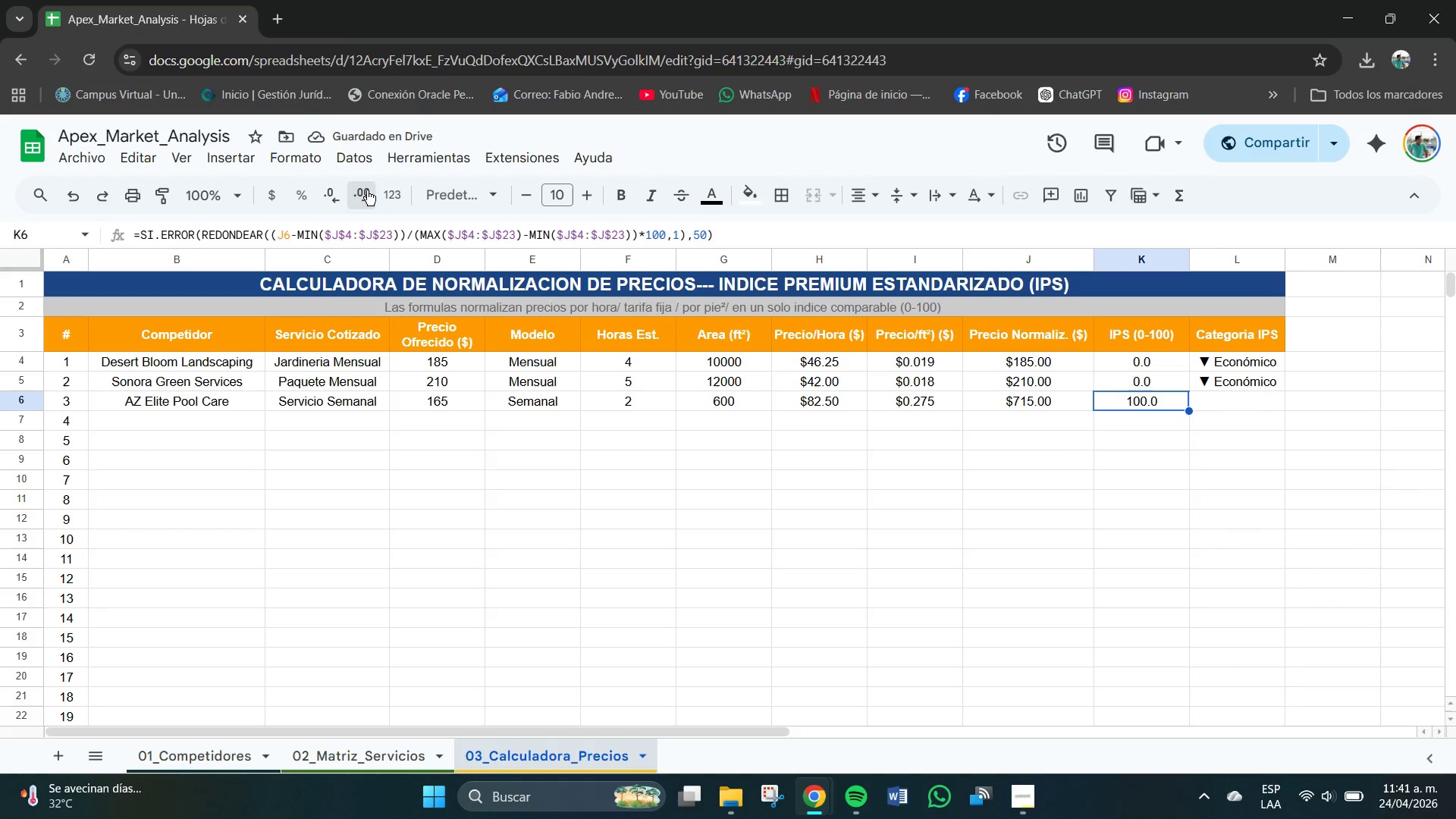 
double_click([368, 190])
 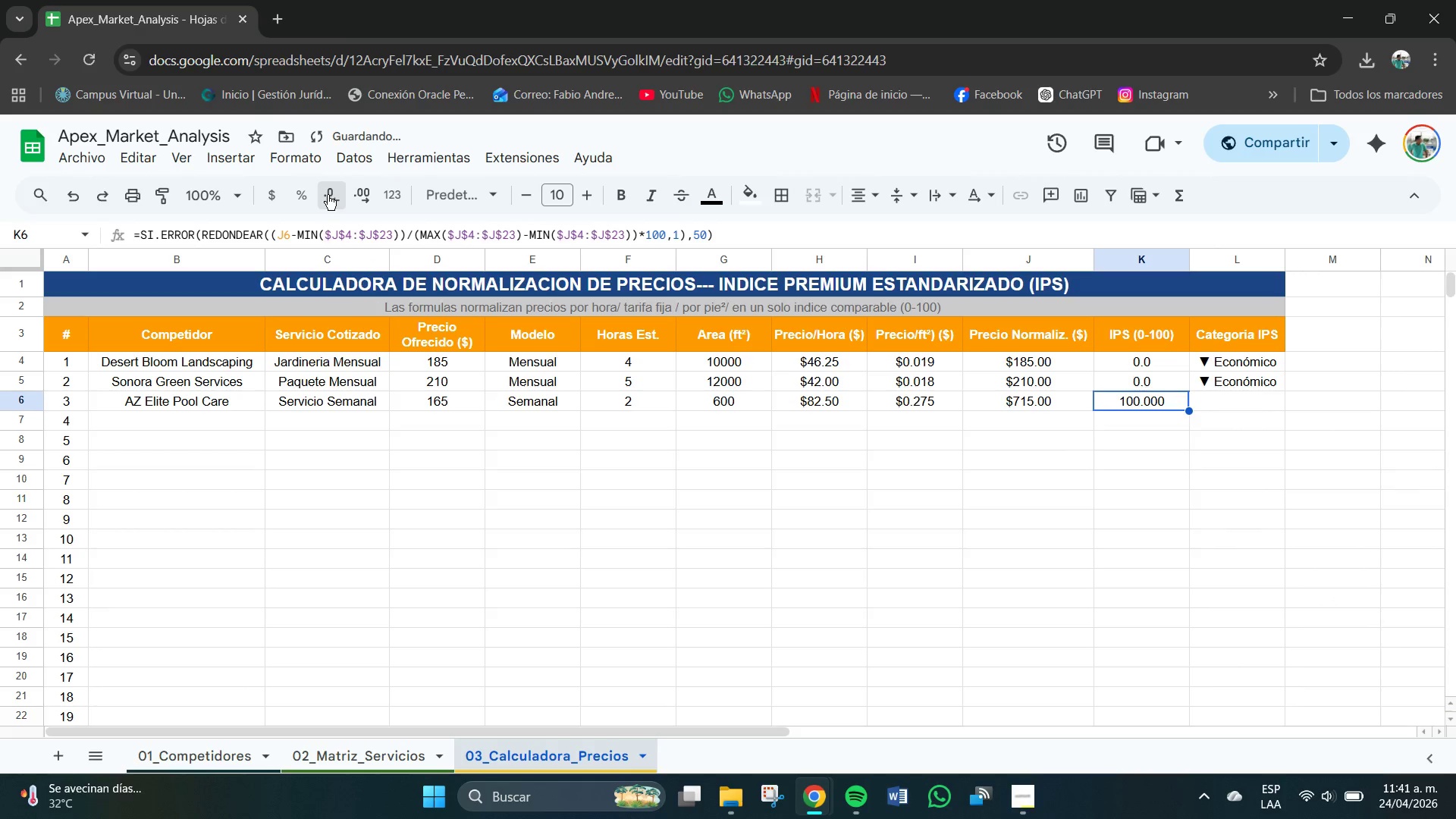 
triple_click([328, 195])
 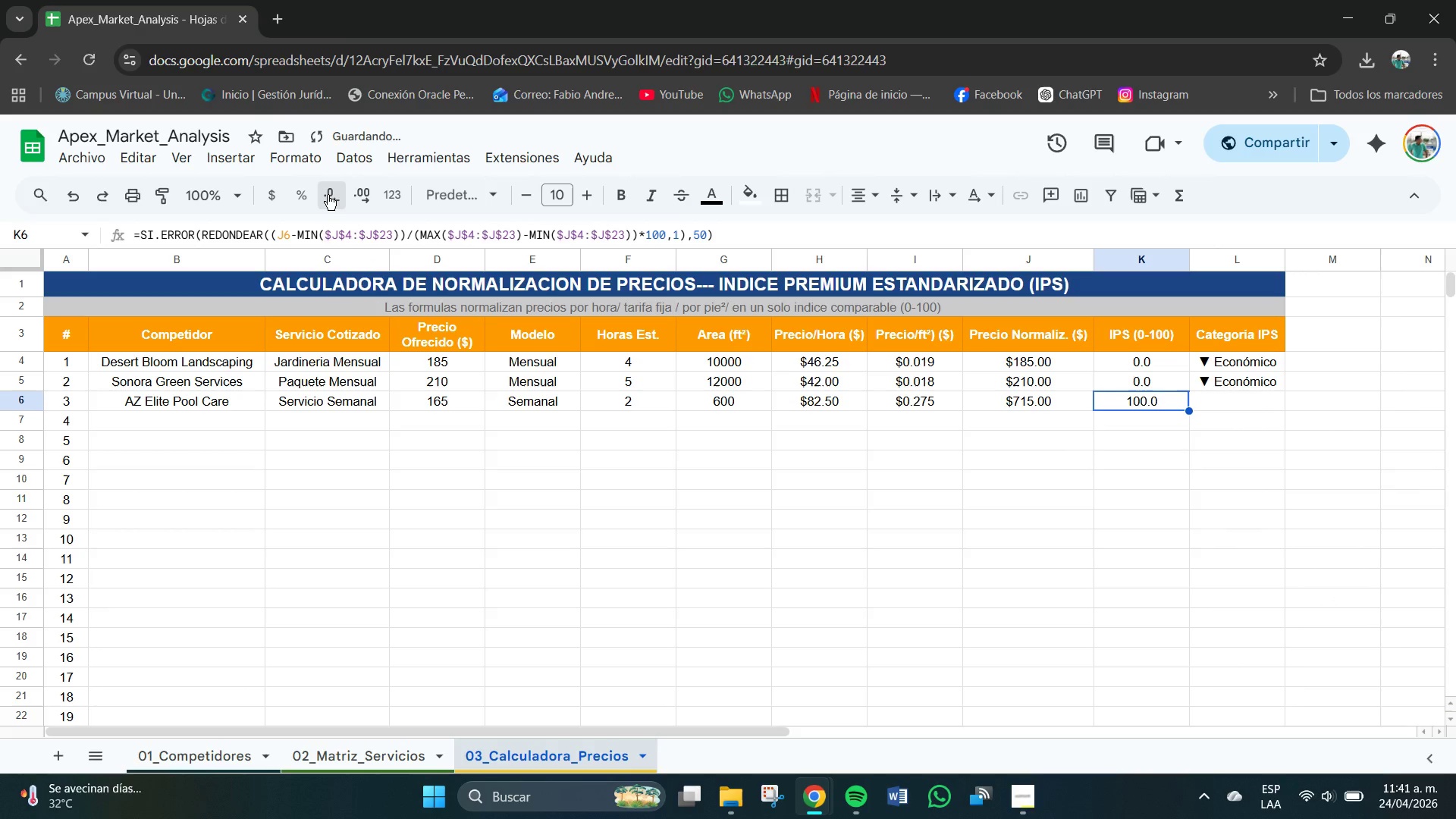 
triple_click([328, 195])
 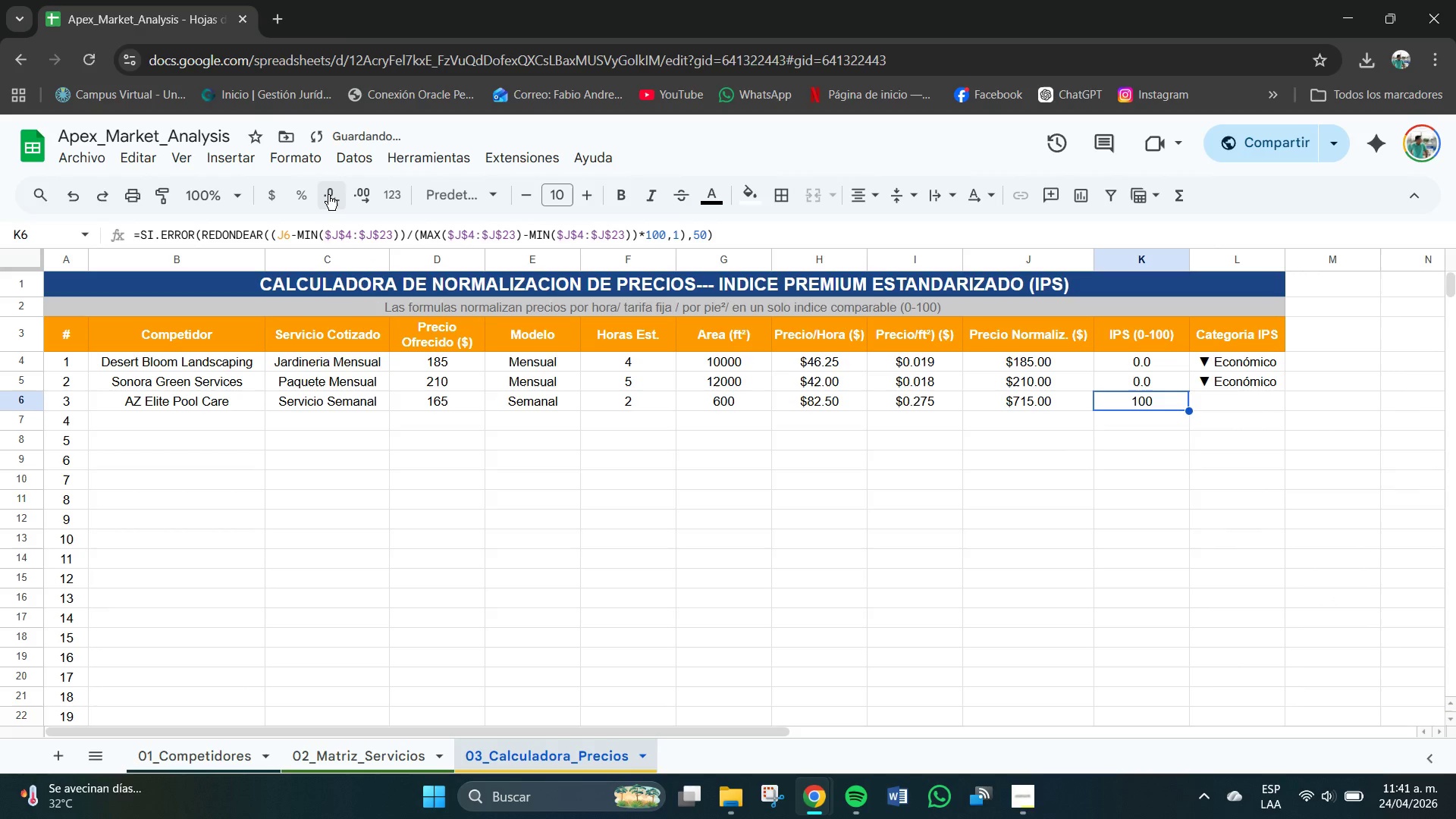 
triple_click([328, 195])
 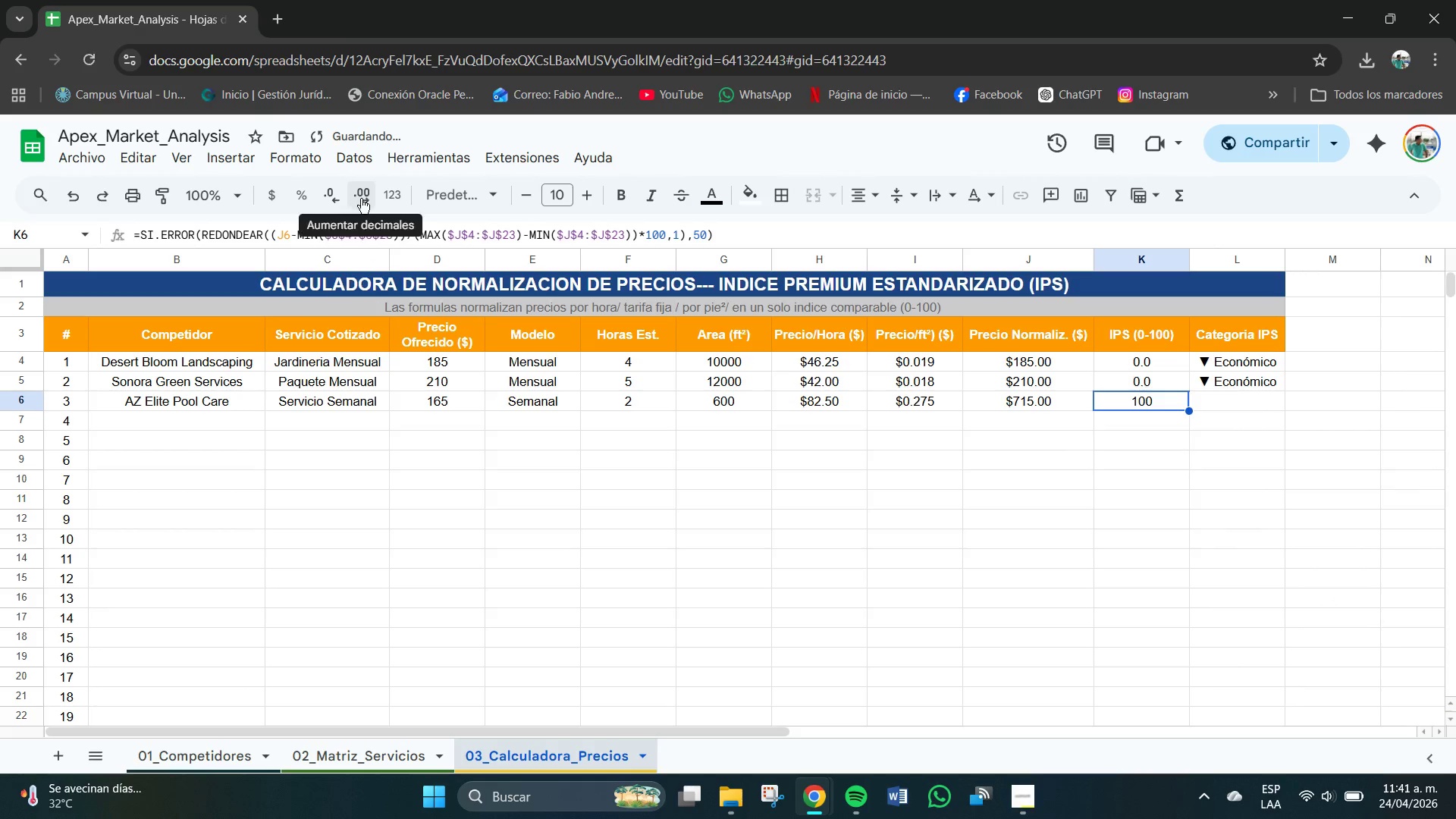 
left_click([361, 199])
 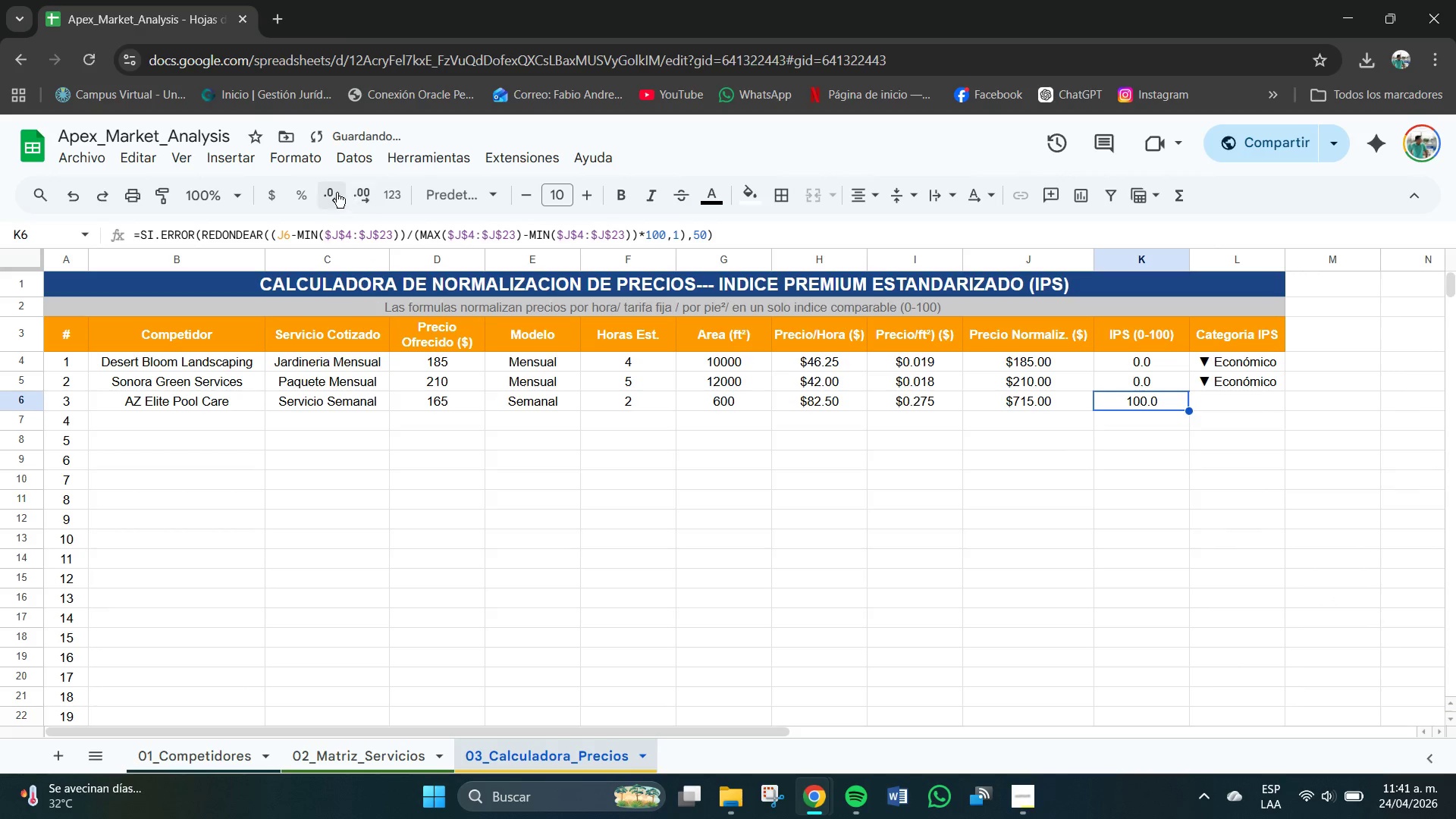 
left_click([333, 193])
 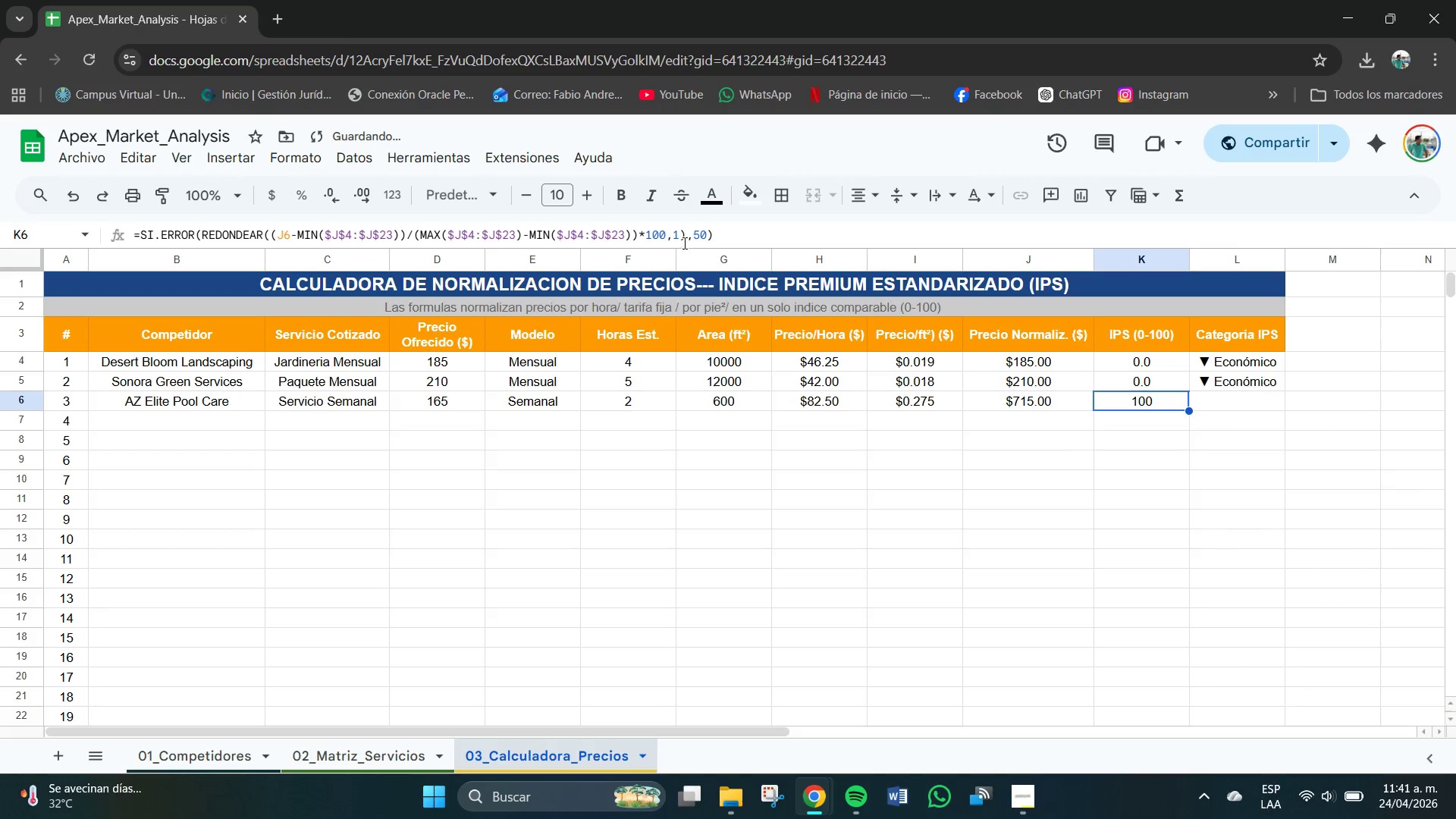 
left_click([679, 237])
 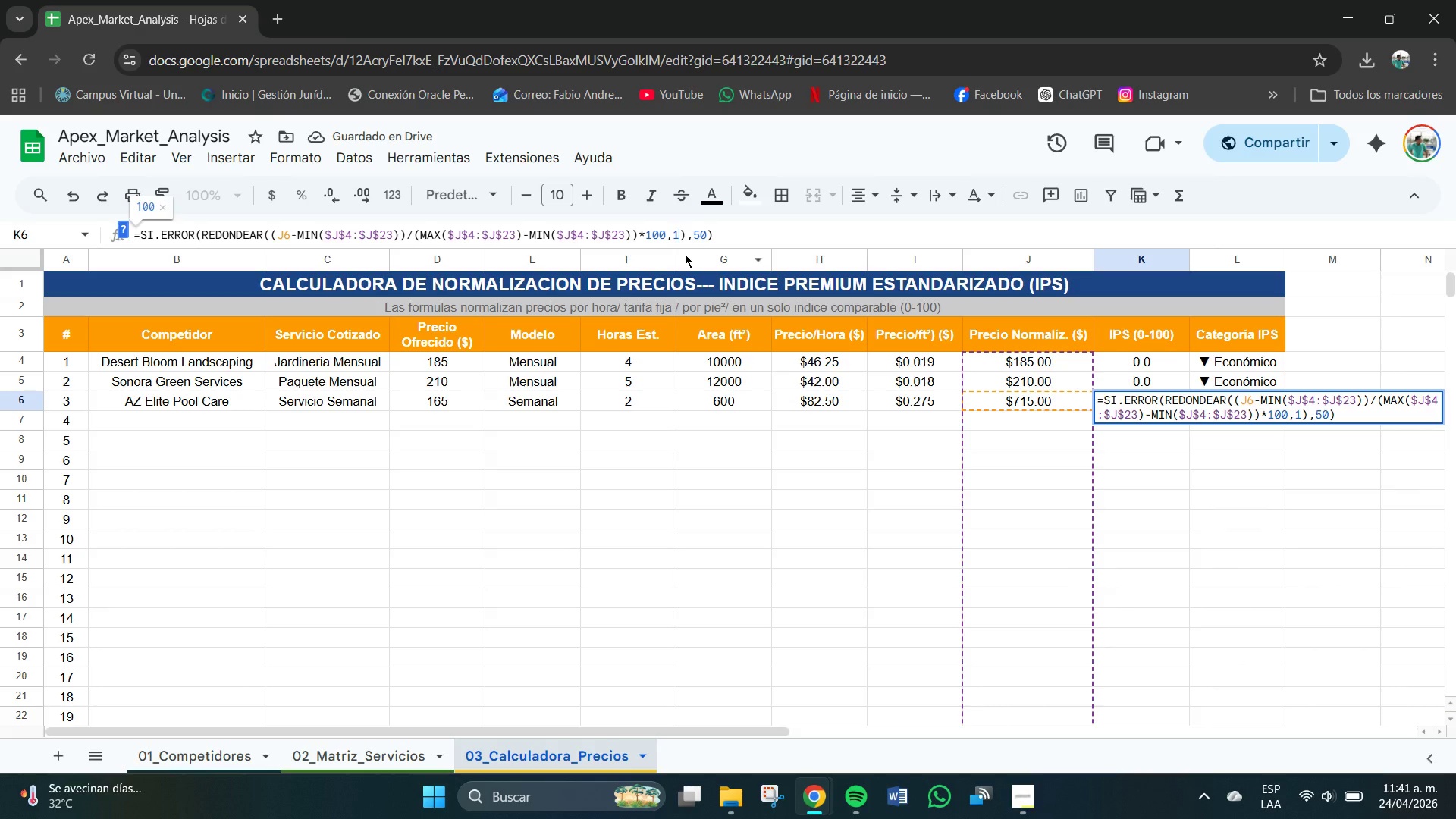 
key(Backspace)
 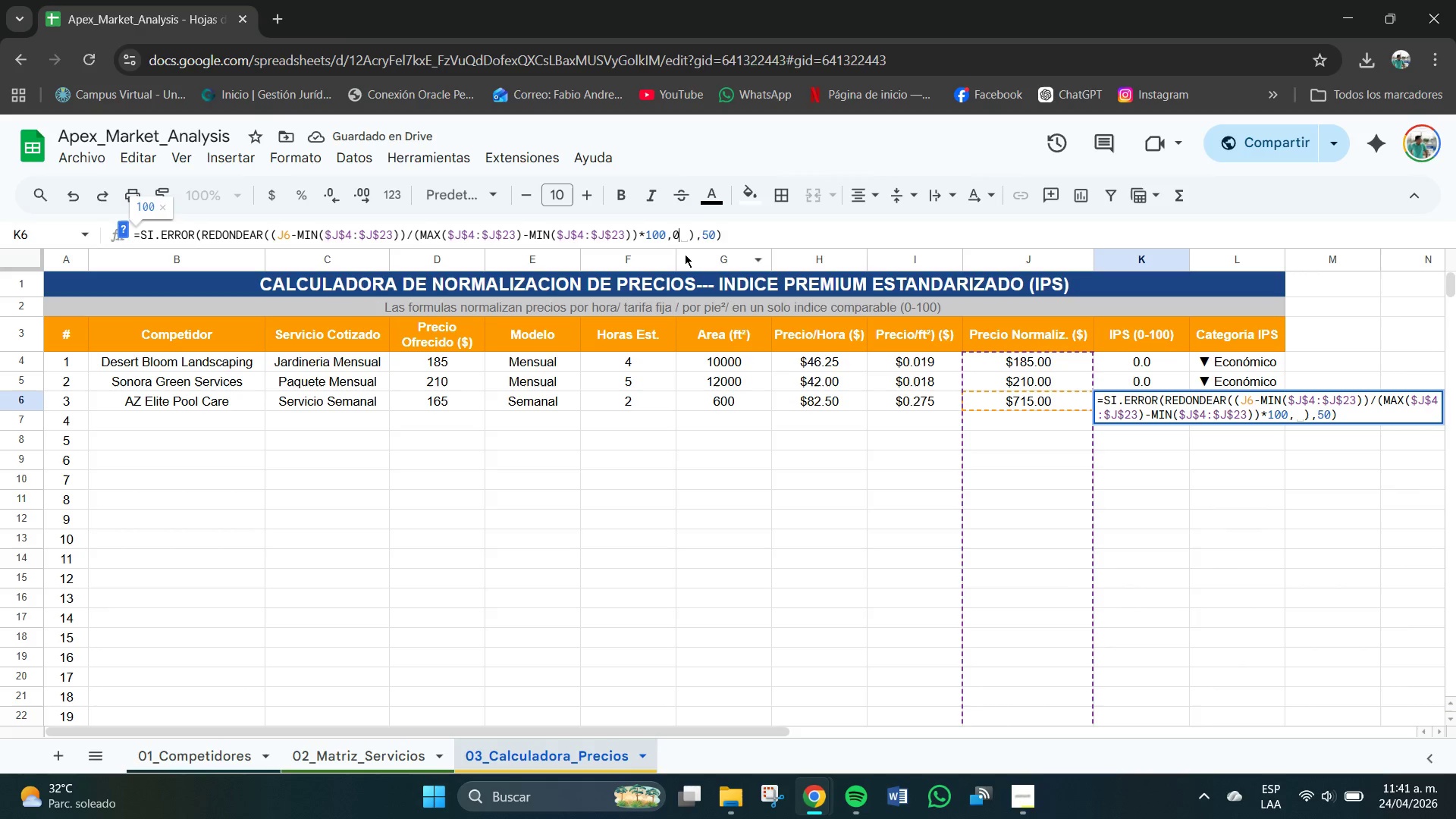 
key(Numpad0)
 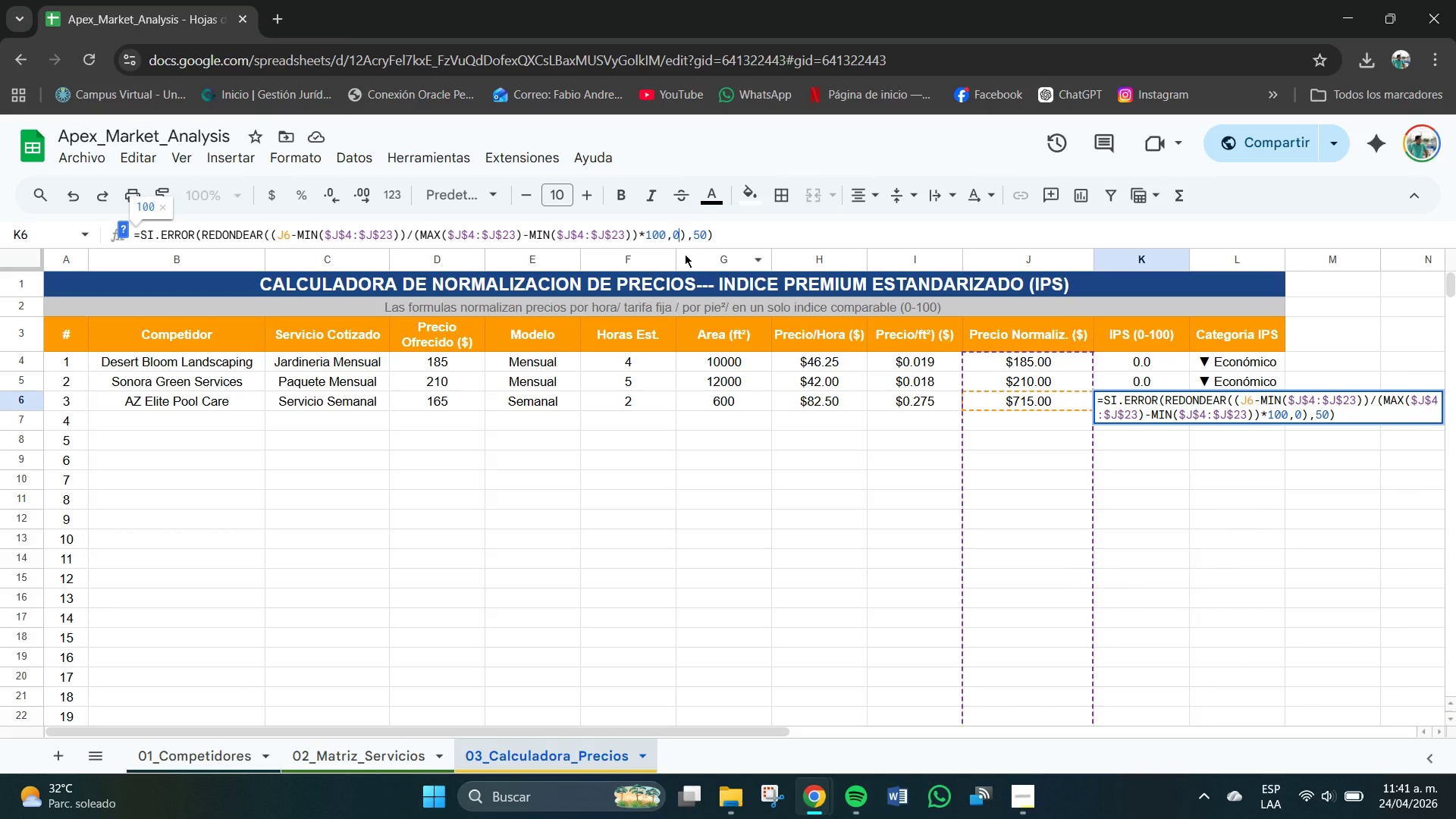 
key(Enter)
 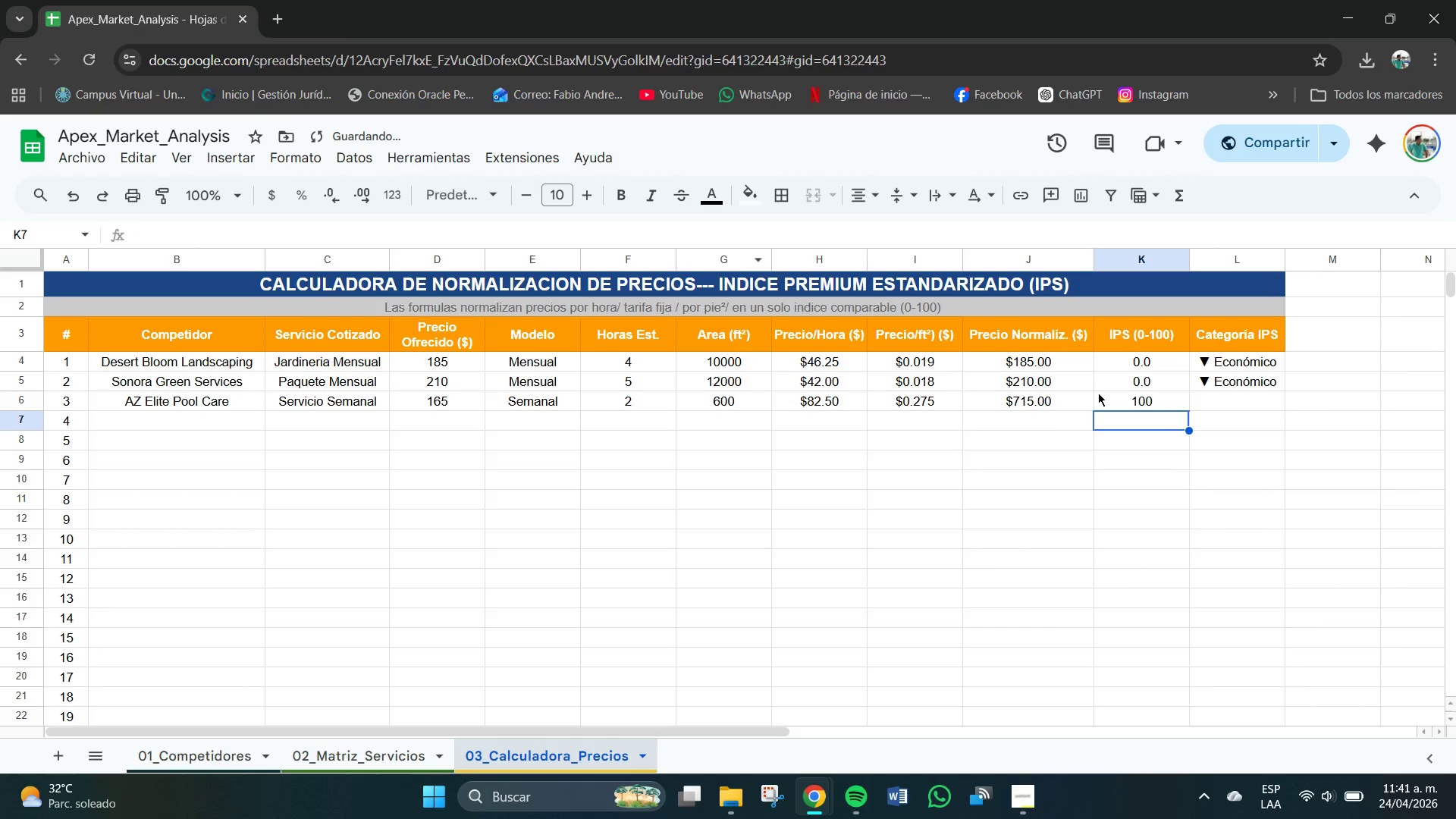 
left_click([1149, 403])
 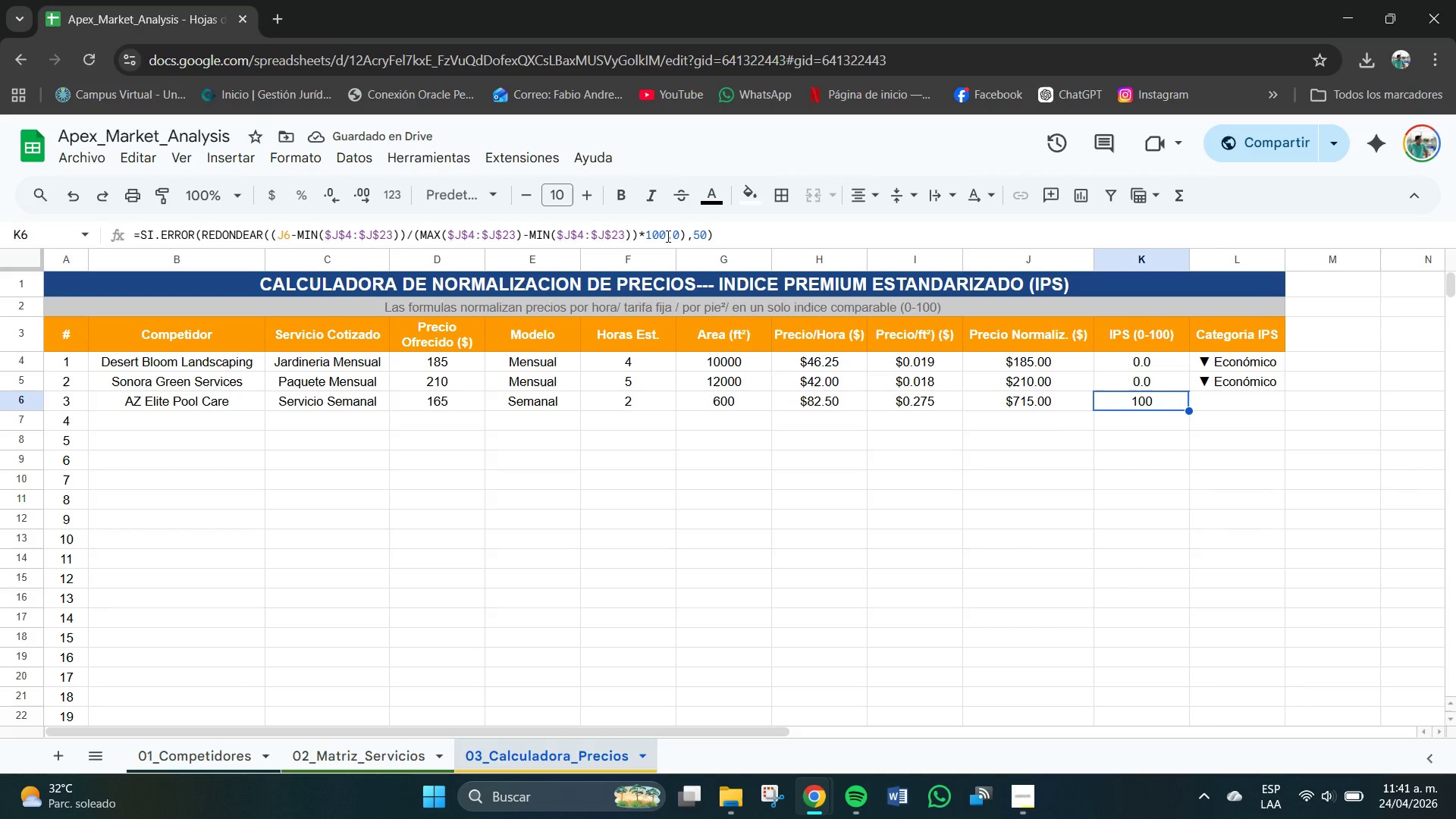 
left_click([669, 237])
 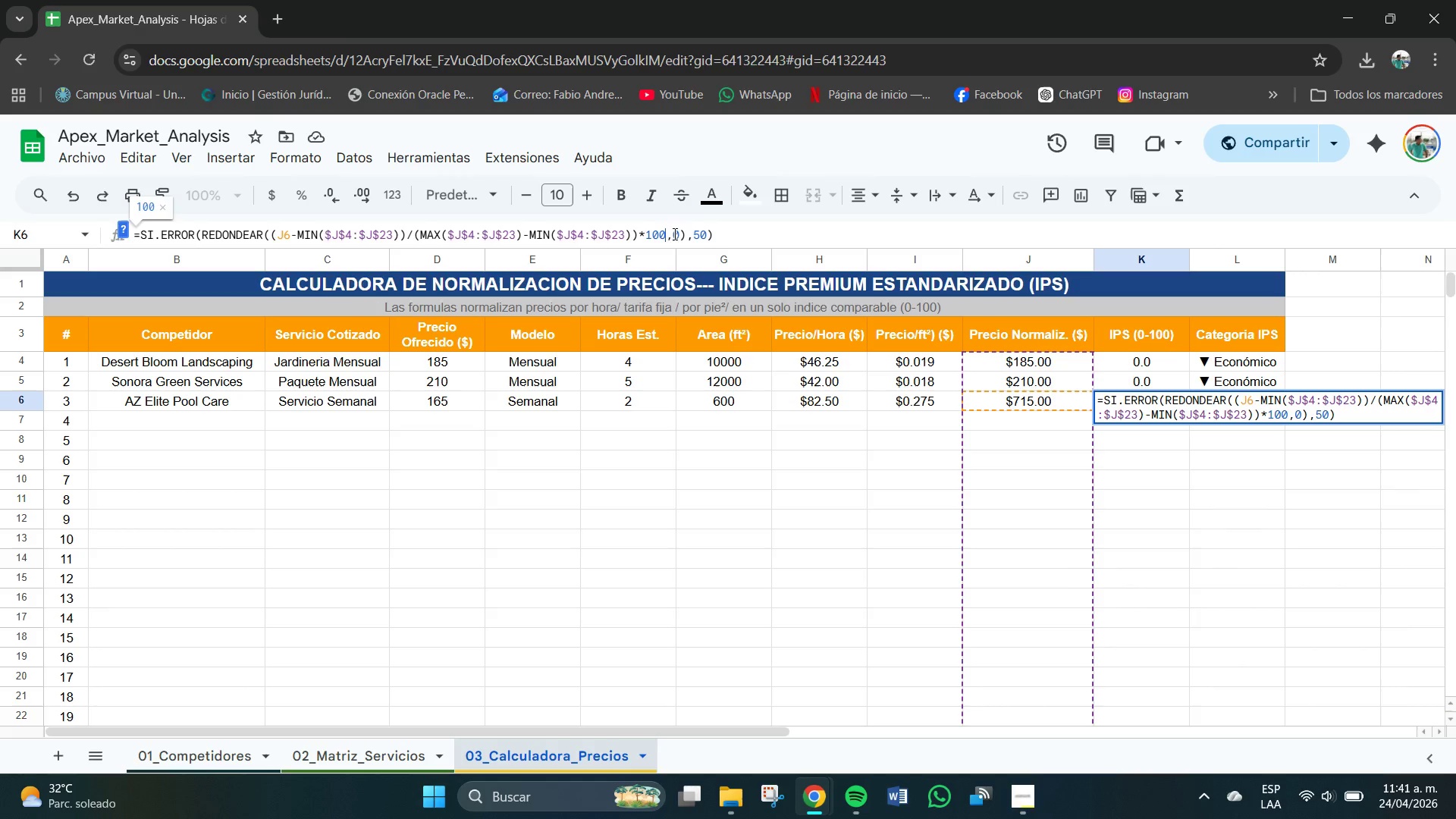 
key(Backspace)
 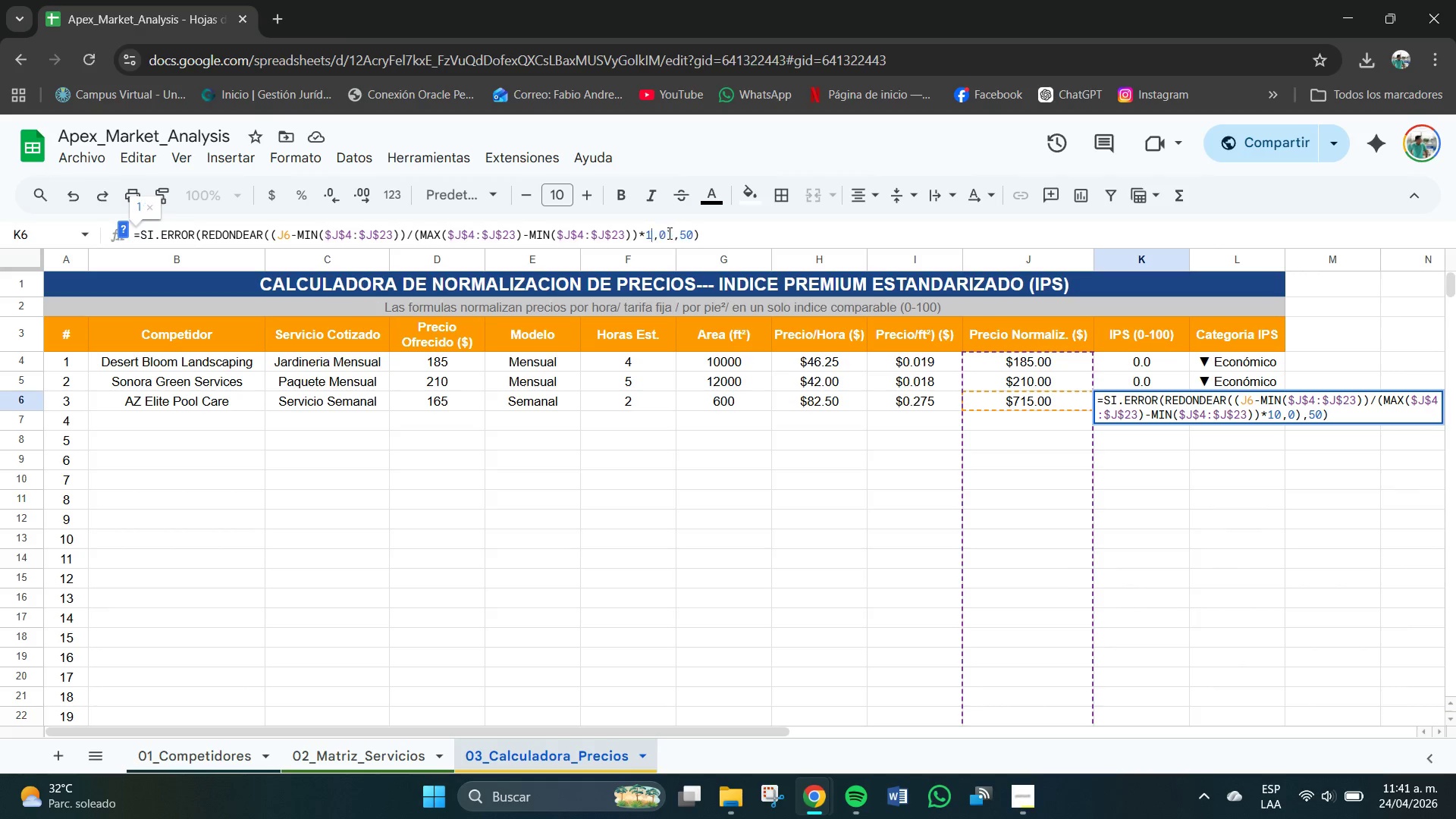 
key(Backspace)
 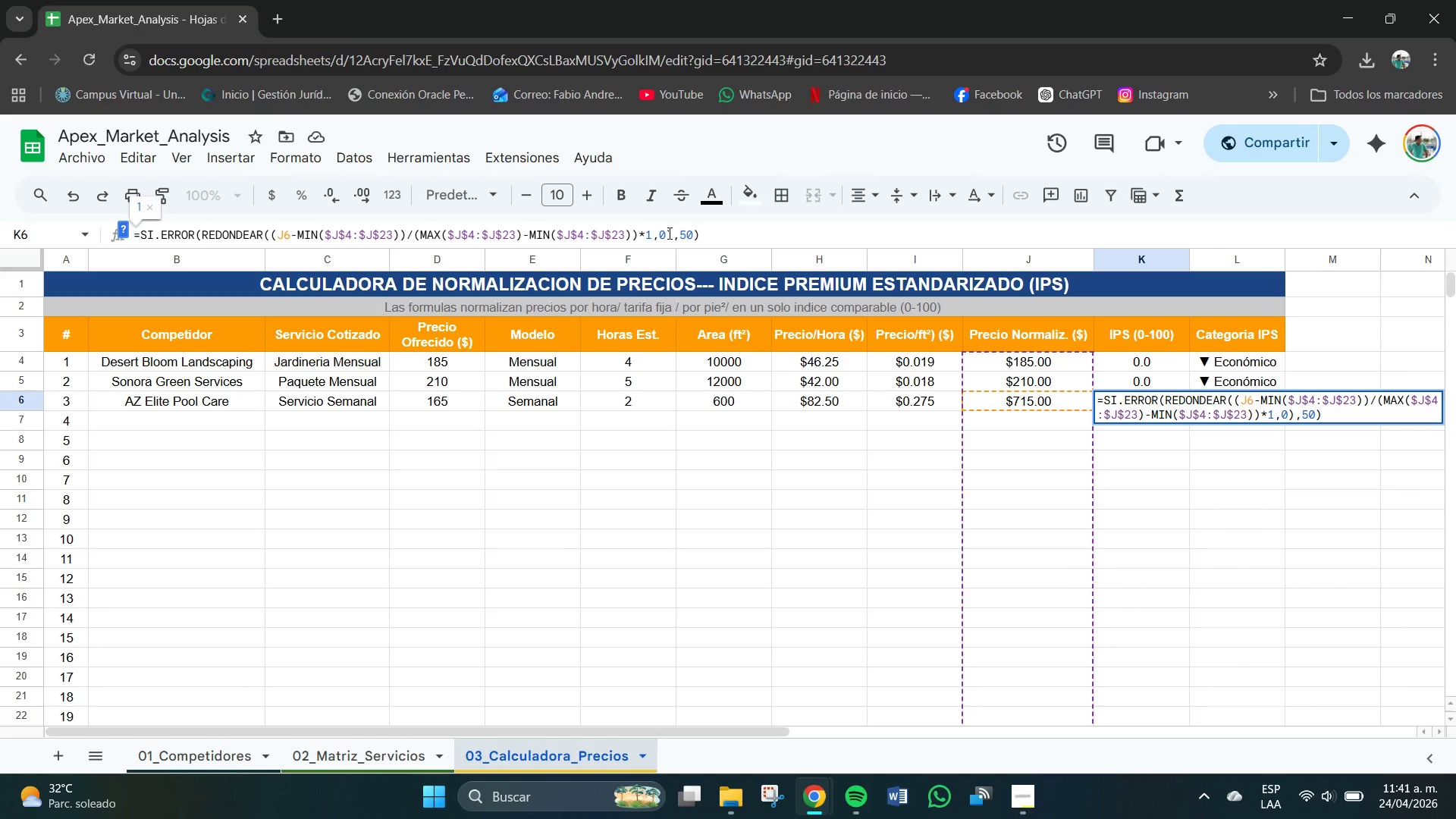 
key(Backspace)
 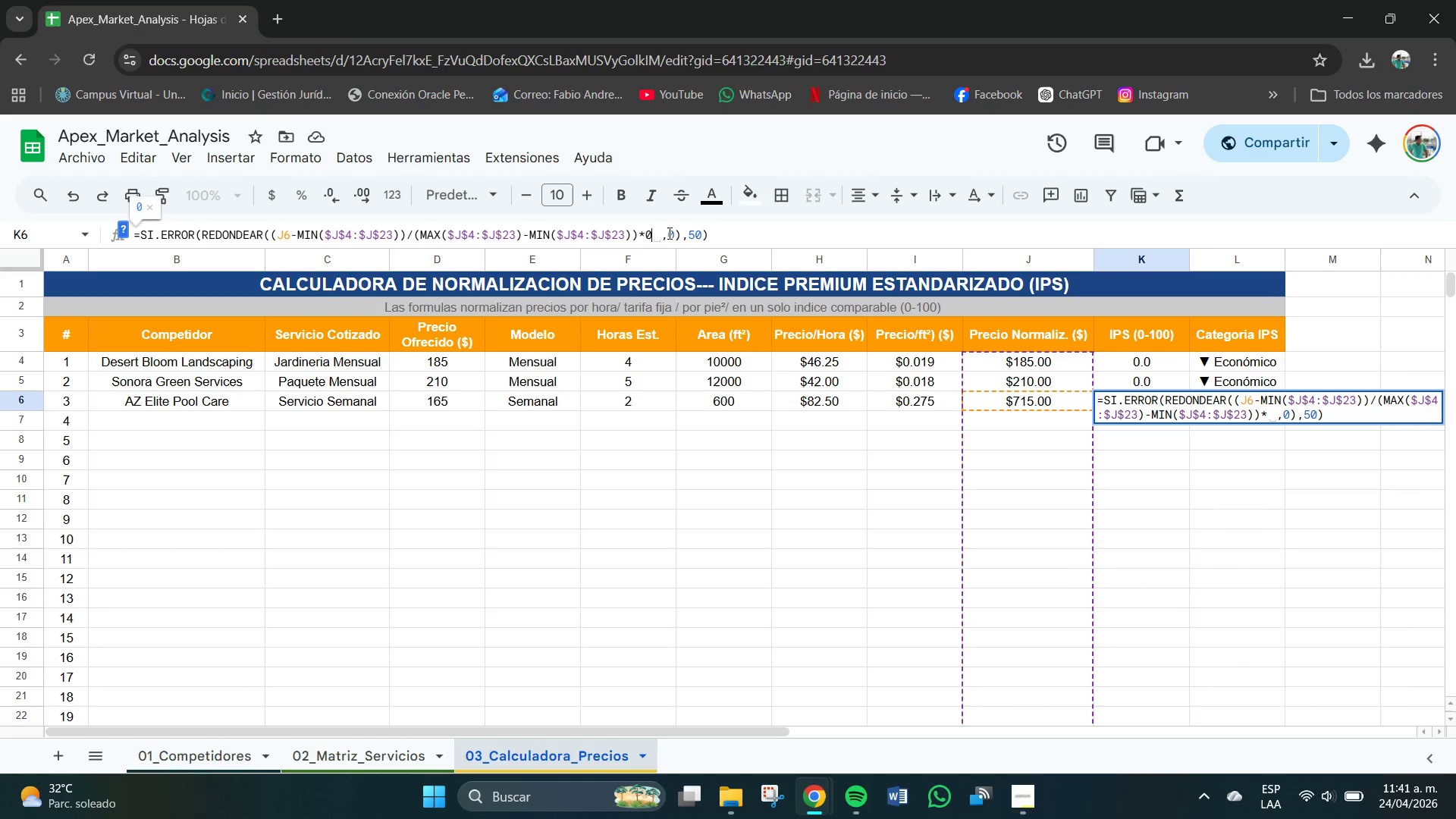 
key(Numpad0)
 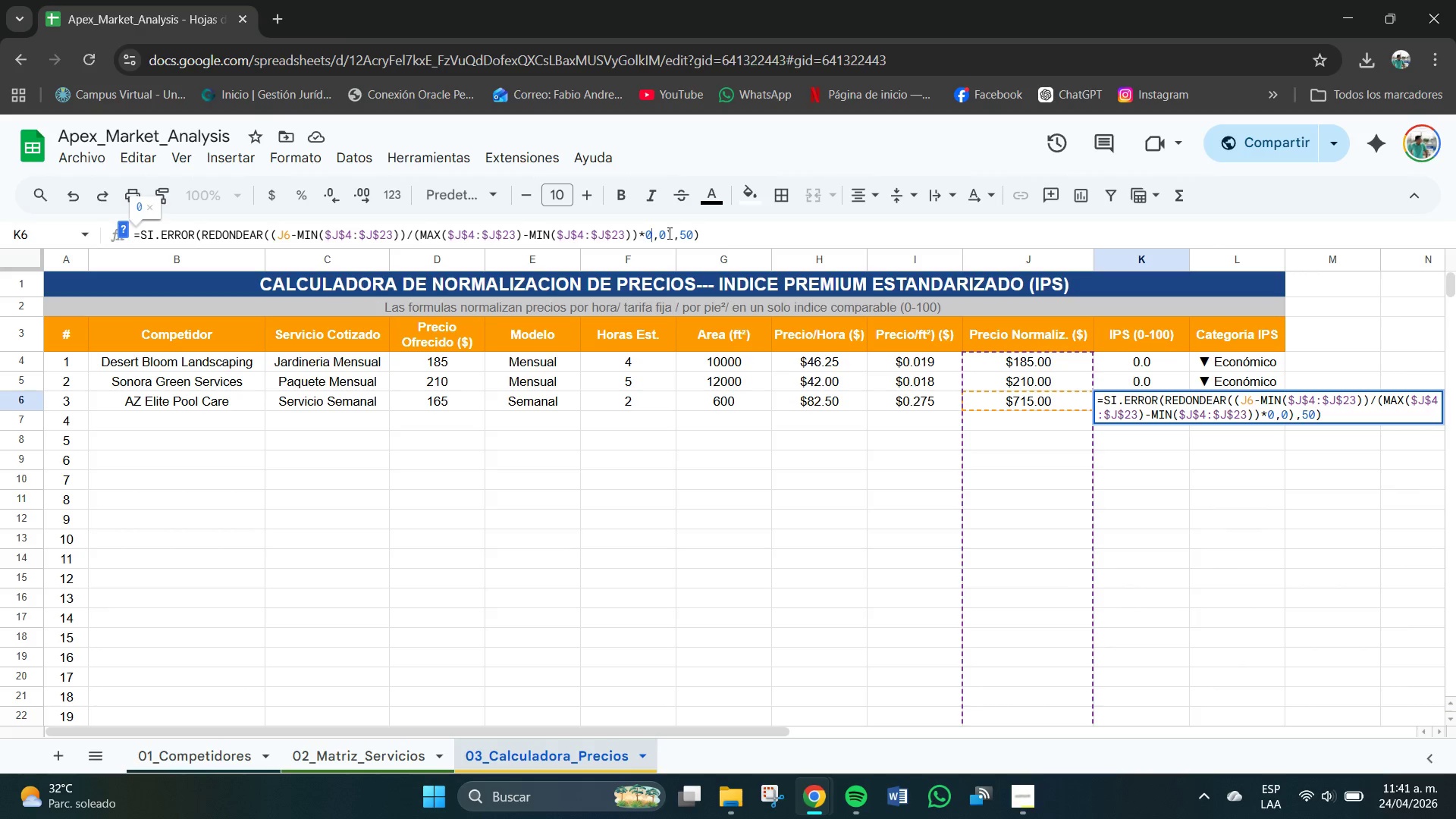 
key(Enter)
 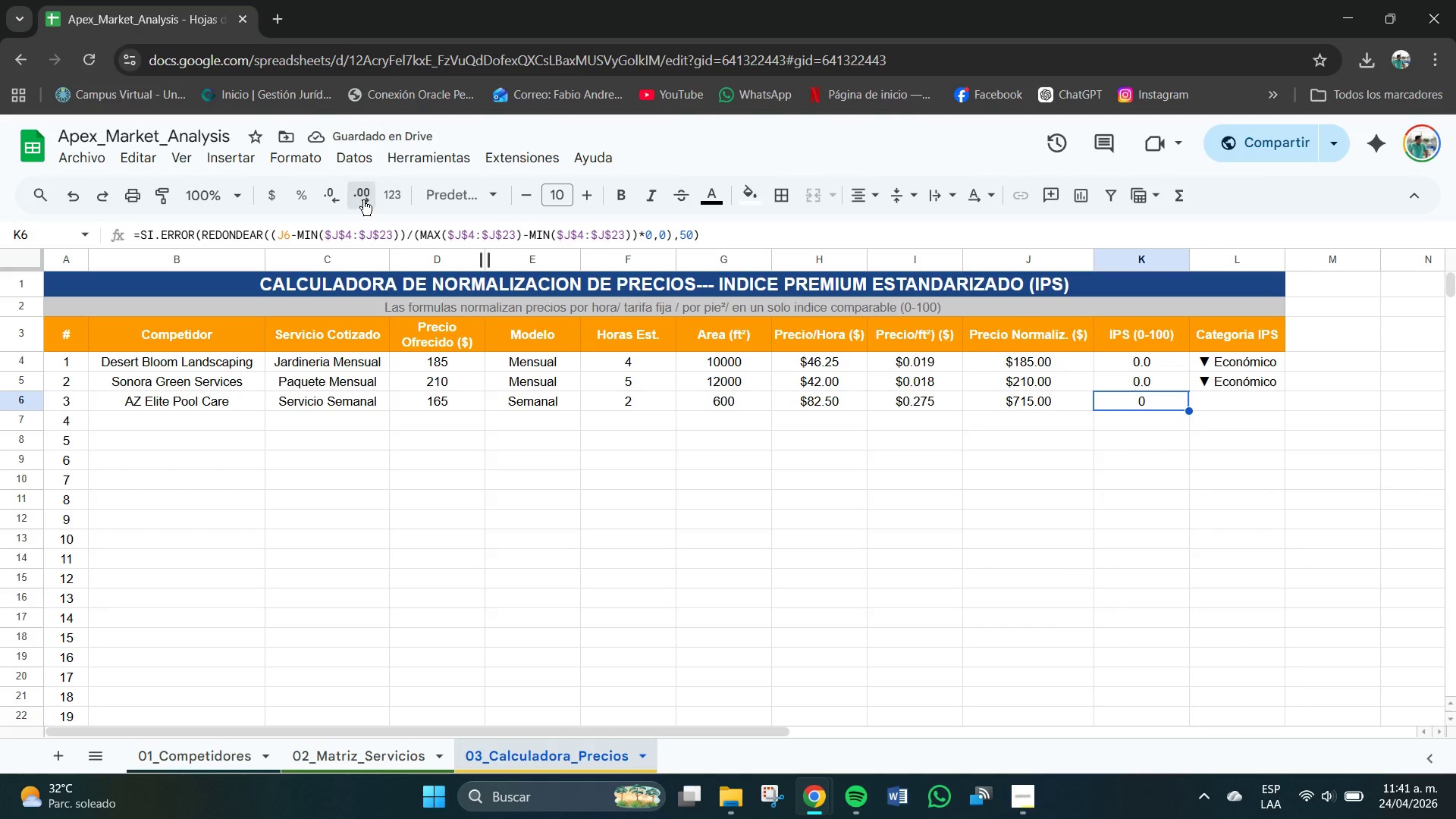 
left_click([1229, 535])
 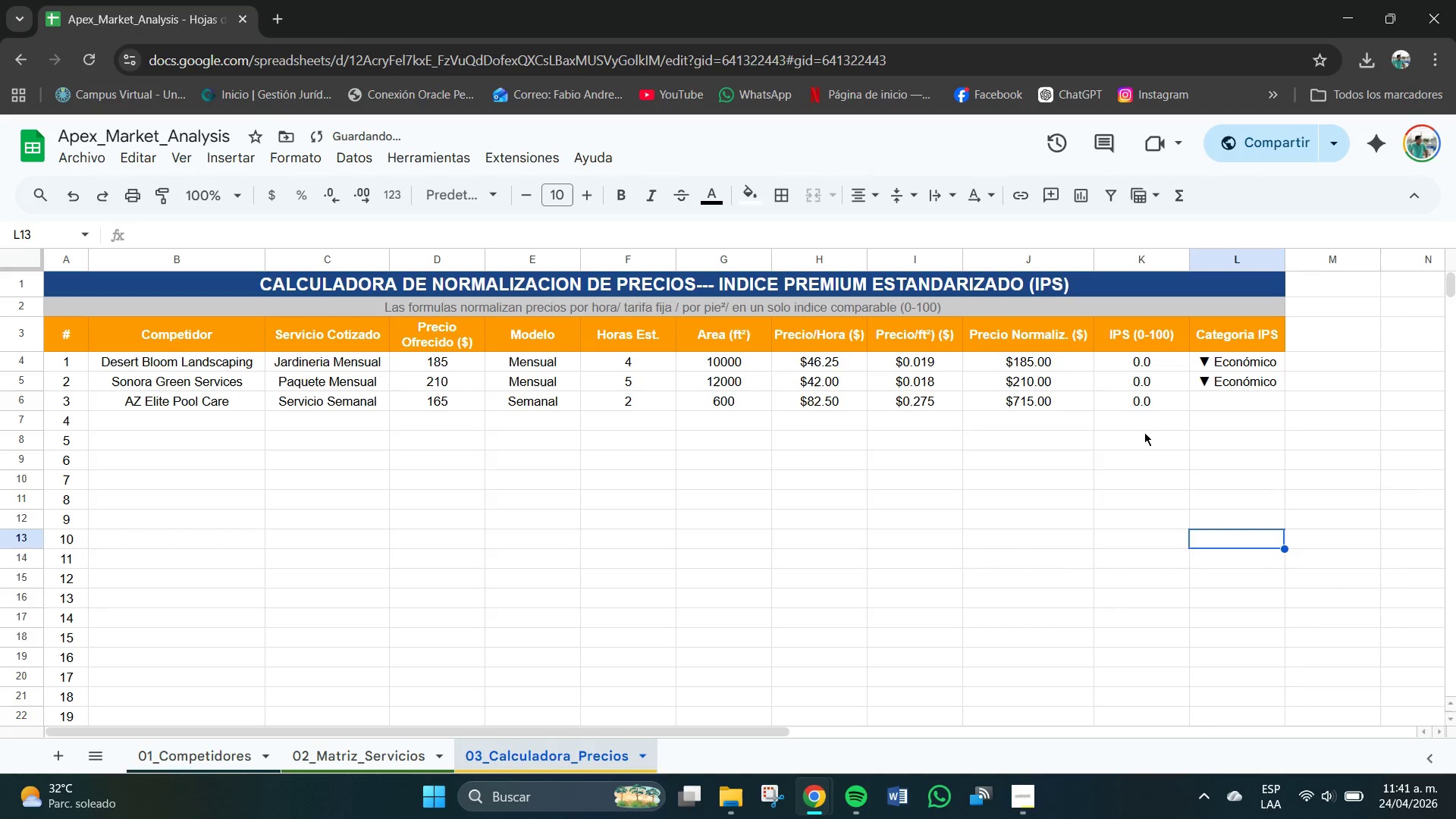 
left_click([1143, 428])
 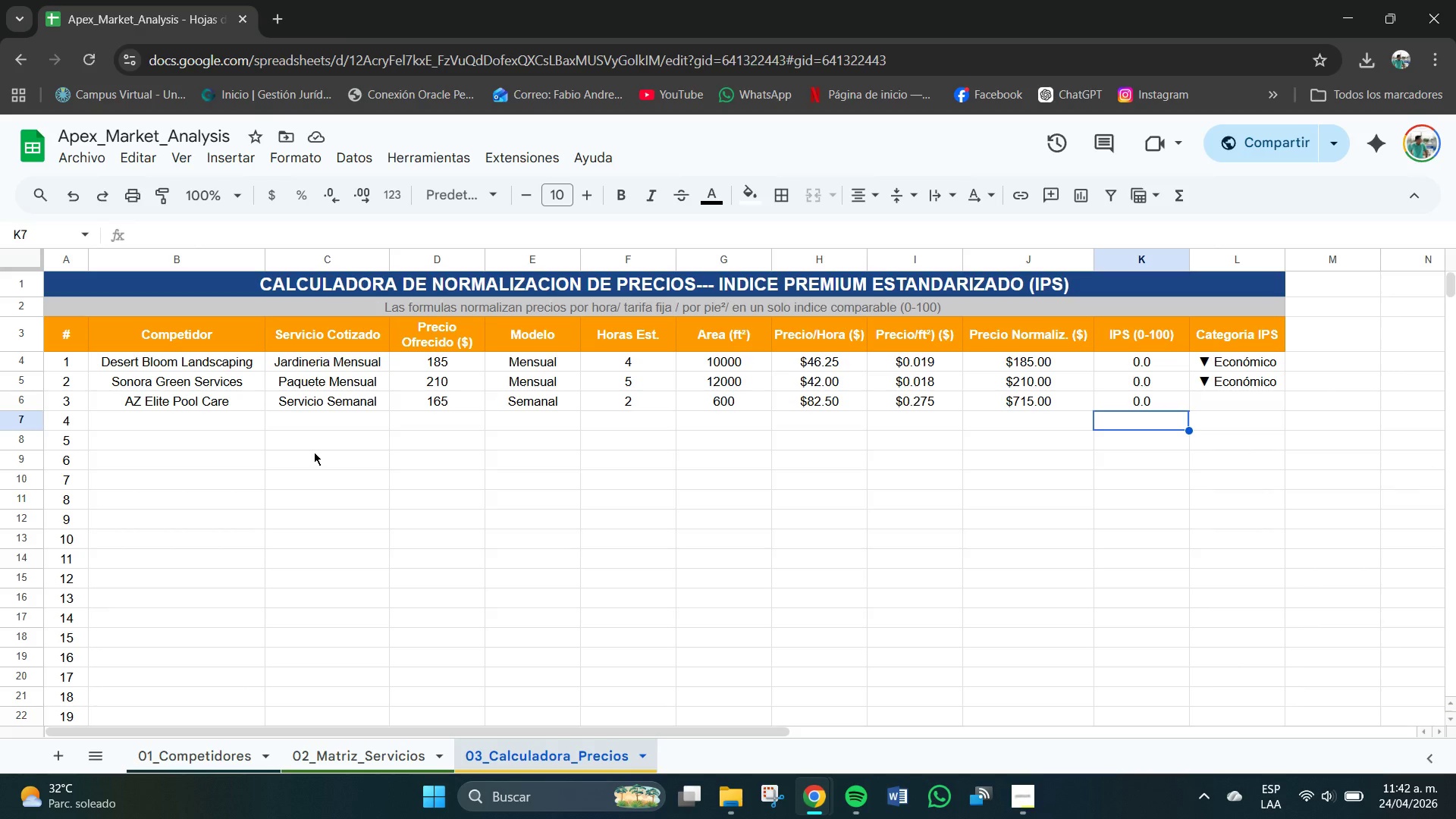 
wait(12.91)
 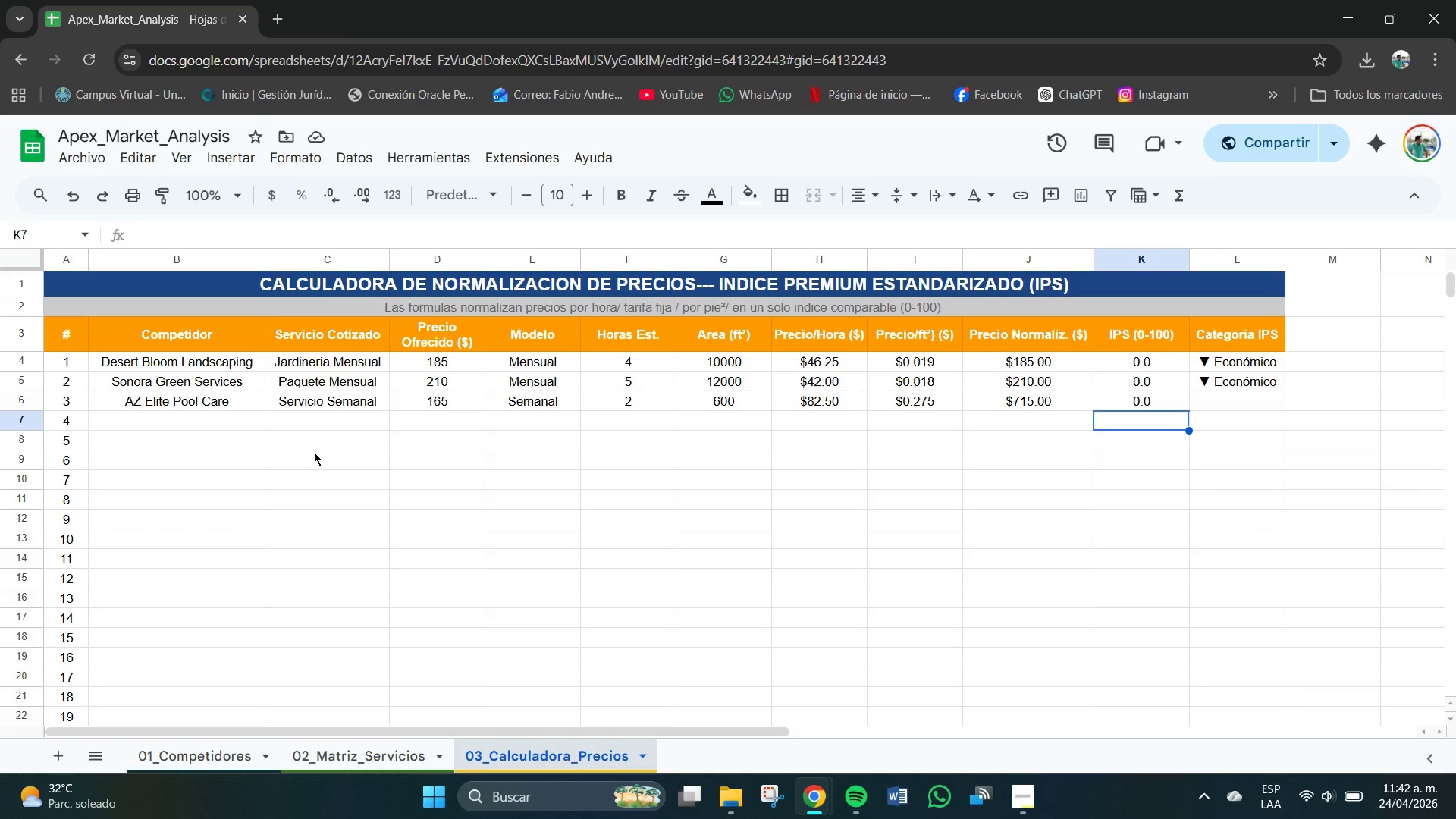 
left_click([206, 424])
 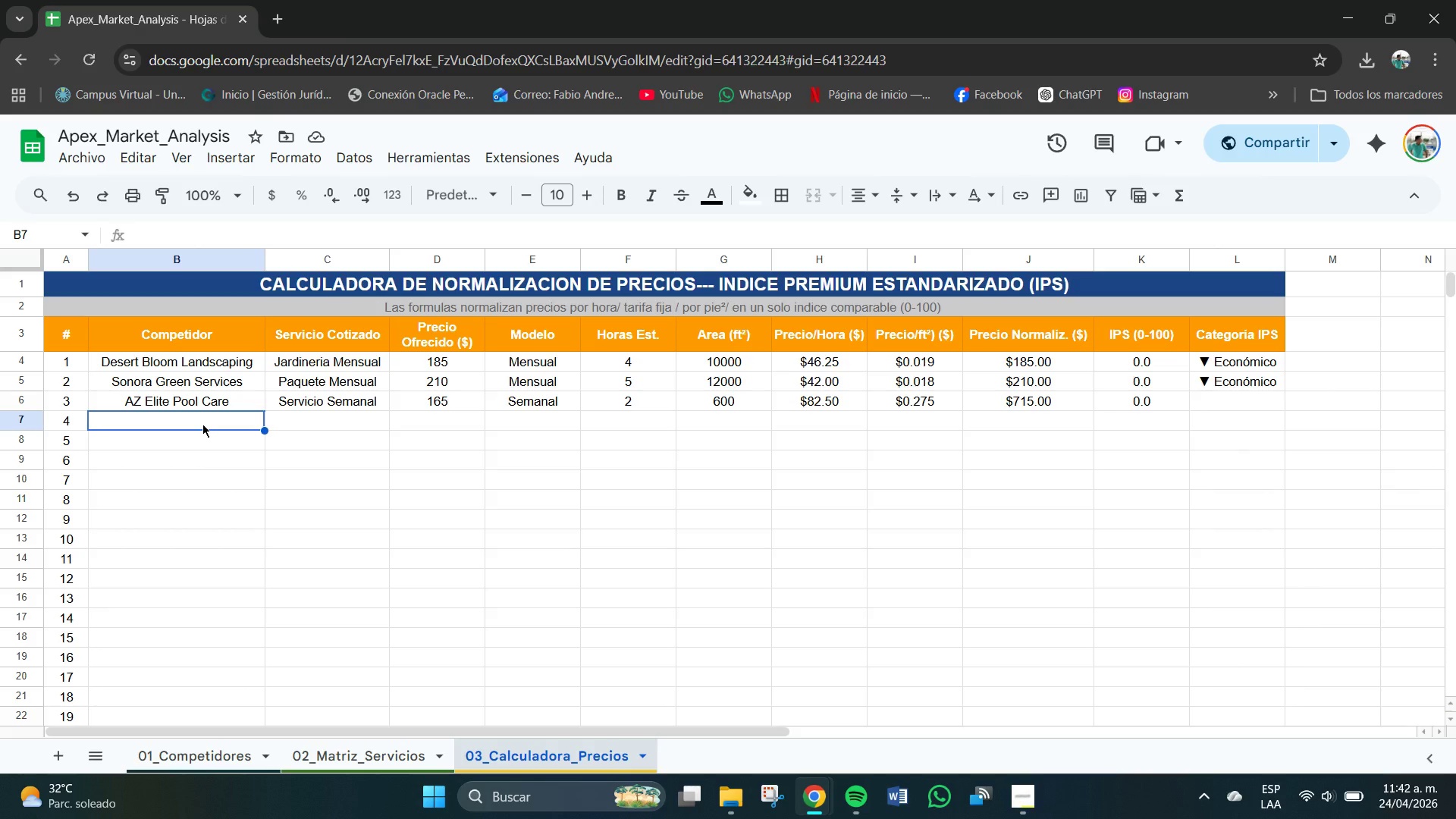 
left_click([202, 424])
 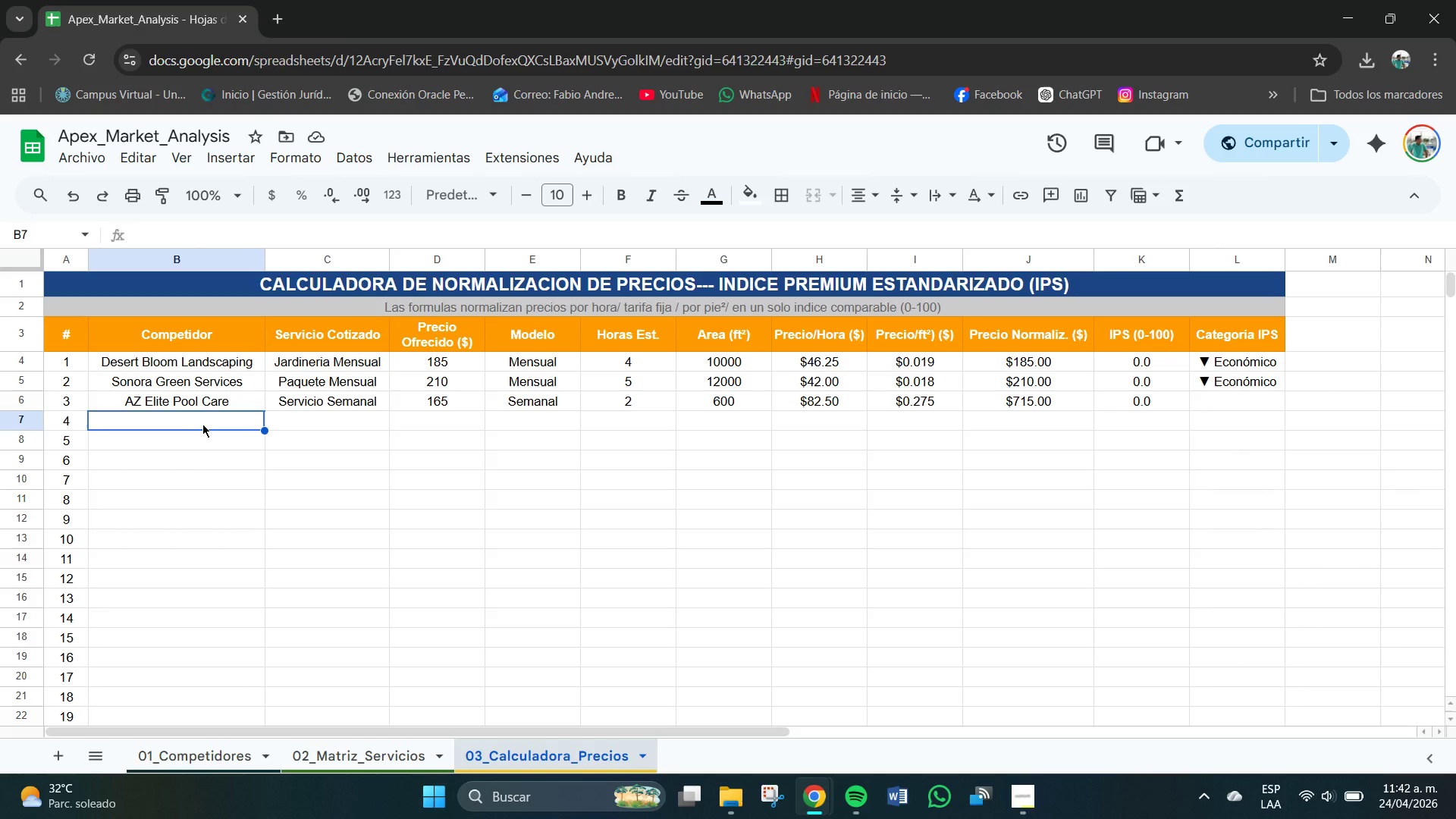 
type(Preg)
key(Backspace)
type(stige Pressure Wahs)
key(Backspace)
key(Backspace)
type(sh)
key(Tab)
type(Lavado CAs)
key(Backspace)
key(Backspace)
type(ASA)
key(Backspace)
key(Backspace)
key(Backspace)
type(asa)
key(Tab)
type(295)
key(Tab)
type(Por s)
key(Backspace)
type(Servicio)
key(Tab)
type(3)
key(Tab)
type(3500)
key(Tab)
 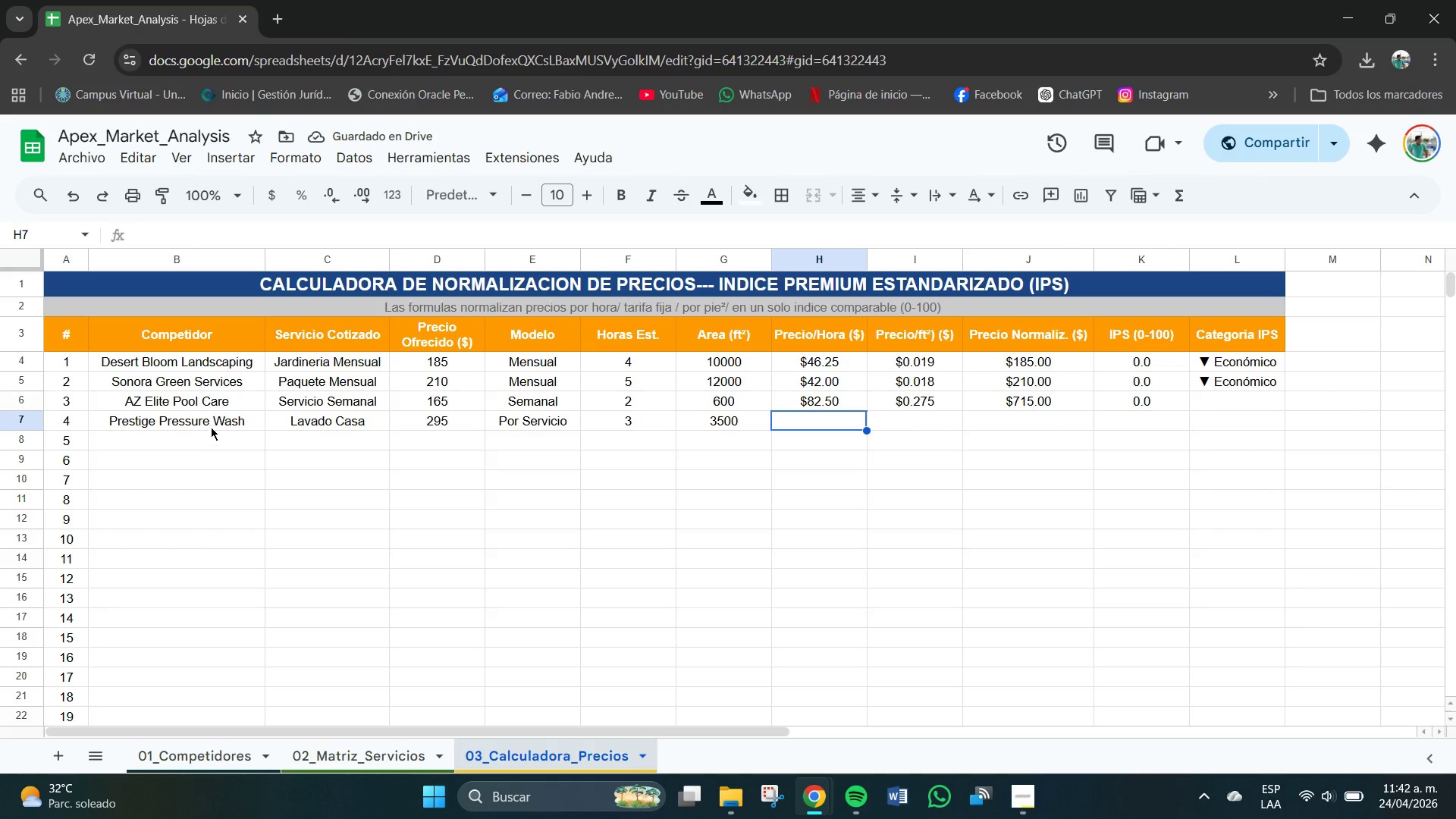 
left_click([836, 400])
 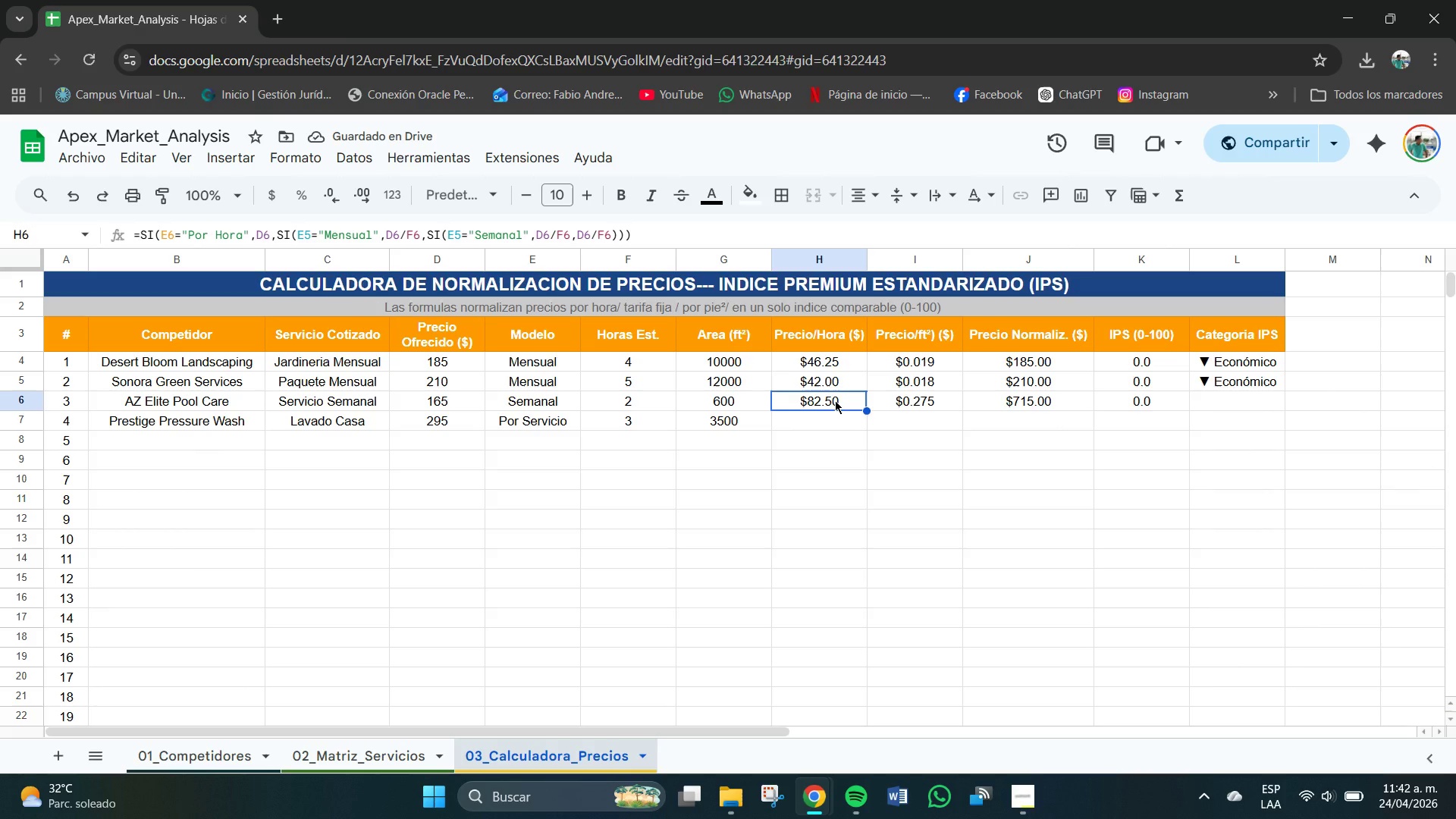 
key(Control+C)
 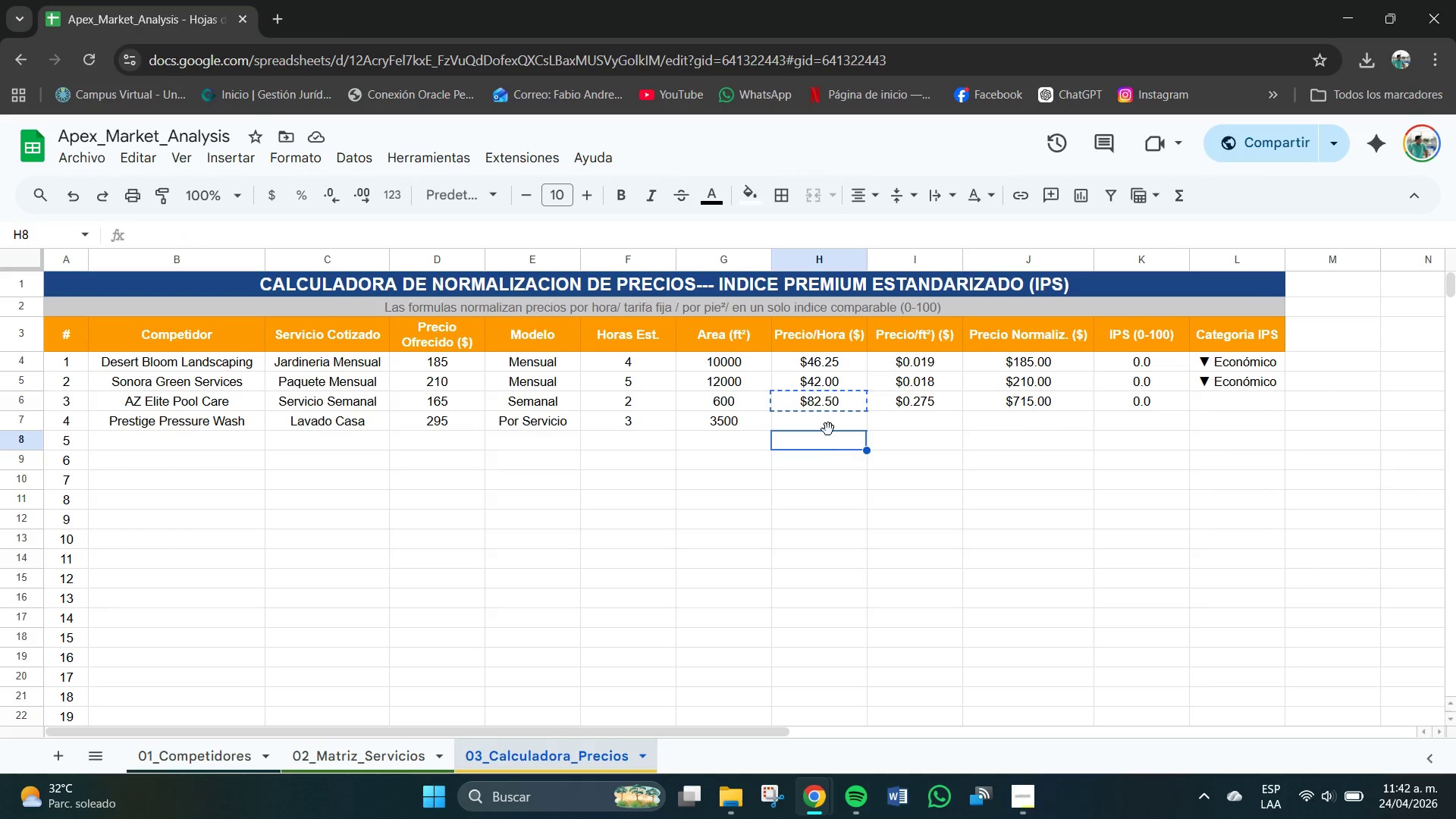 
double_click([827, 425])
 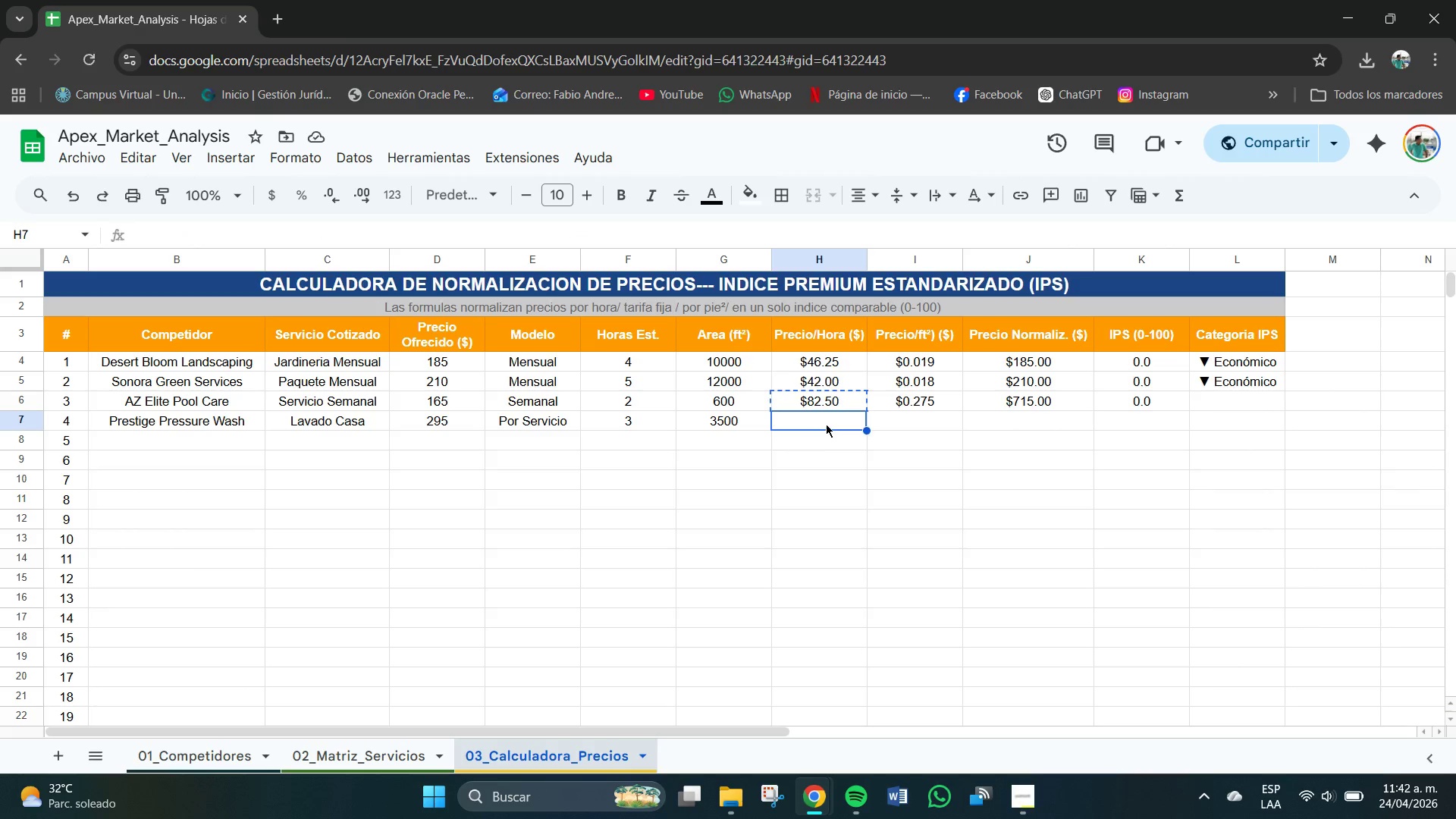 
key(Control+V)
 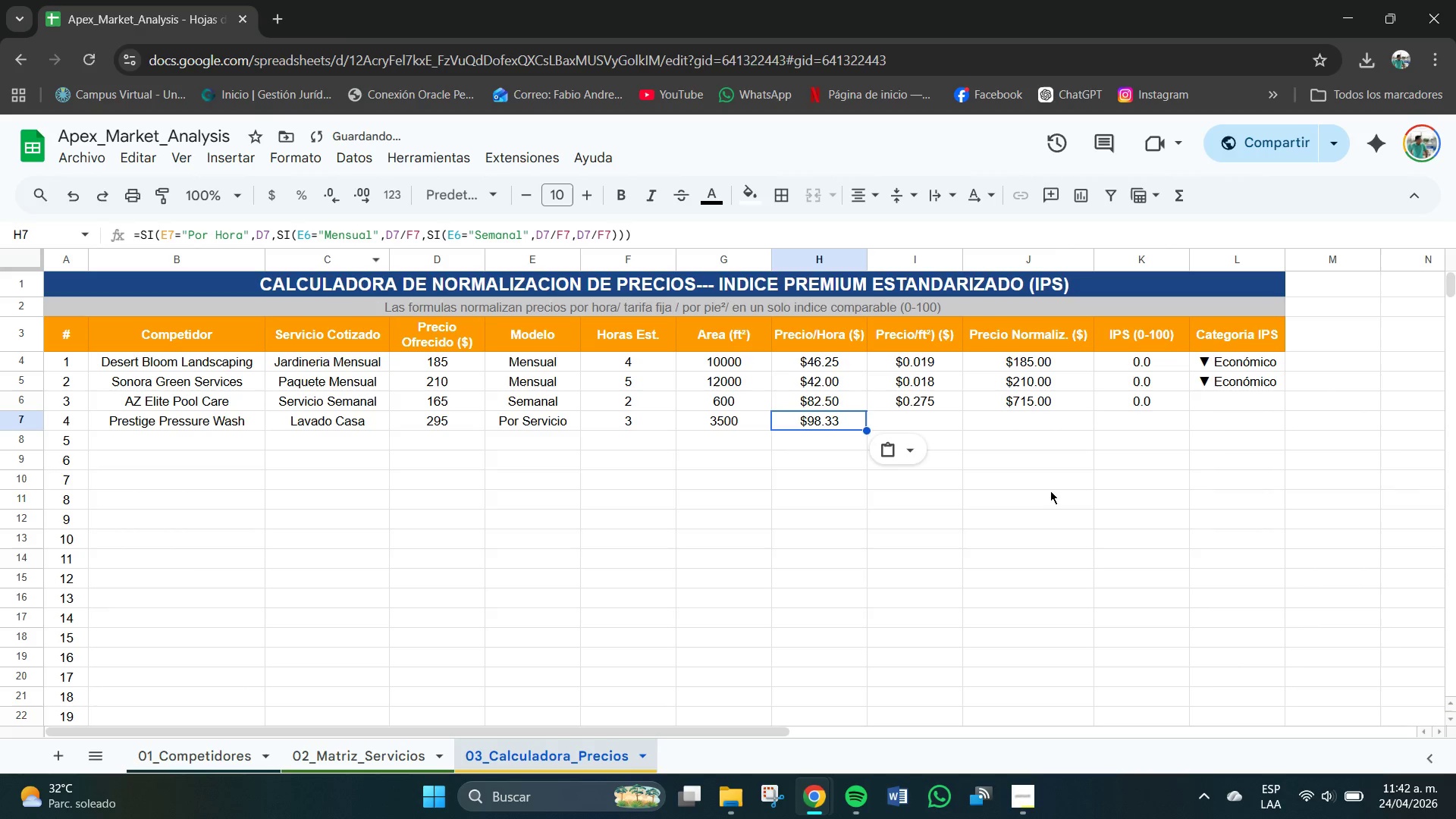 
left_click([846, 485])
 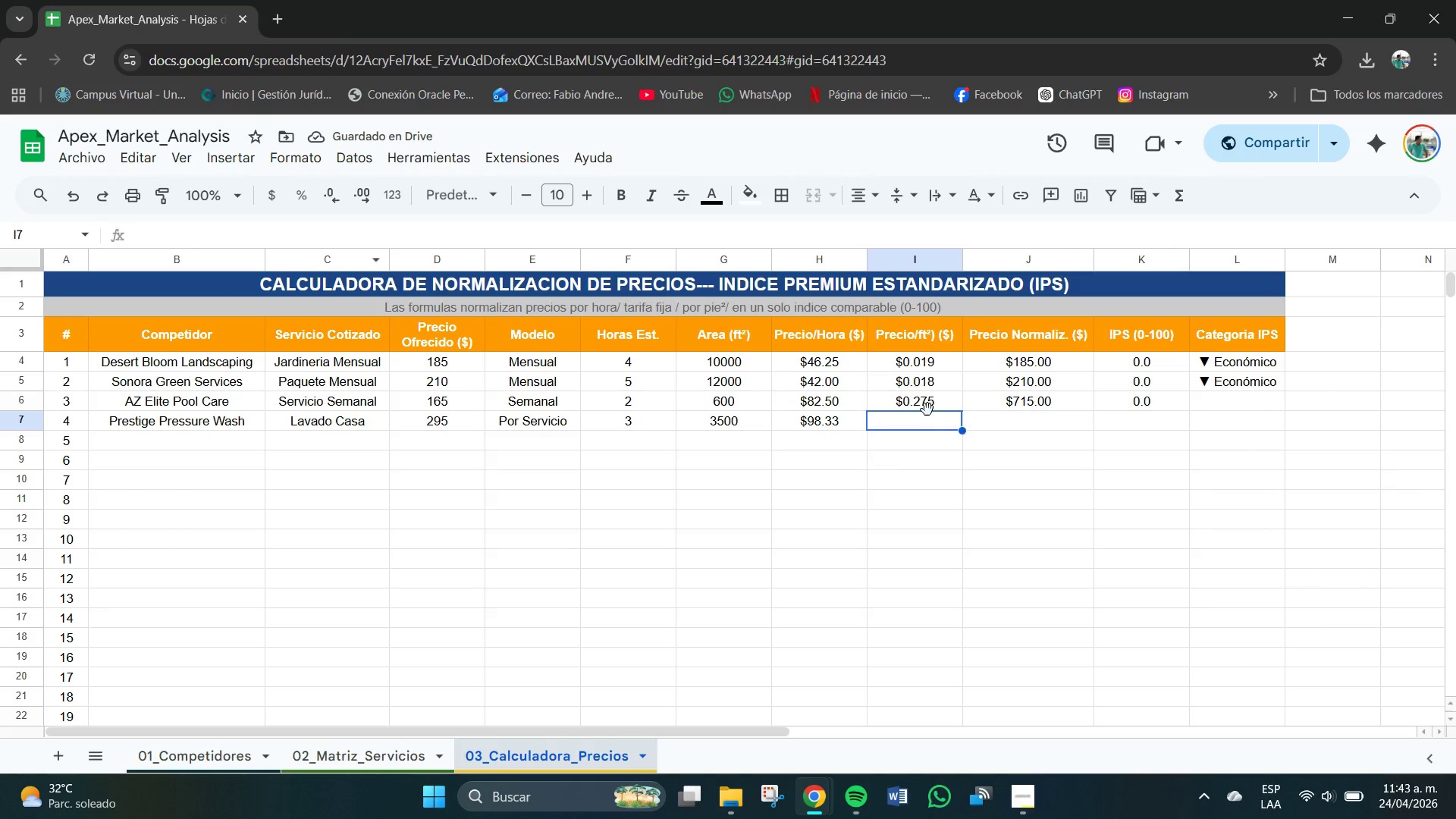 
double_click([927, 401])
 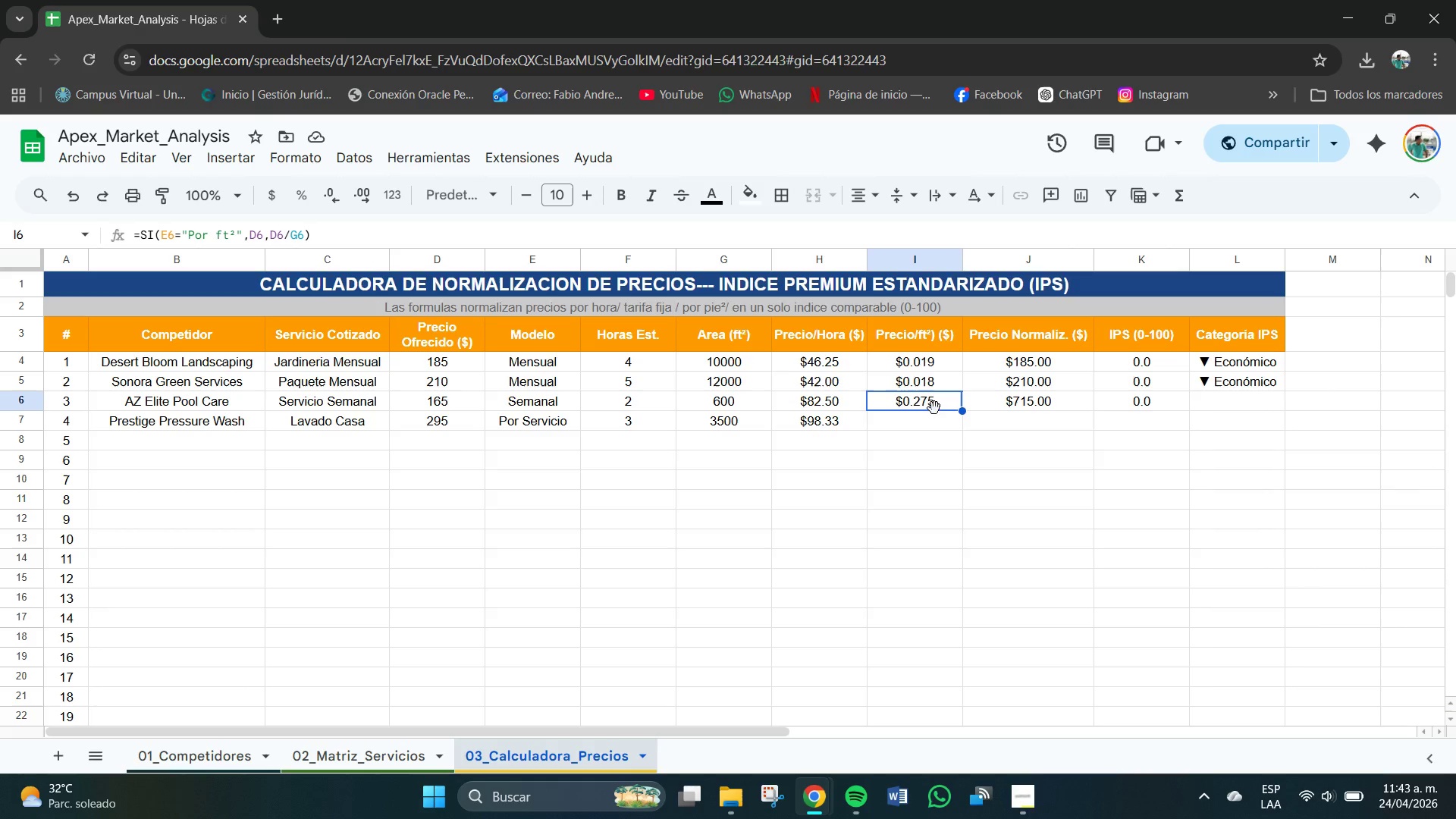 
double_click([935, 402])
 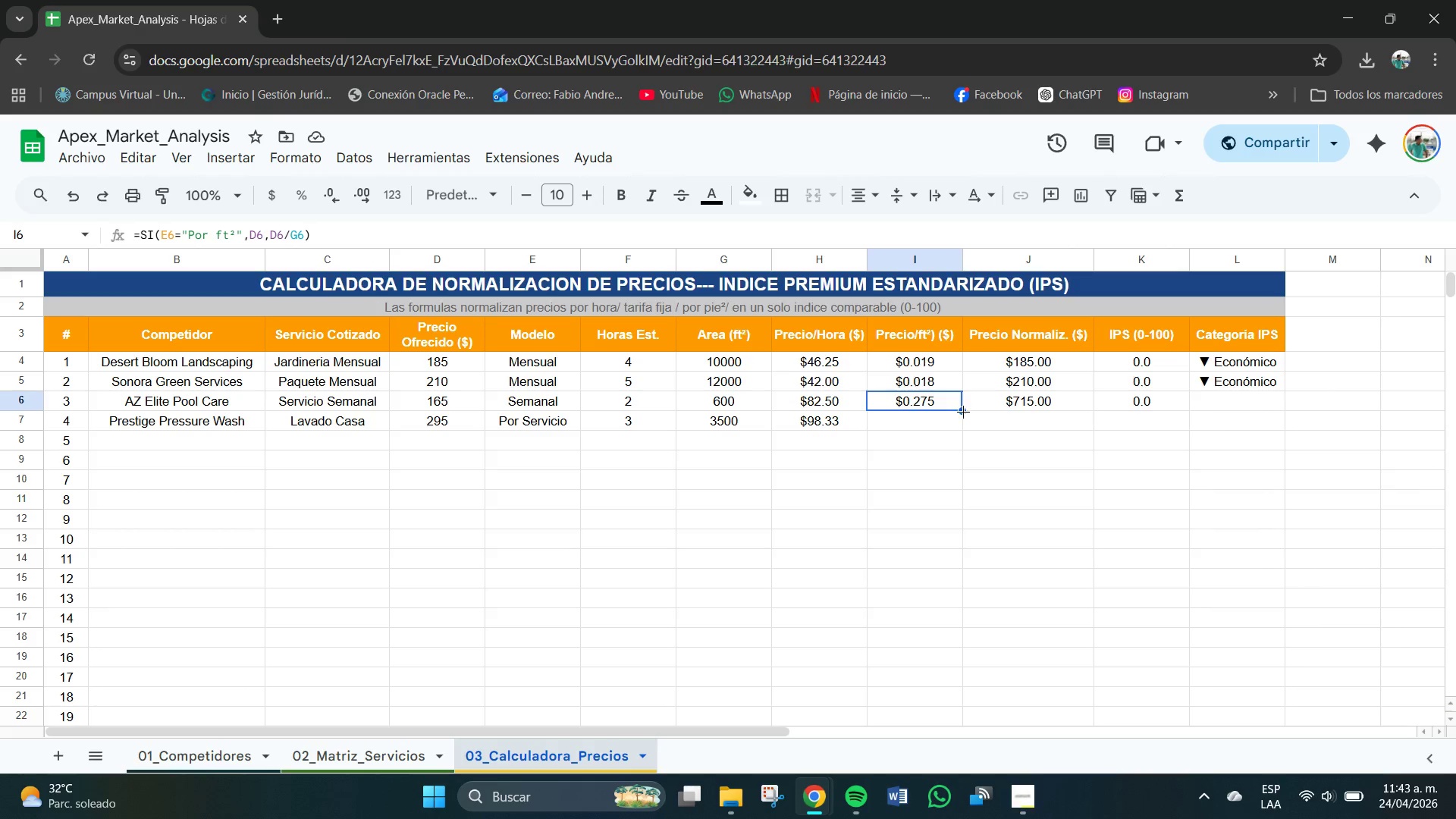 
left_click_drag(start_coordinate=[963, 412], to_coordinate=[965, 420])
 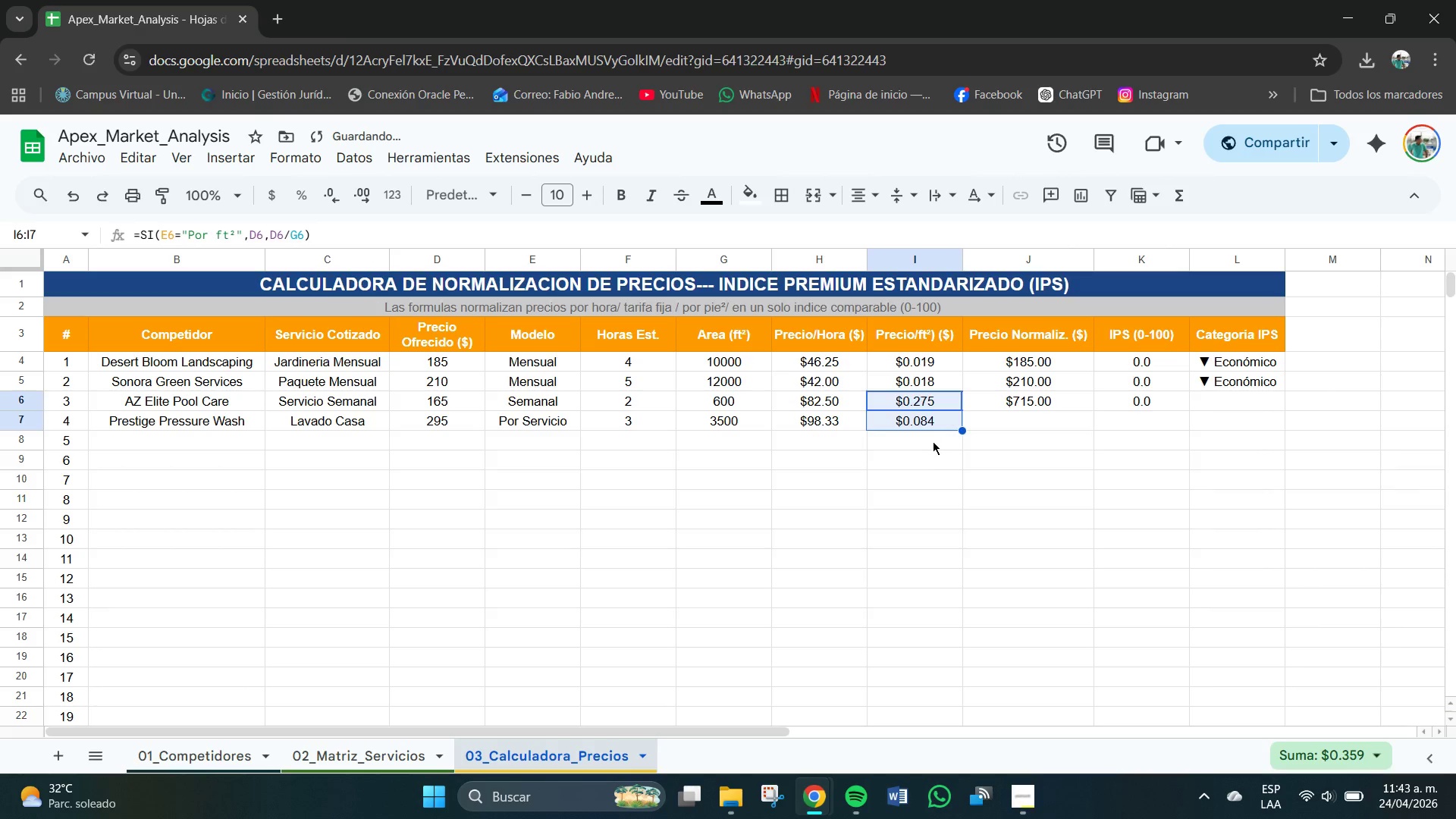 
left_click([933, 441])
 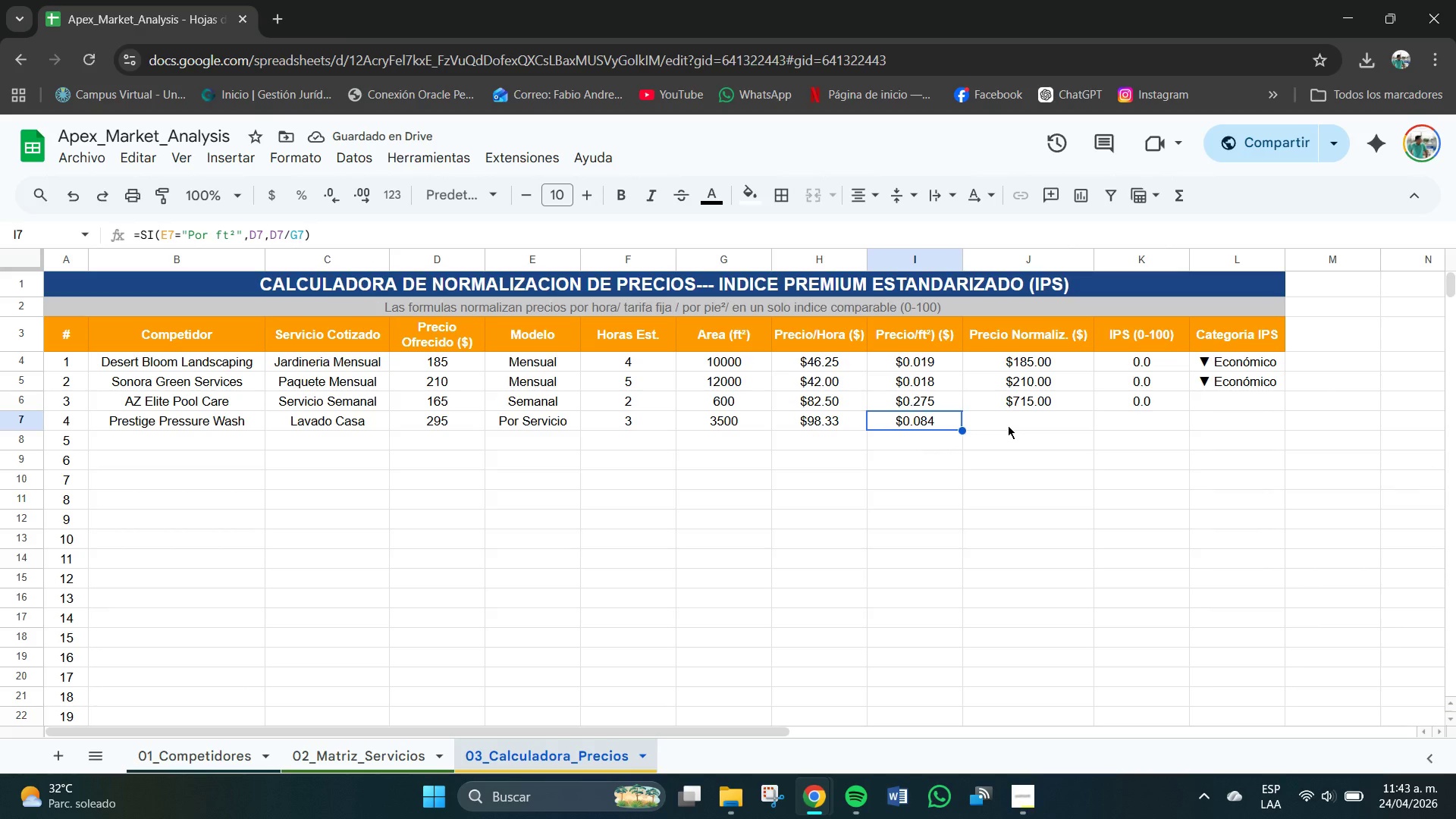 
wait(5.03)
 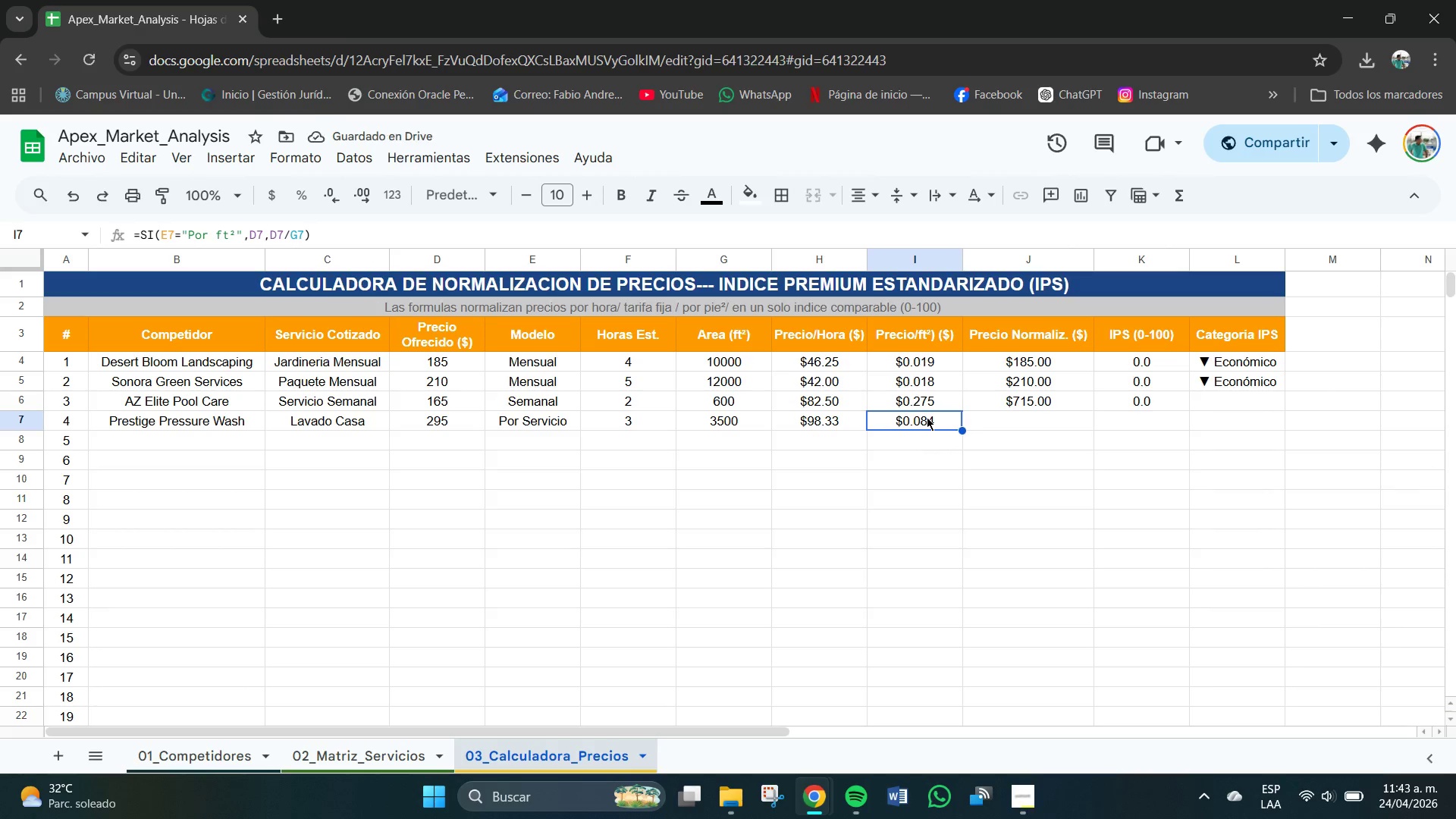 
left_click([1047, 422])
 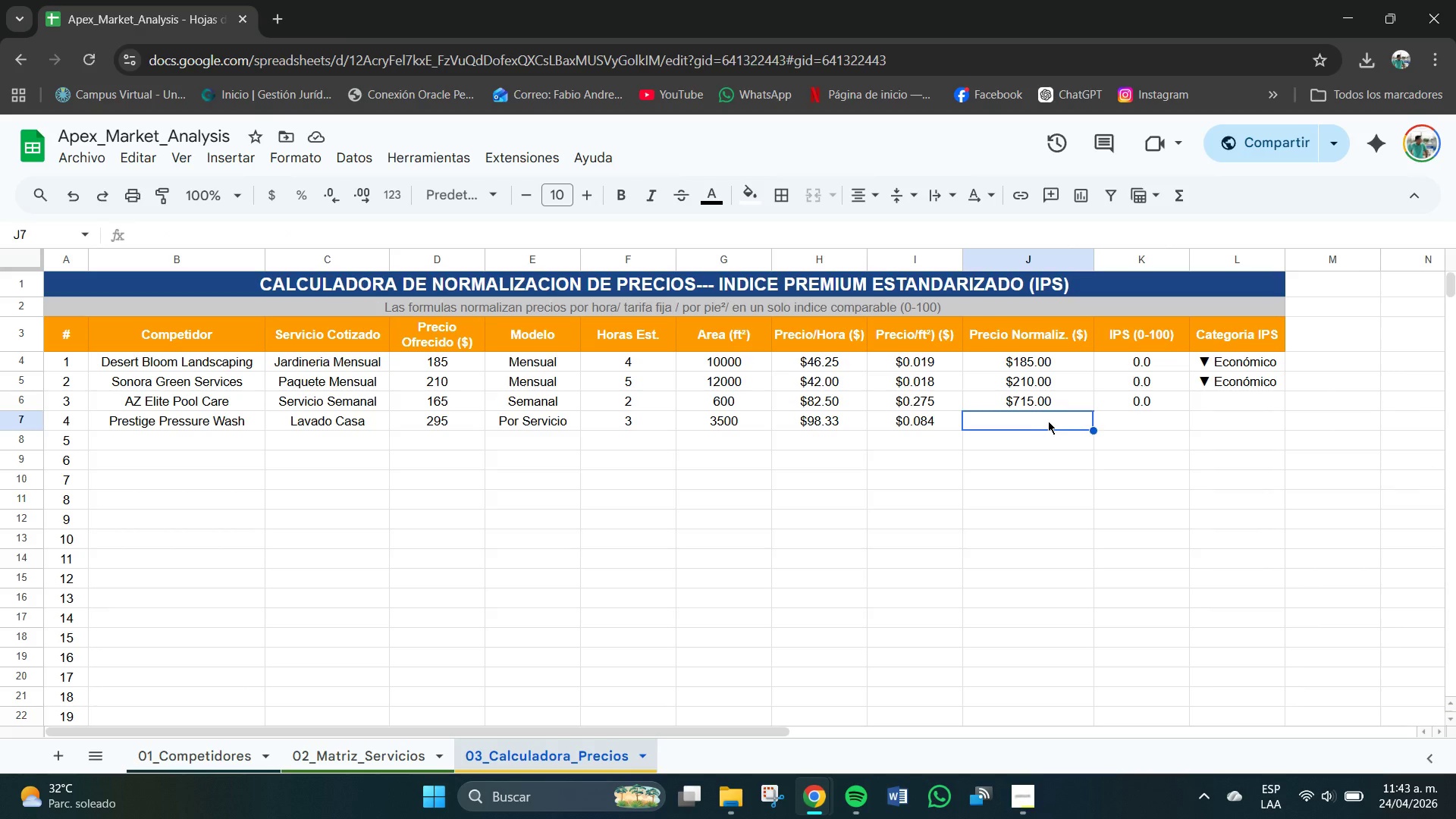 
left_click([1041, 401])
 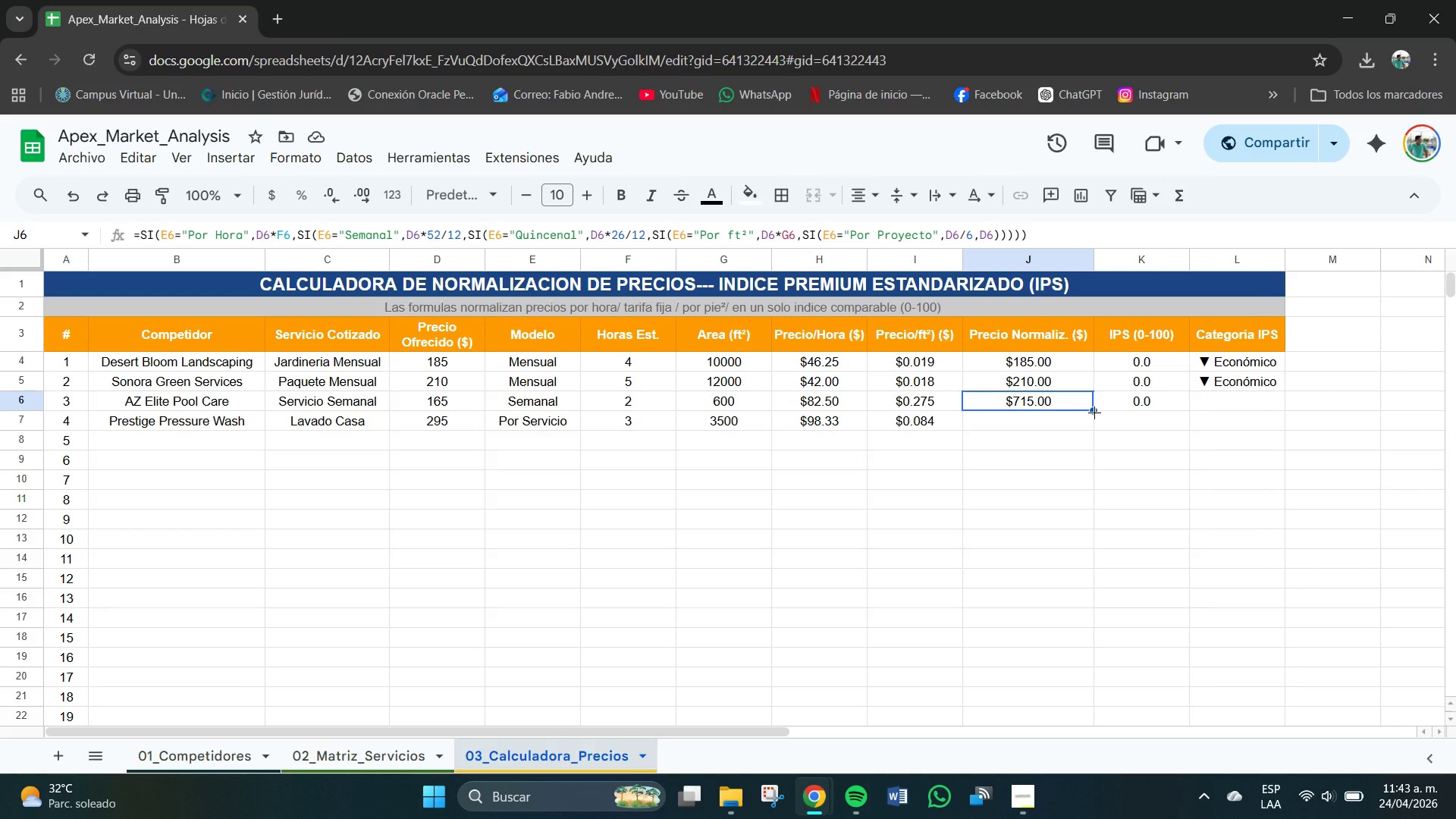 
left_click_drag(start_coordinate=[1094, 413], to_coordinate=[1096, 422])
 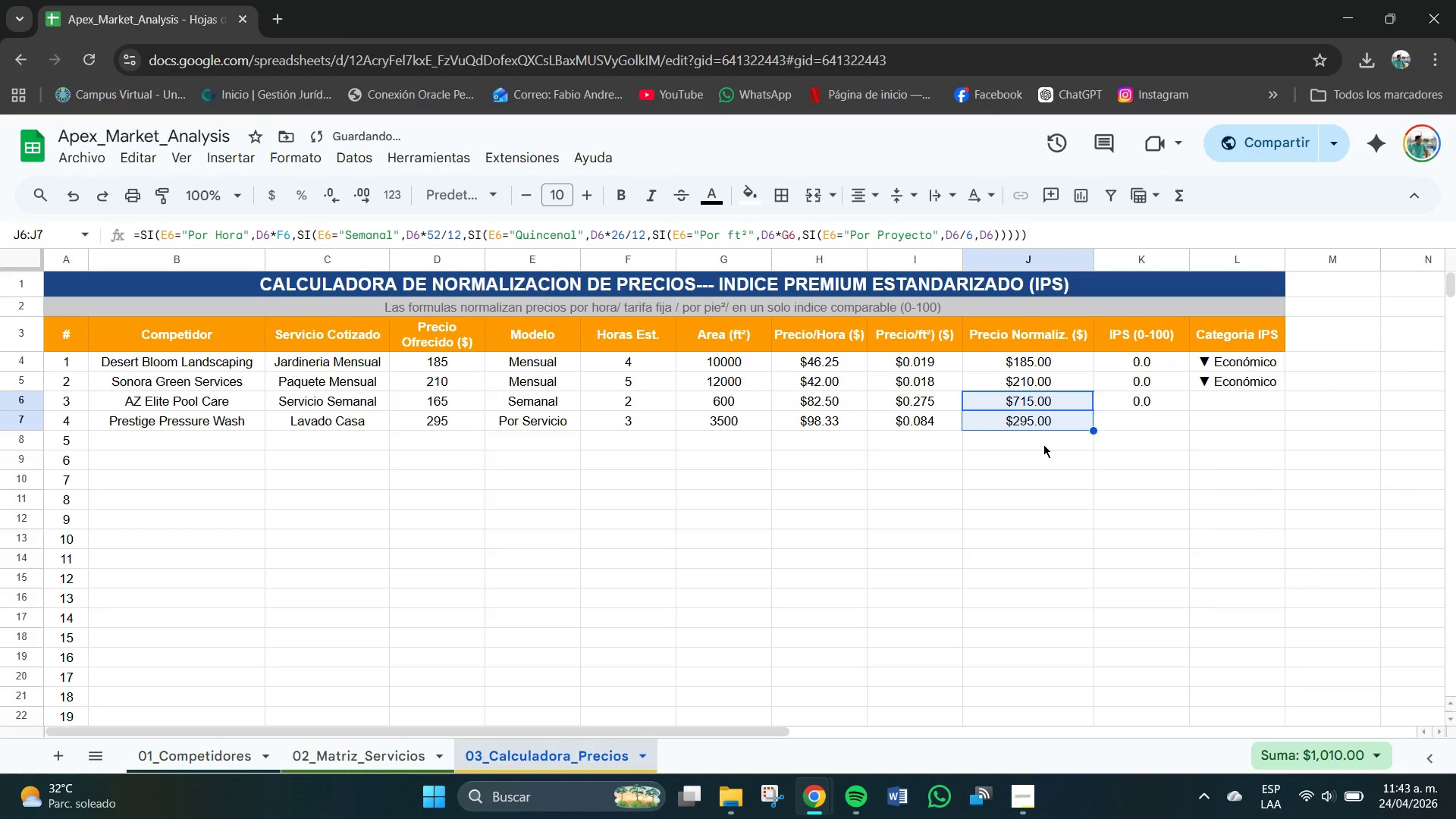 
left_click([1042, 444])
 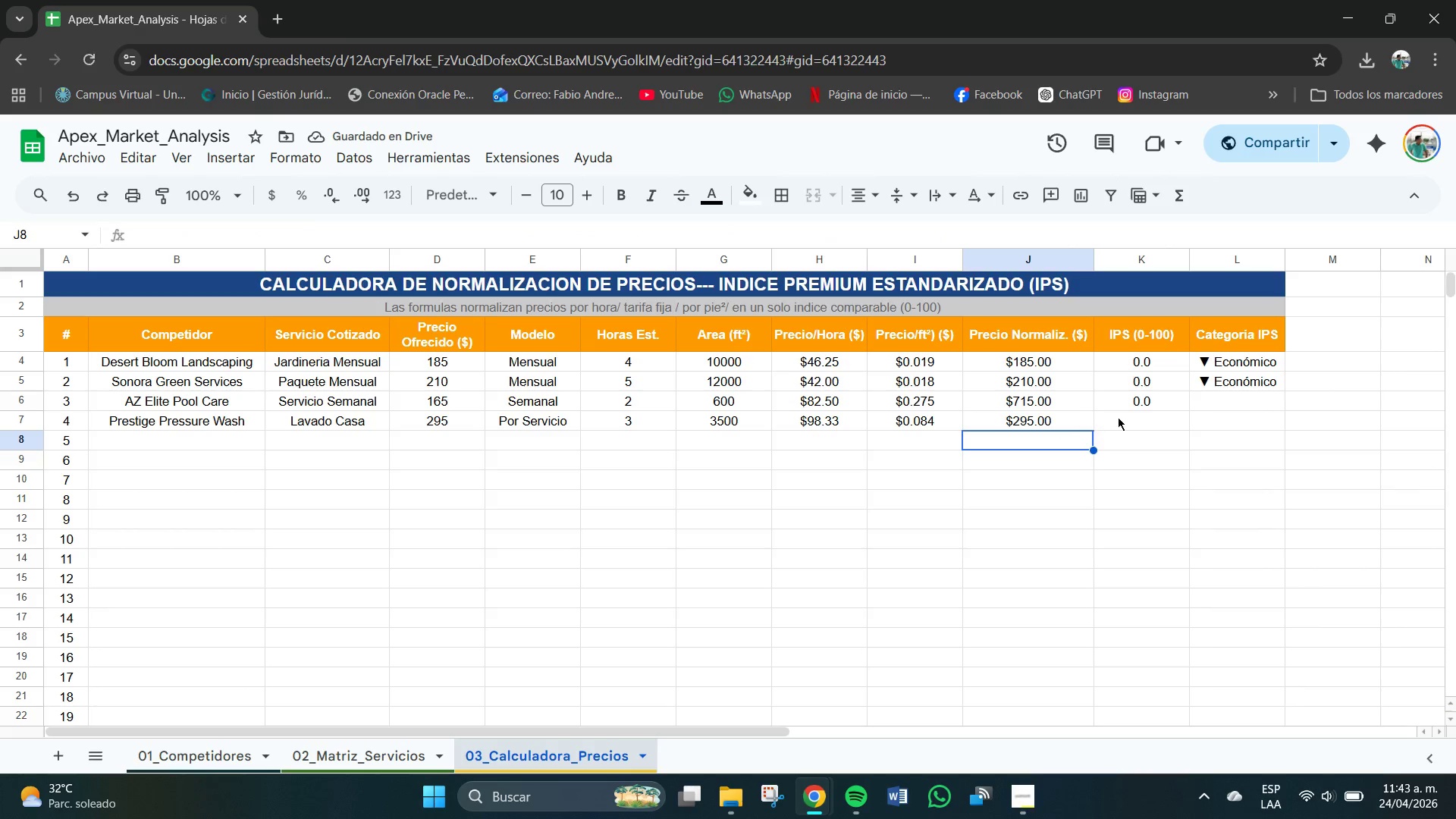 
double_click([1141, 400])
 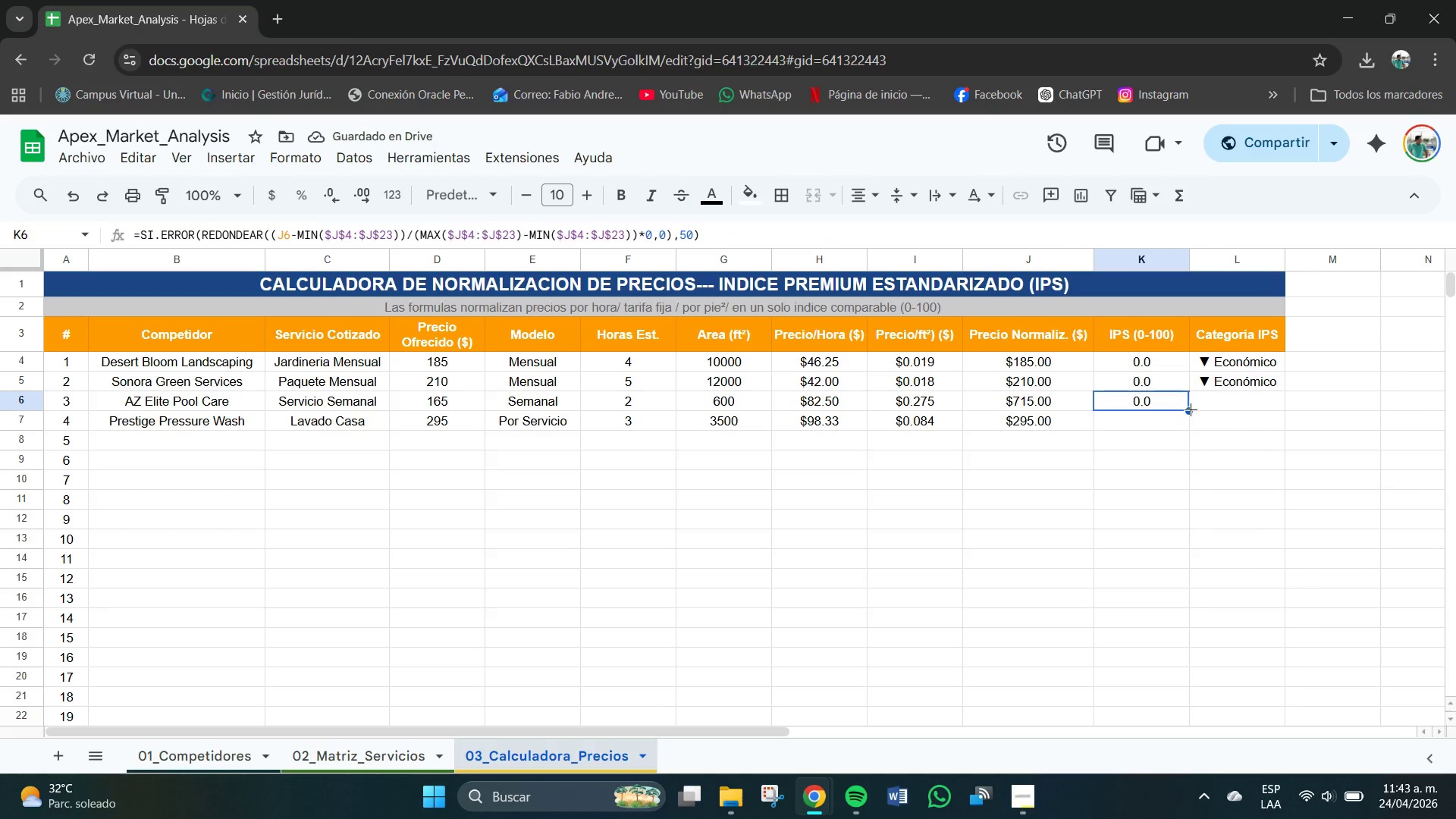 
left_click_drag(start_coordinate=[1187, 410], to_coordinate=[1193, 418])
 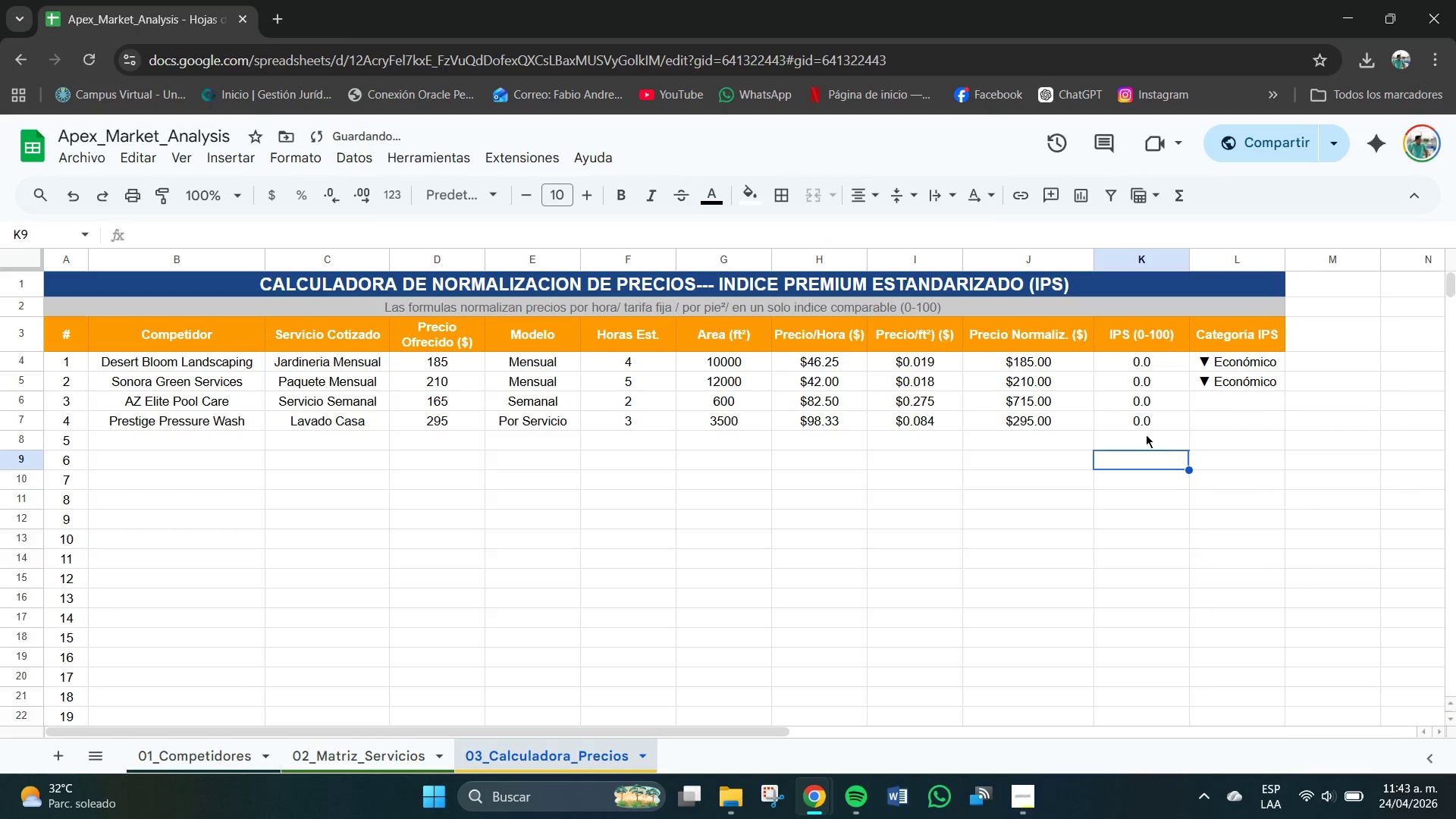 
double_click([1146, 427])
 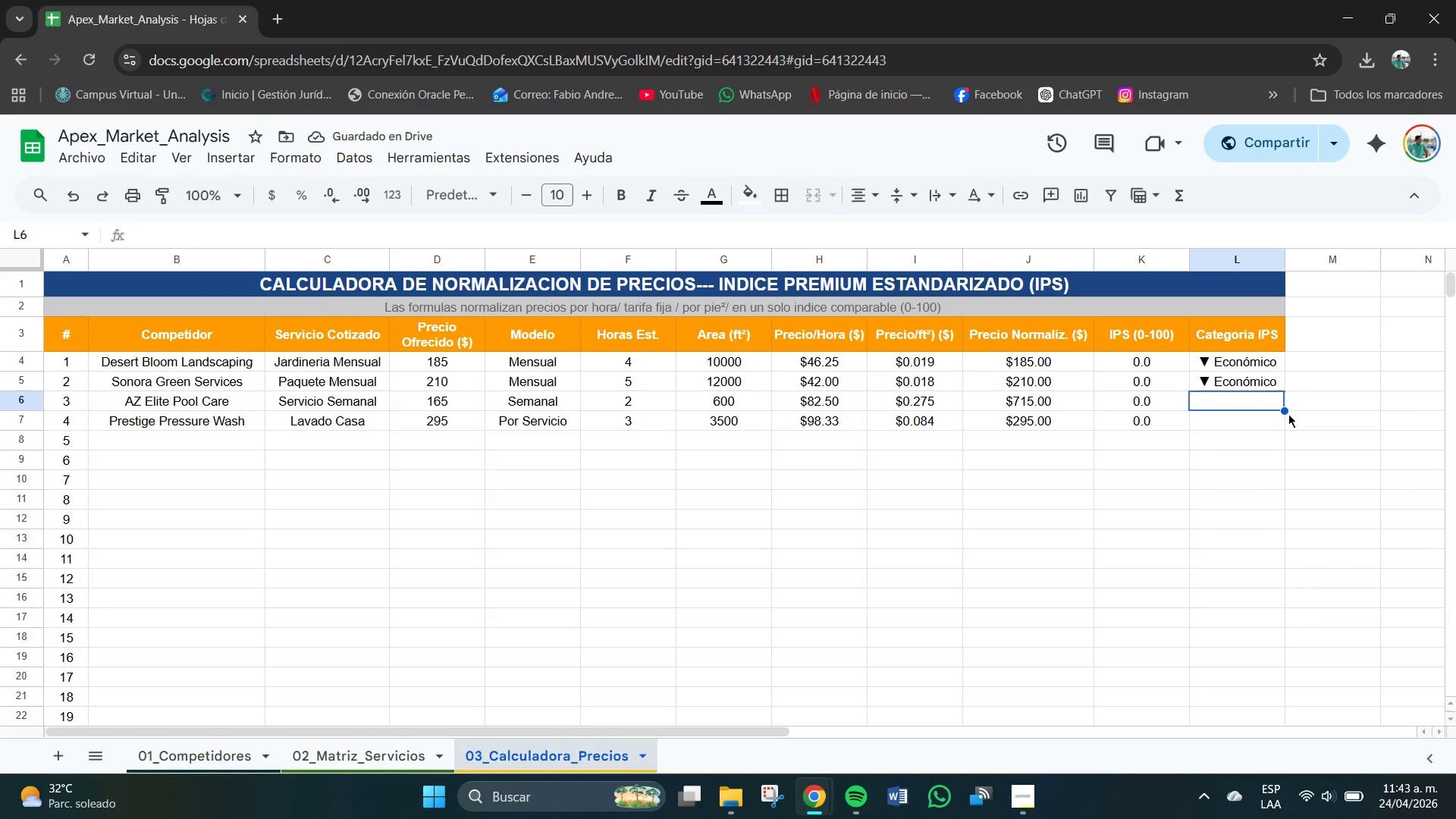 
left_click_drag(start_coordinate=[1284, 410], to_coordinate=[1287, 422])
 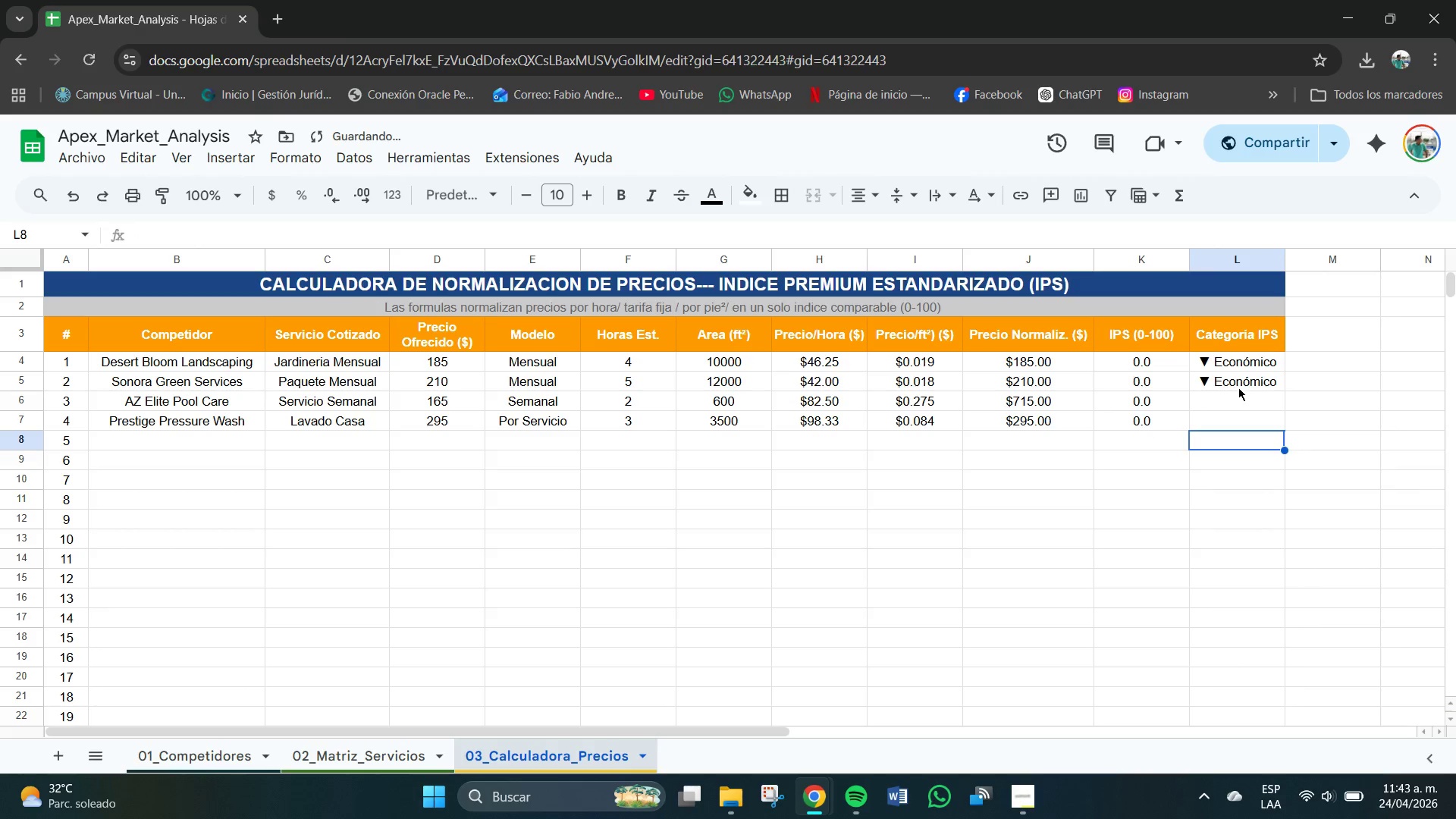 
double_click([1236, 381])
 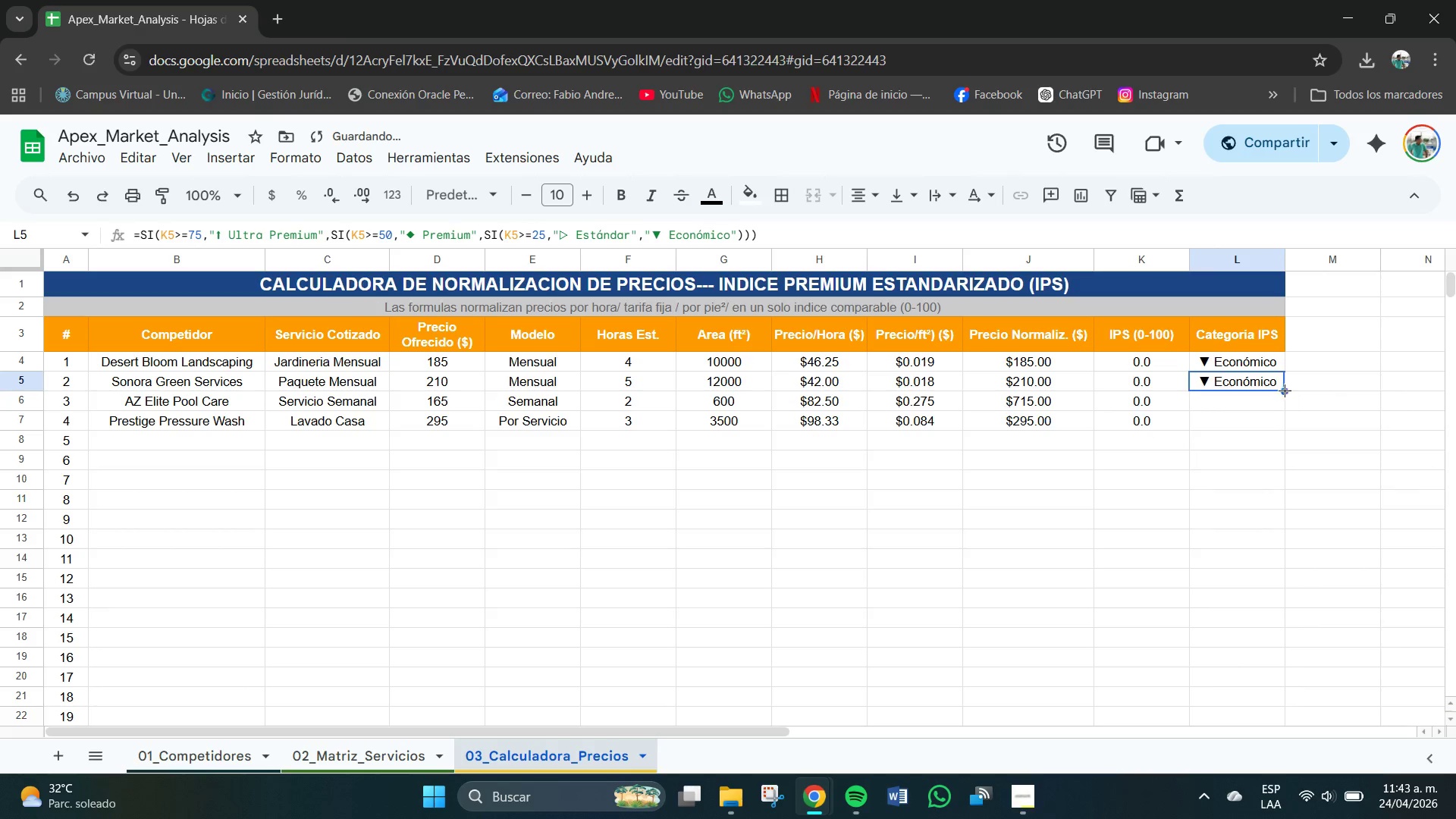 
left_click_drag(start_coordinate=[1285, 390], to_coordinate=[1289, 422])
 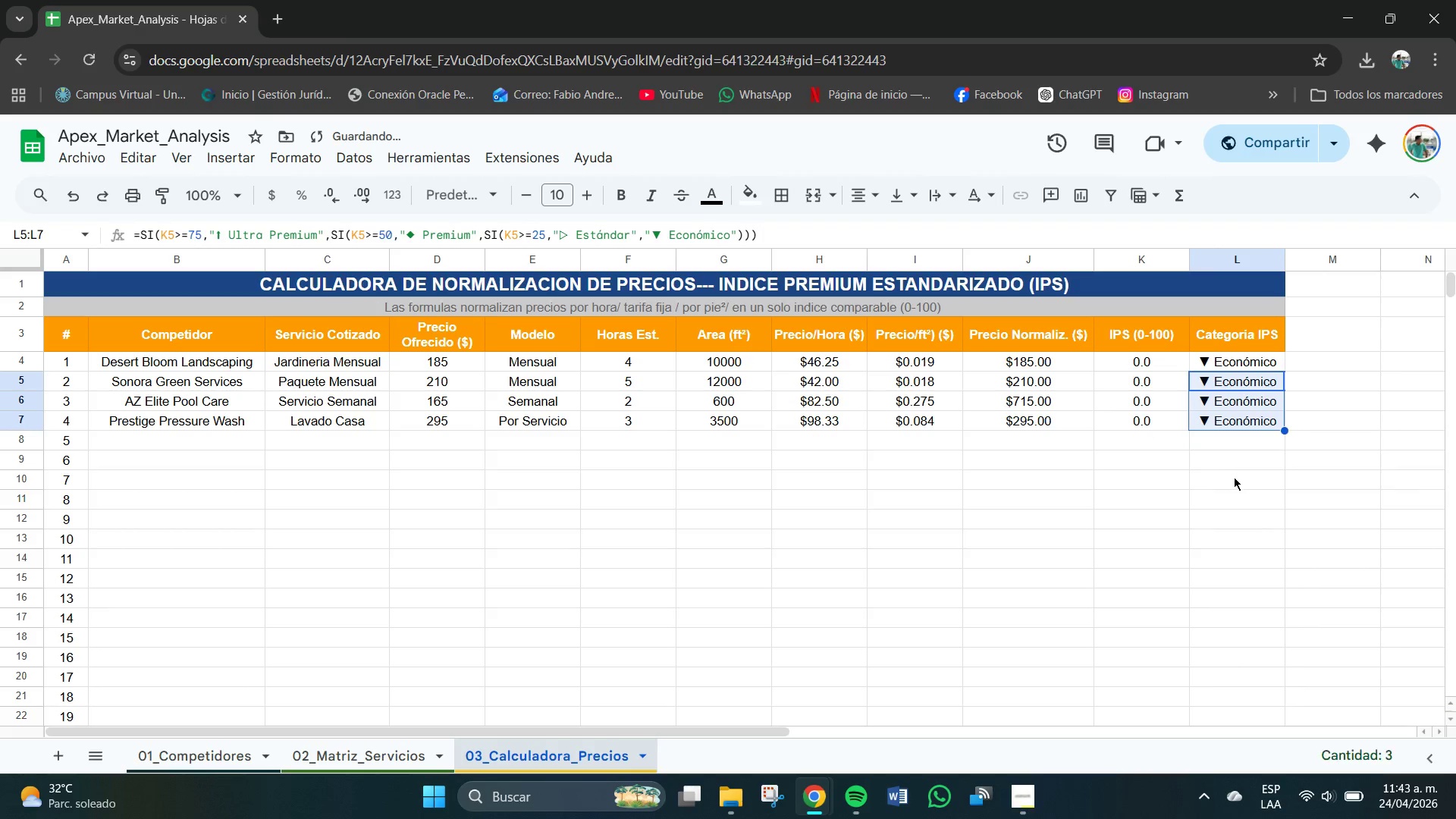 
left_click([1234, 477])
 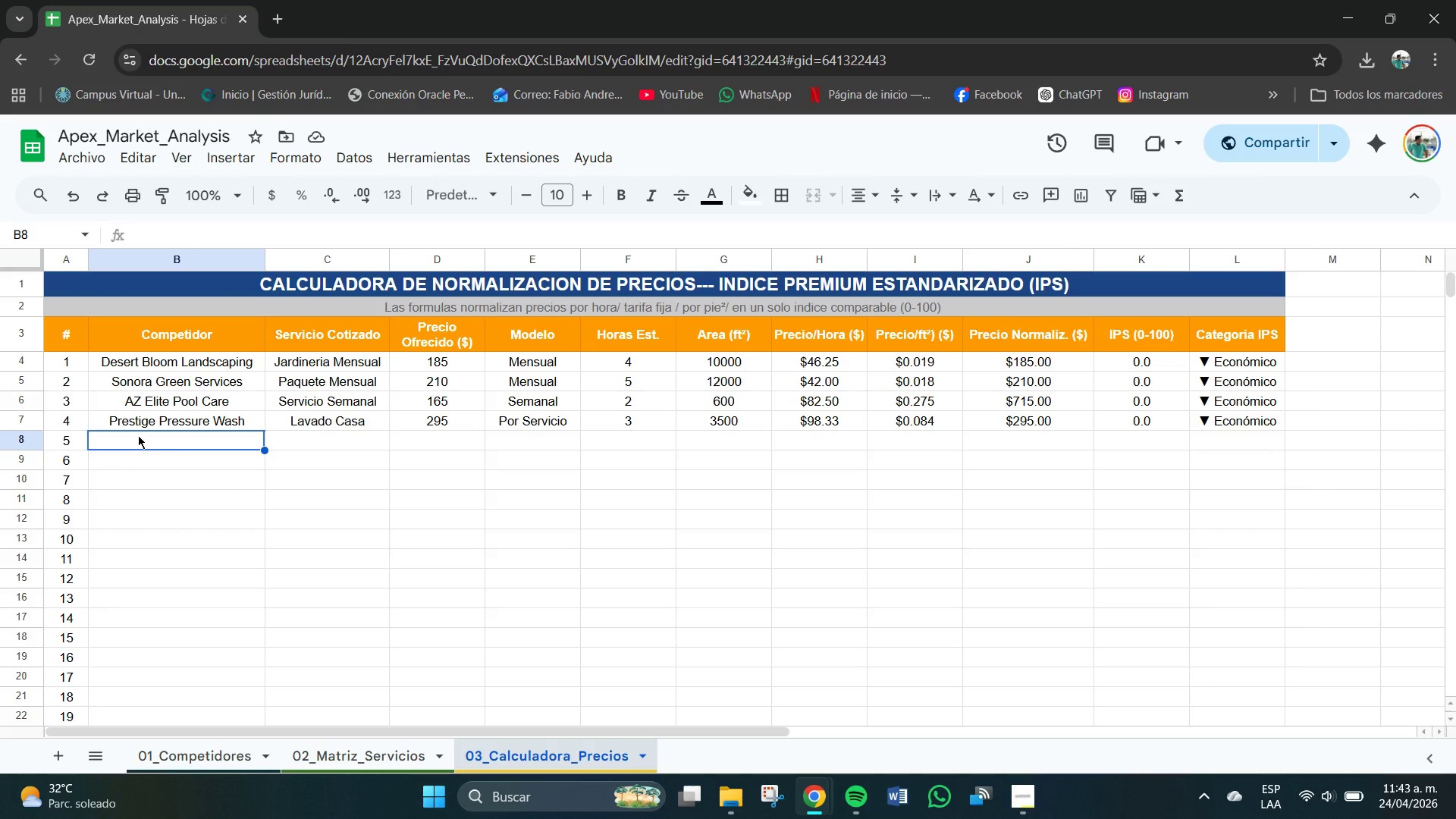 
wait(13.89)
 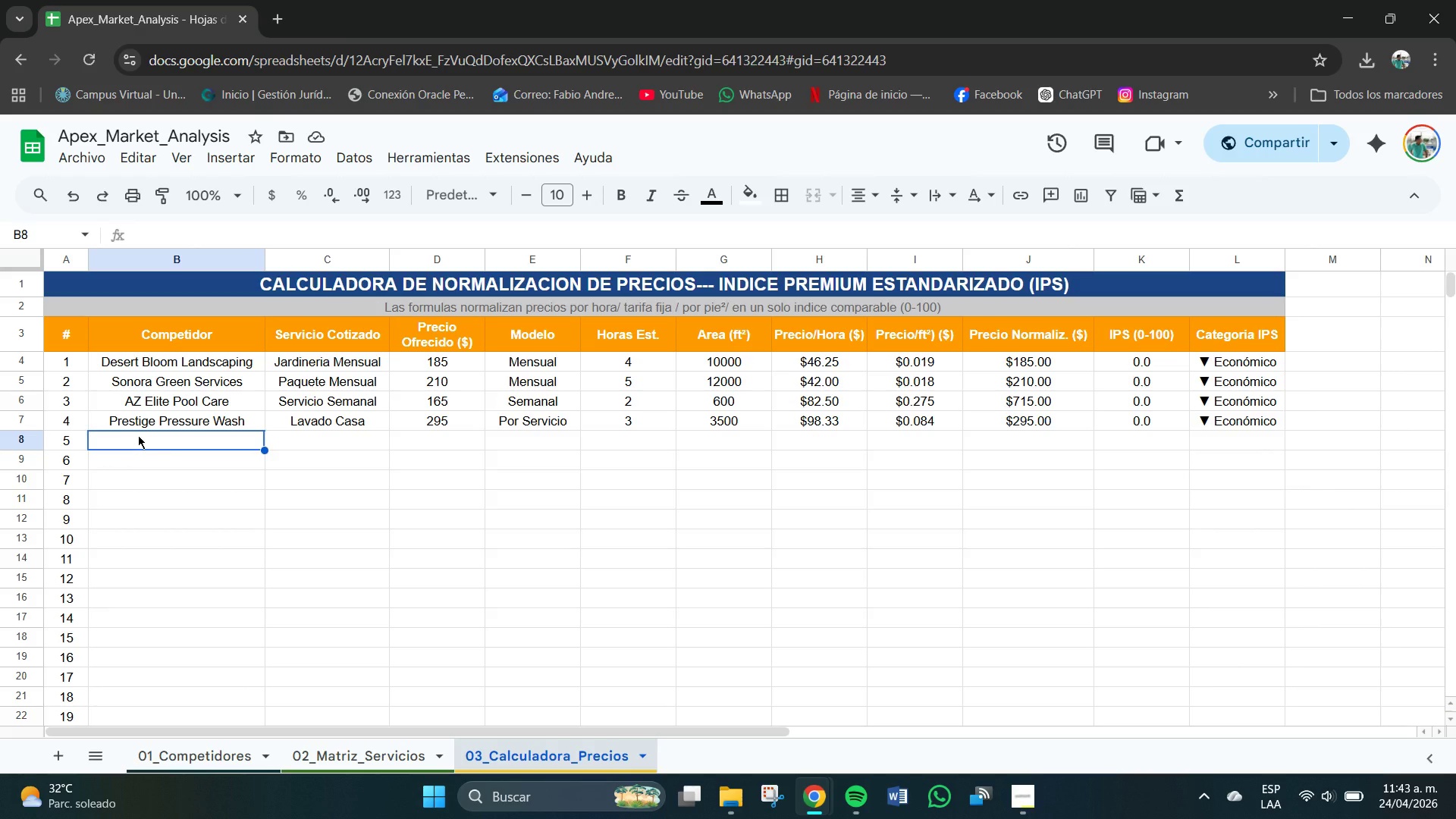 
type(Paradise Lawn Pros)
key(Tab)
type(Corte Quinceal)
key(Backspace)
key(Backspace)
type(nal)
key(Tab)
type(145)
key(Tab)
type(Quince)
key(Backspace)
type(enal)
key(Tab)
type(2)
key(Tab)
type(8000)
key(Tab)
 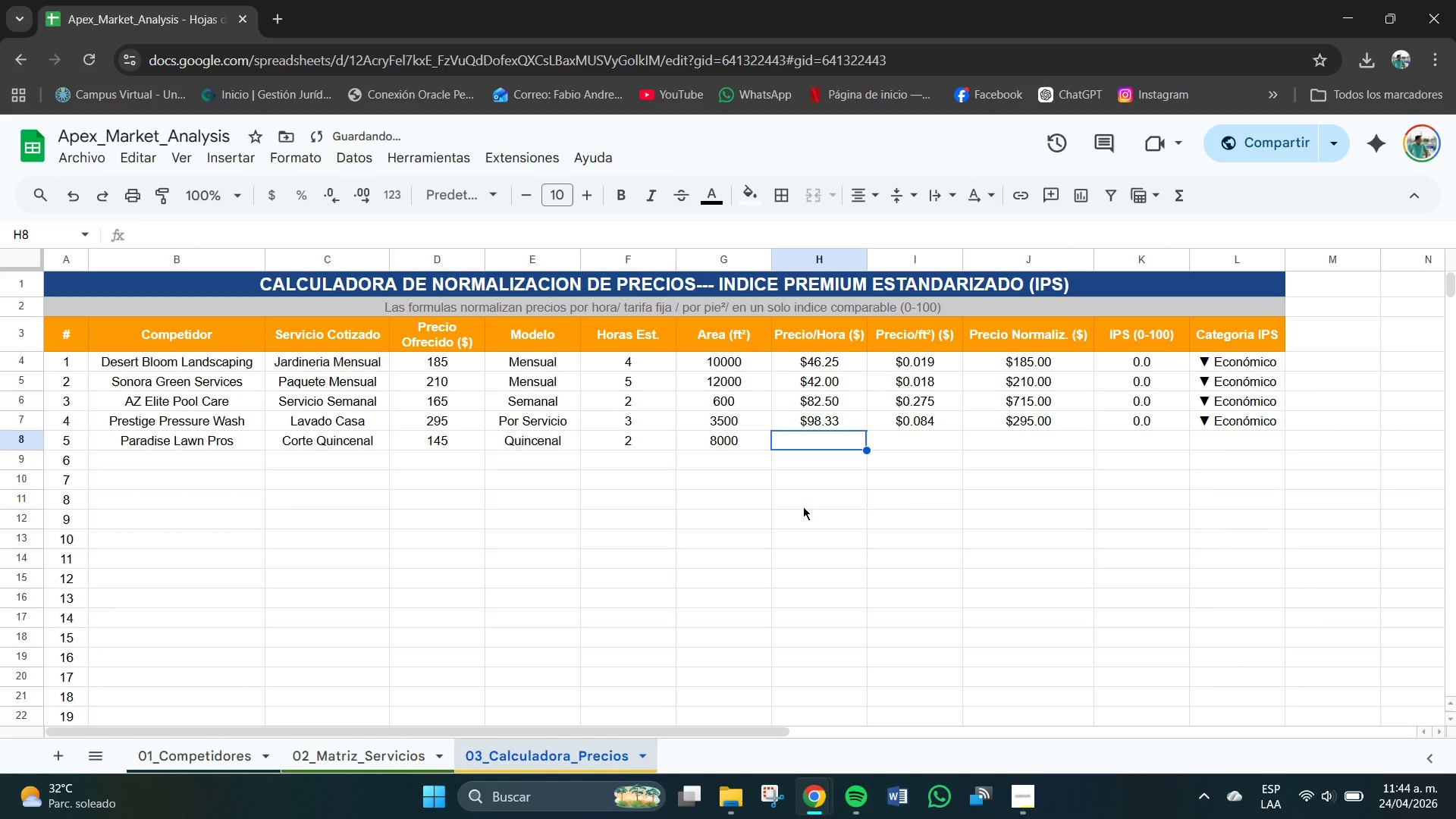 
left_click([828, 418])
 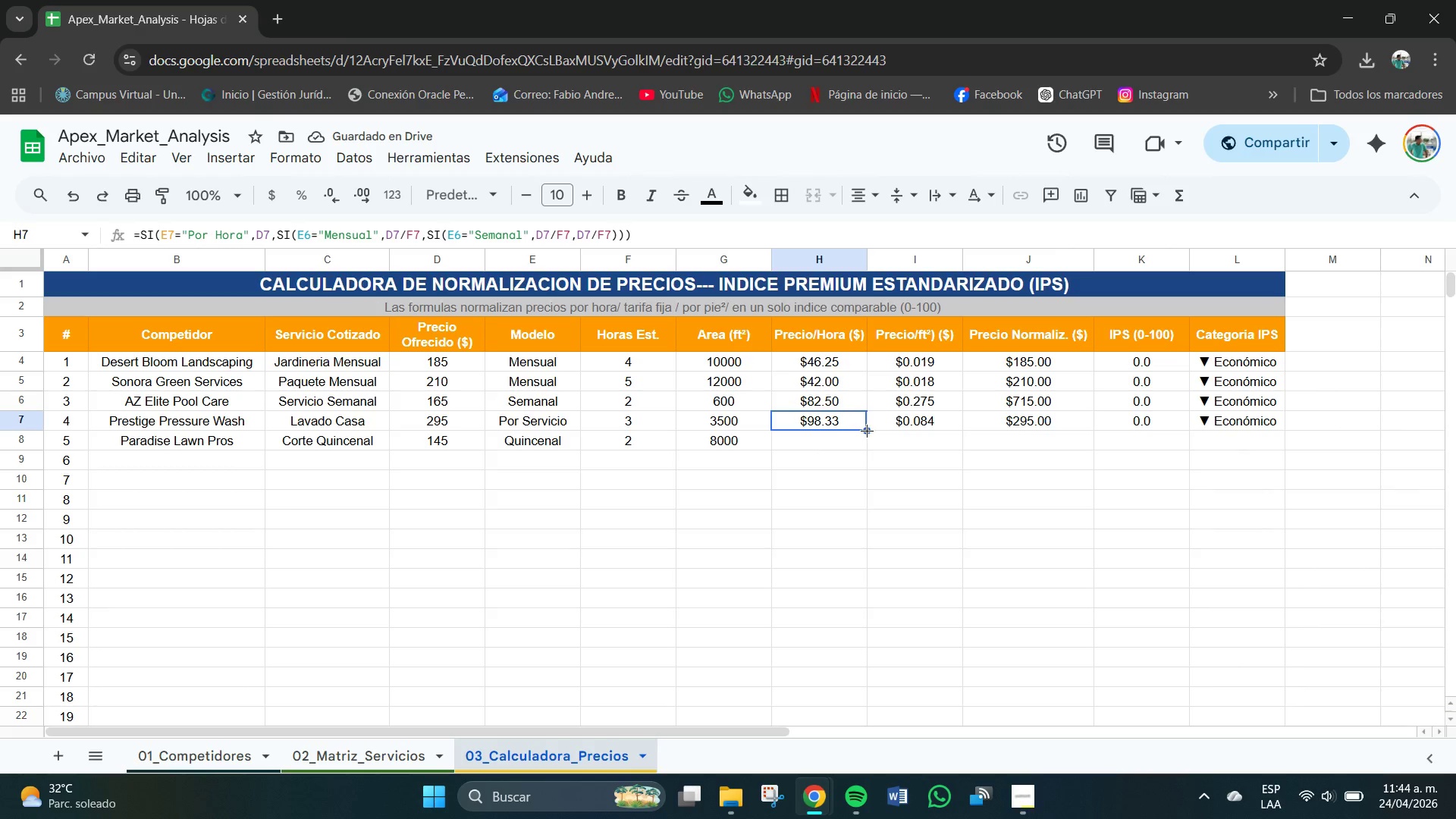 
left_click_drag(start_coordinate=[867, 431], to_coordinate=[867, 440])
 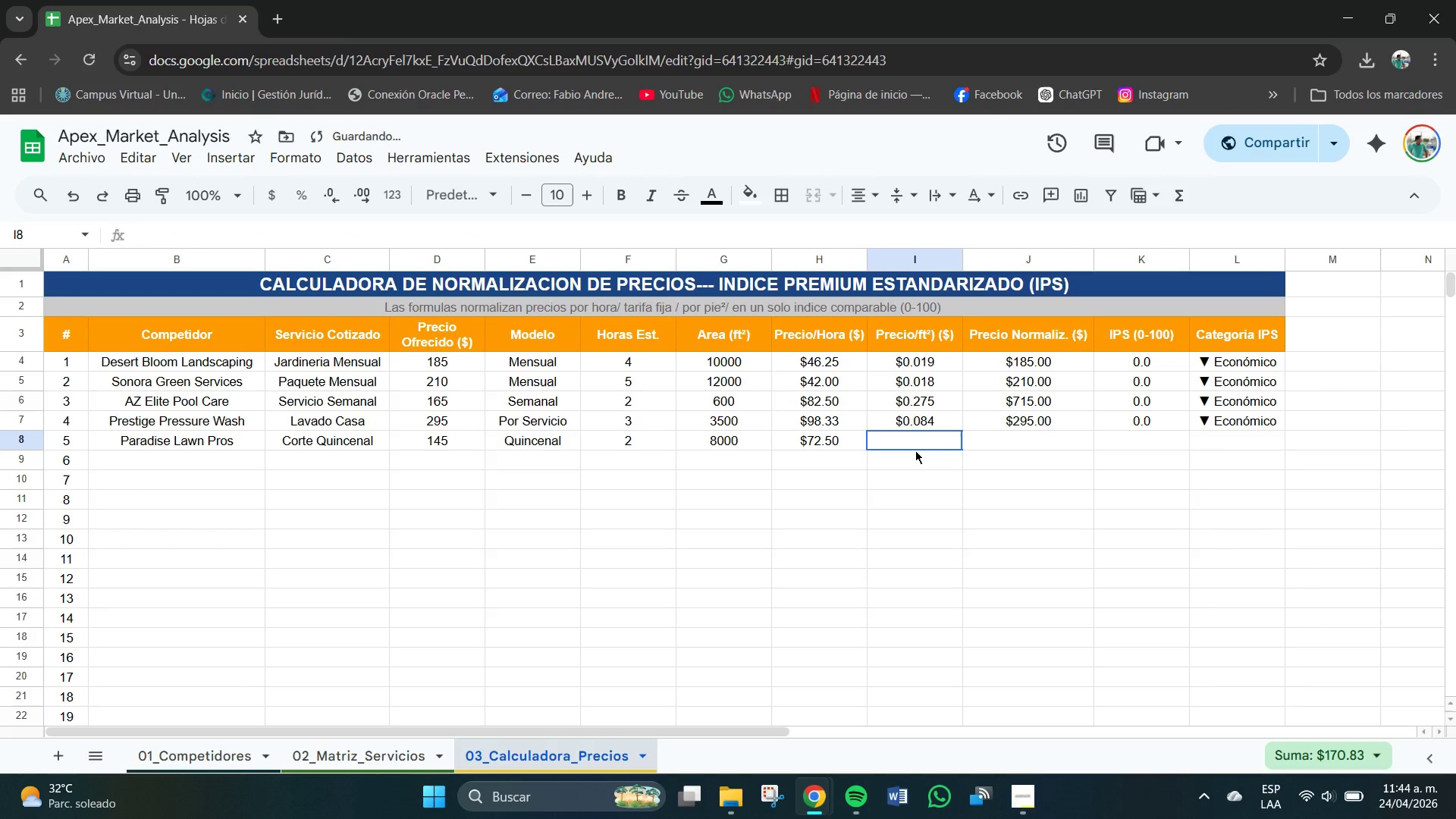 
left_click([915, 450])
 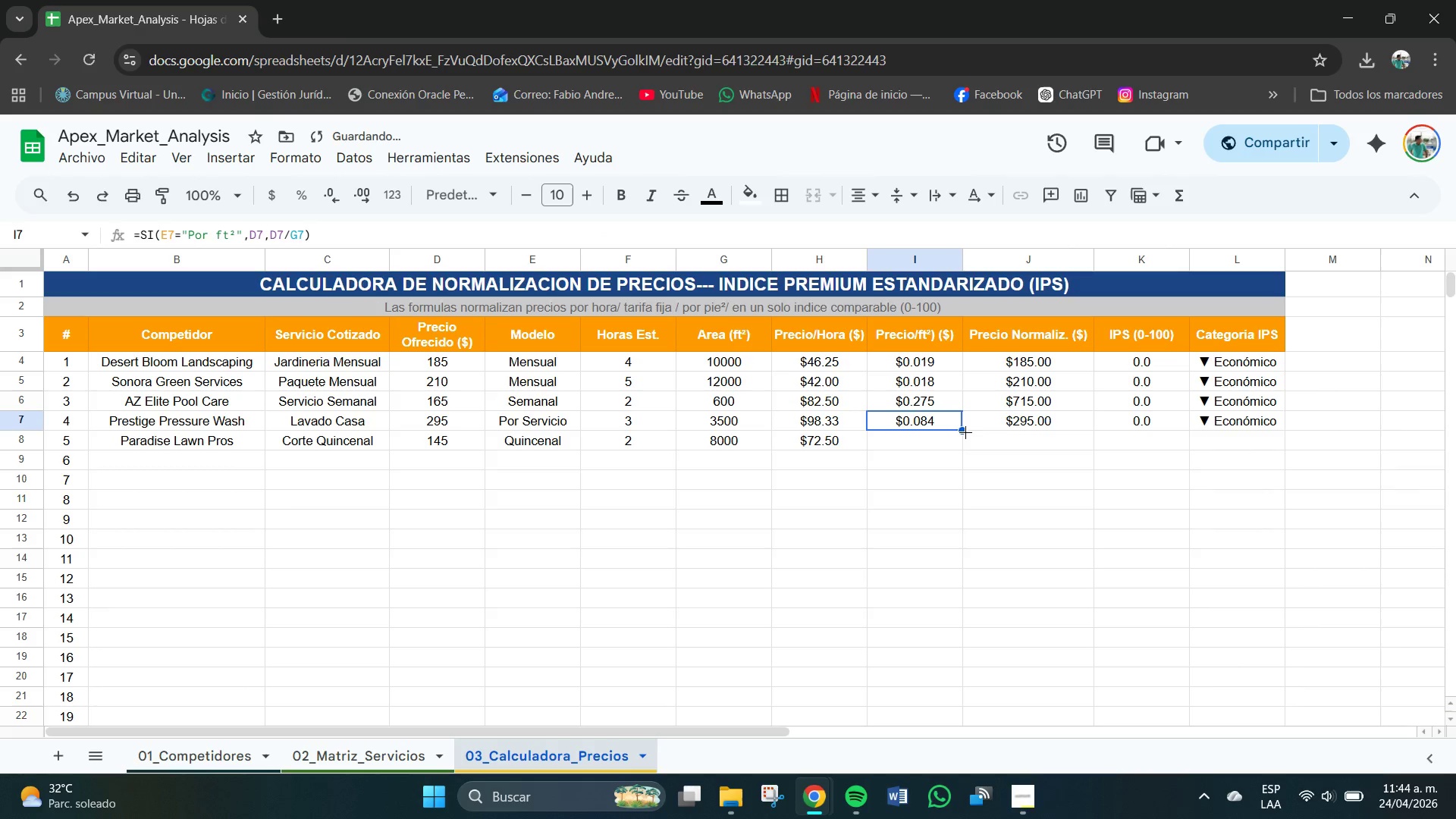 
left_click_drag(start_coordinate=[962, 432], to_coordinate=[965, 441])
 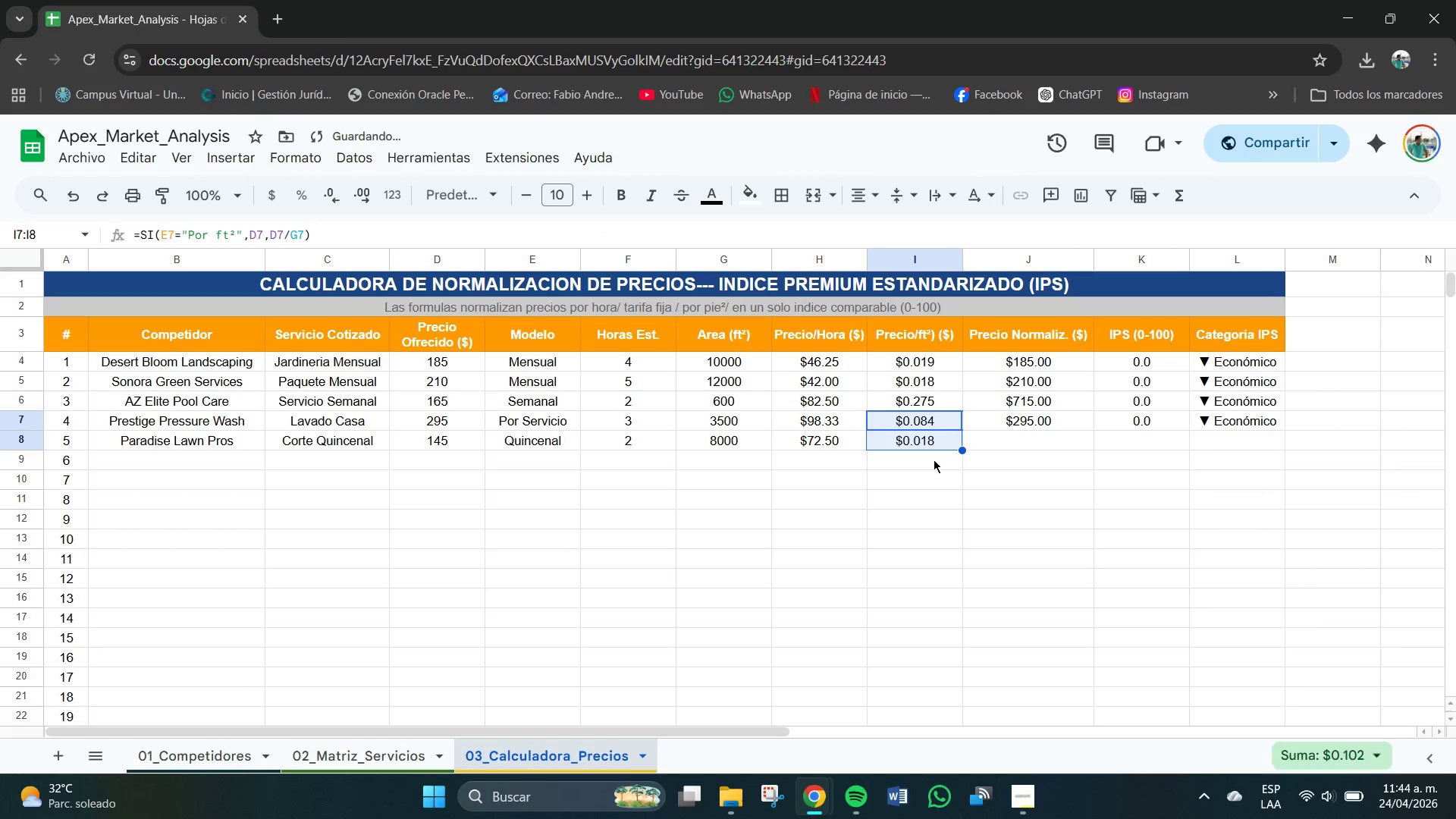 
left_click([934, 460])
 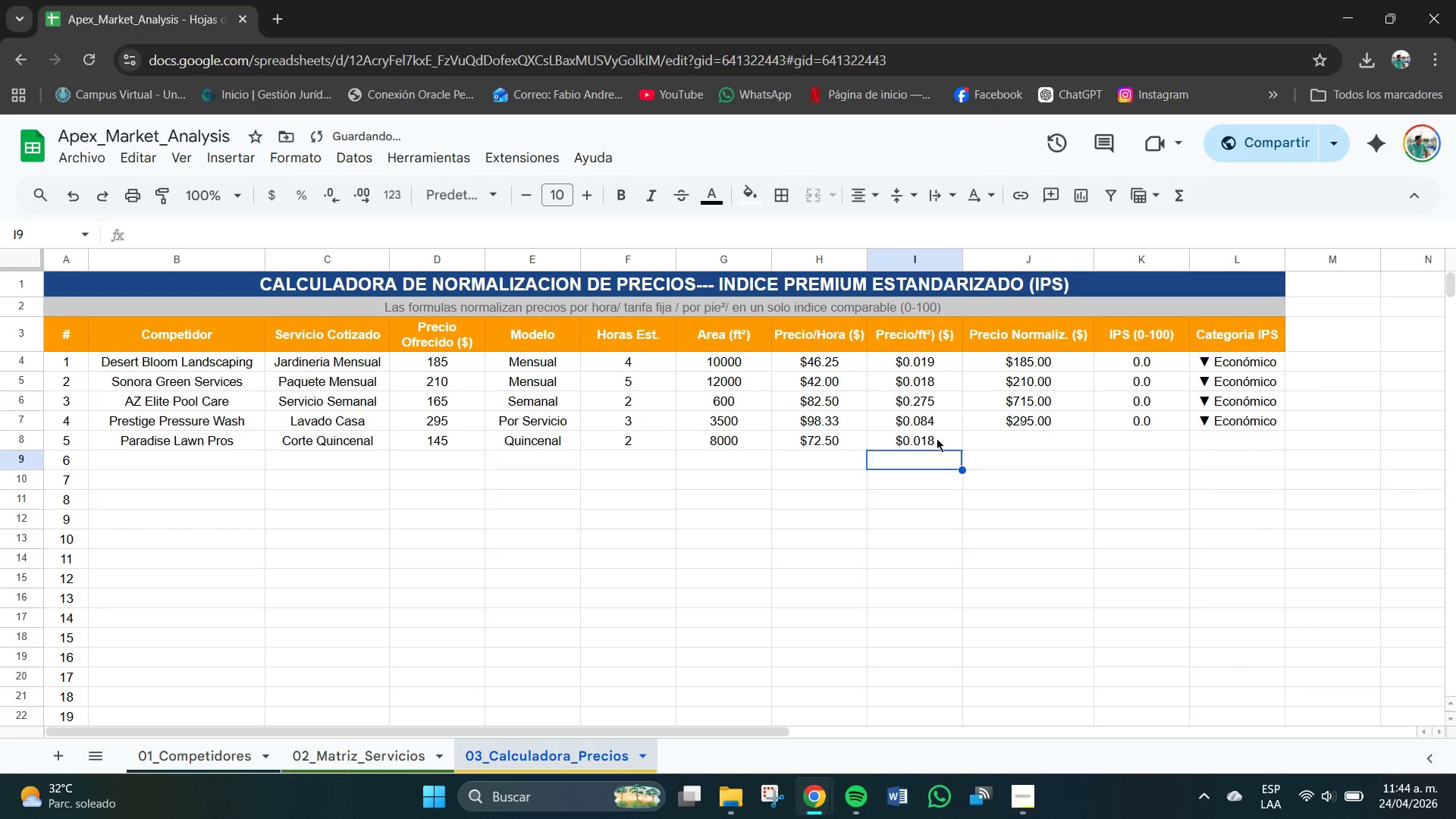 
left_click([935, 438])
 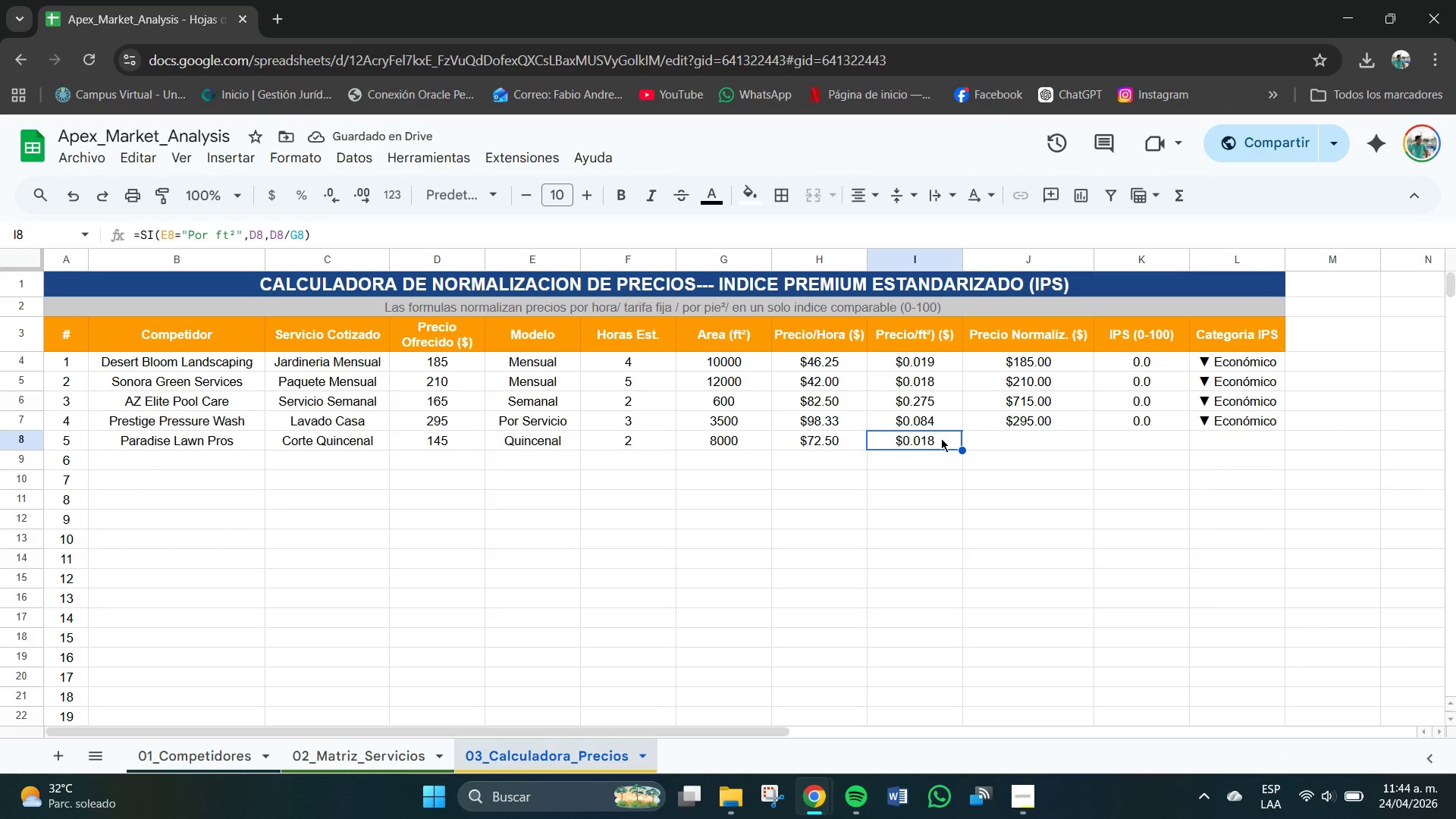 
left_click([1070, 423])
 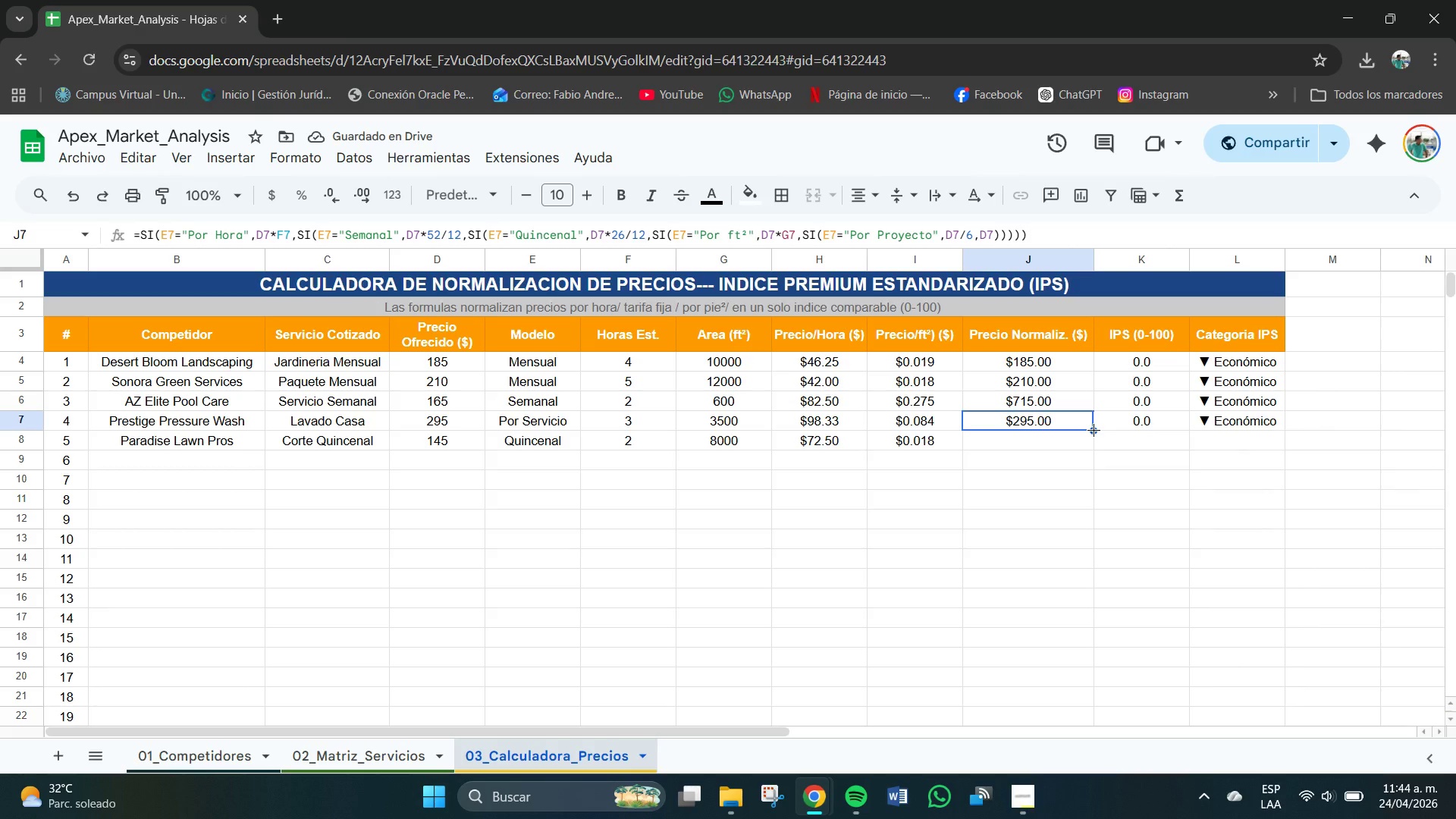 
left_click_drag(start_coordinate=[1094, 430], to_coordinate=[1095, 438])
 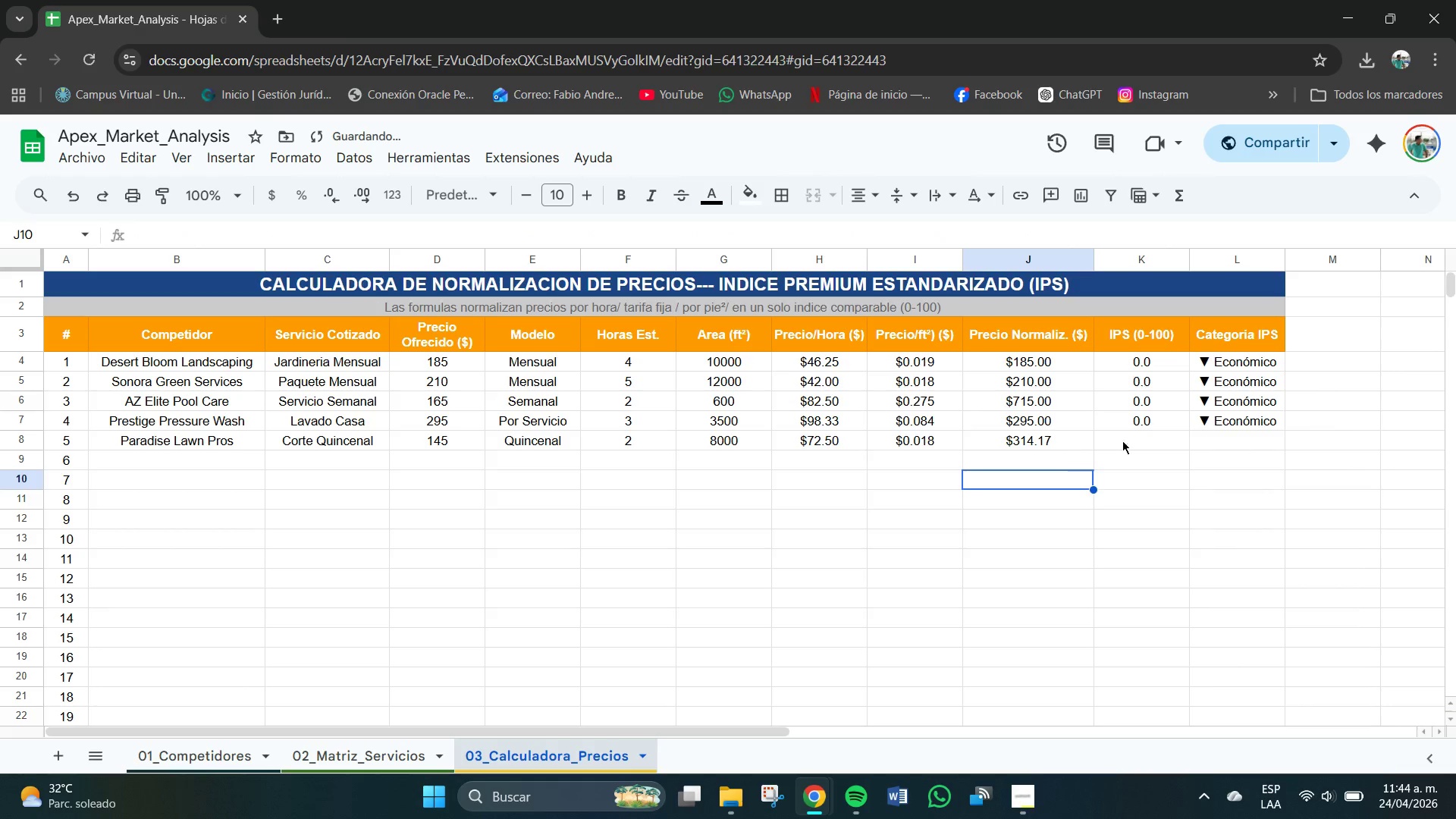 
double_click([1152, 422])
 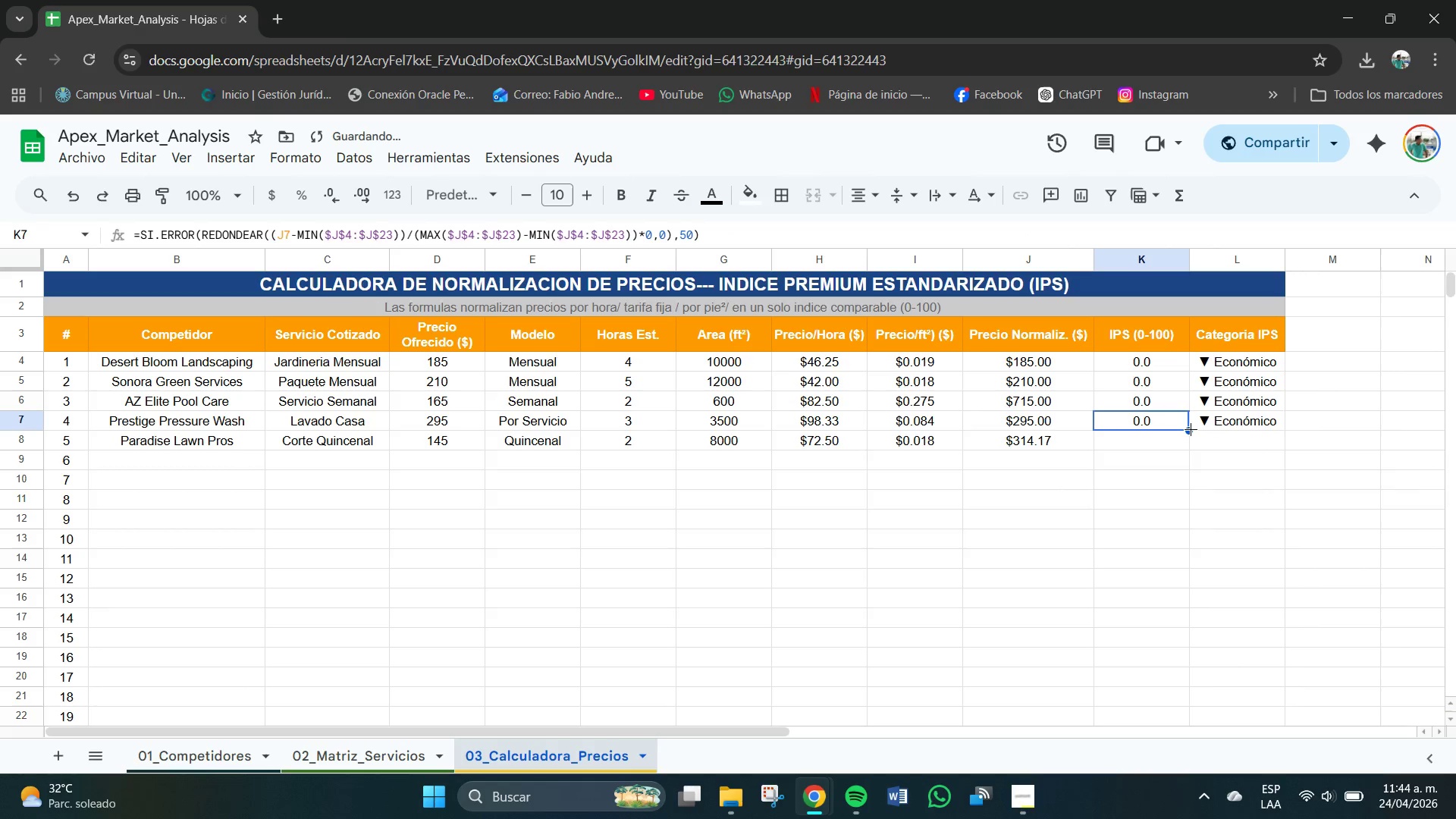 
left_click_drag(start_coordinate=[1192, 429], to_coordinate=[1194, 441])
 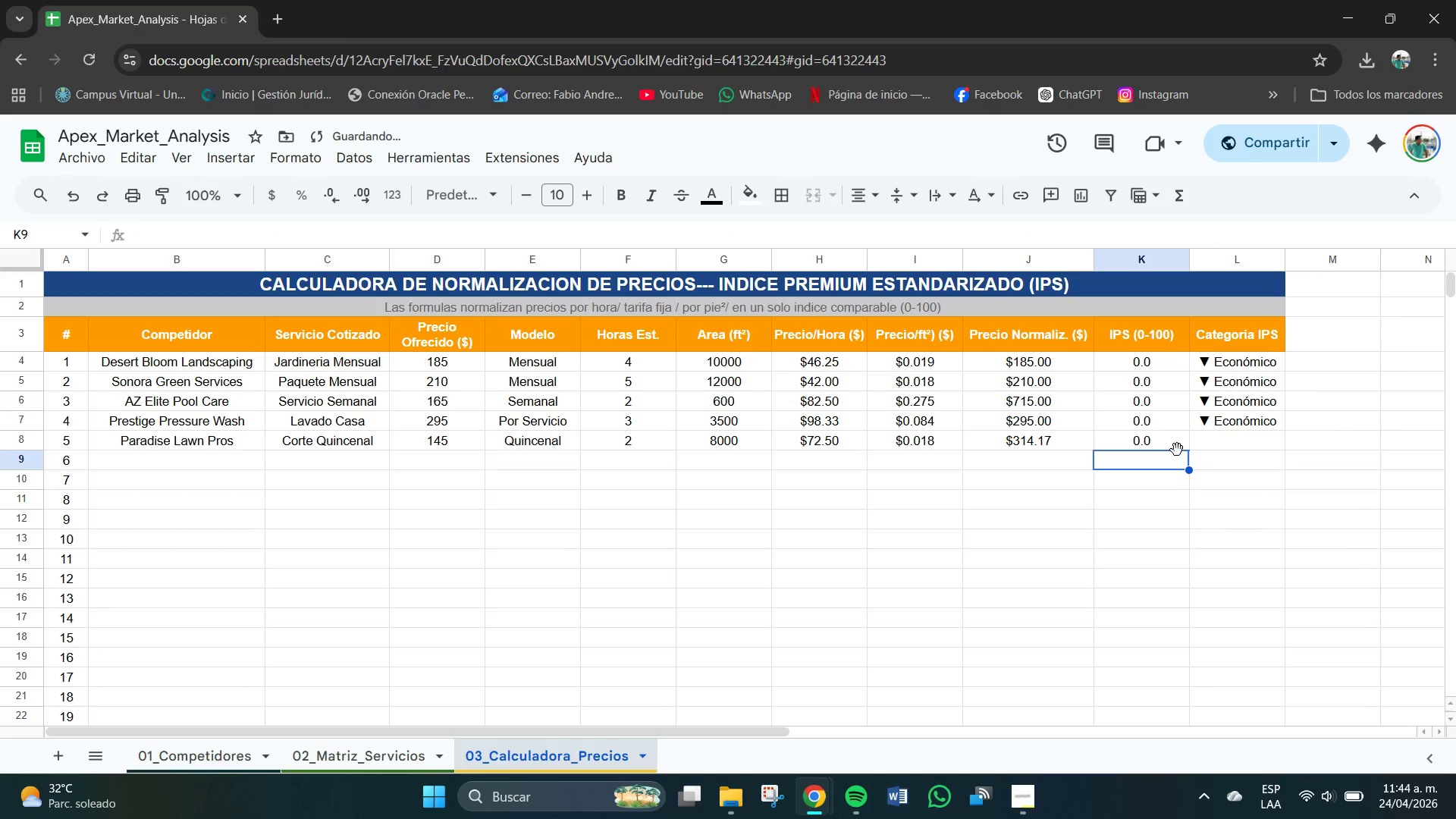 
double_click([1200, 440])
 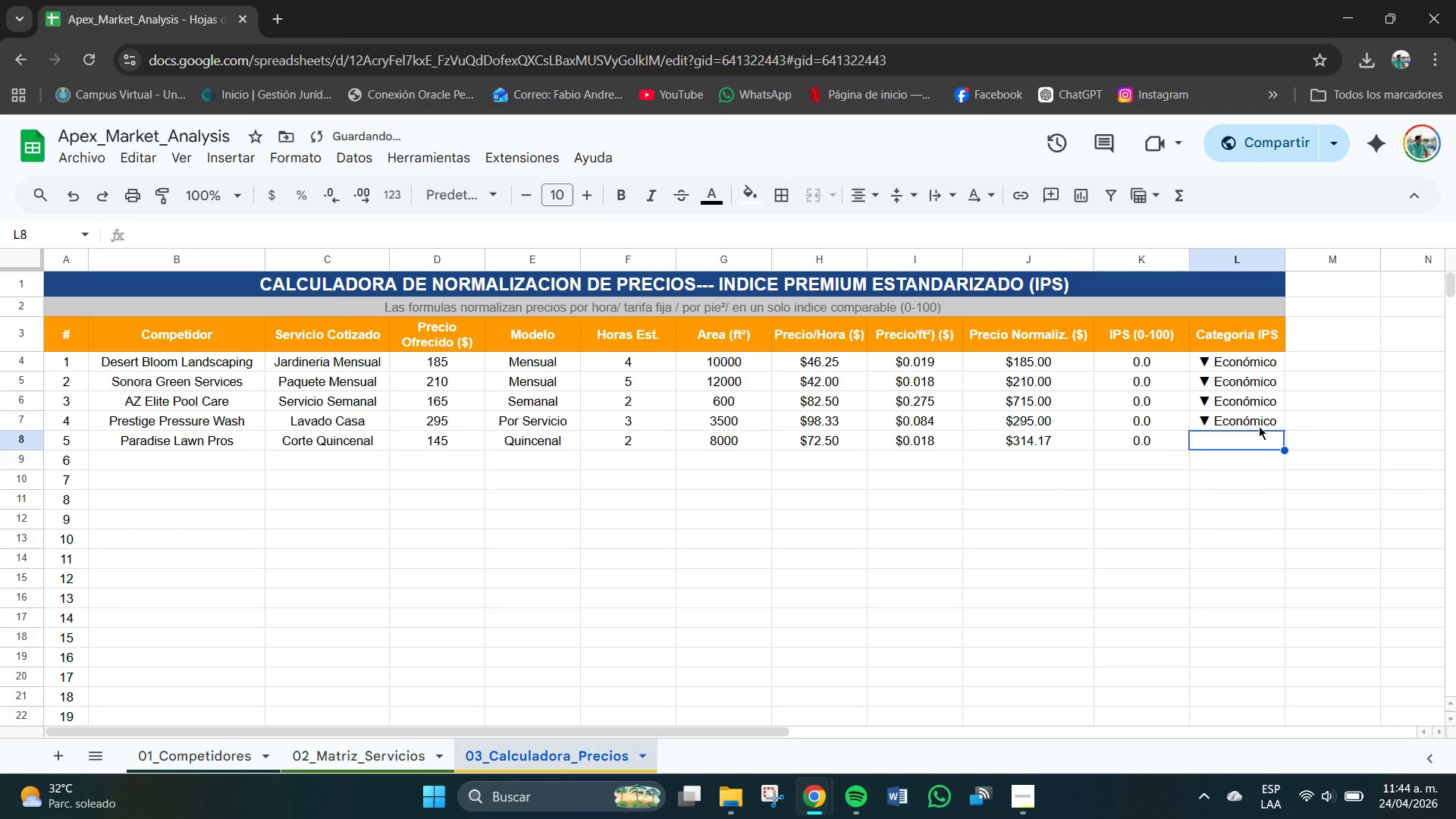 
left_click([1259, 426])
 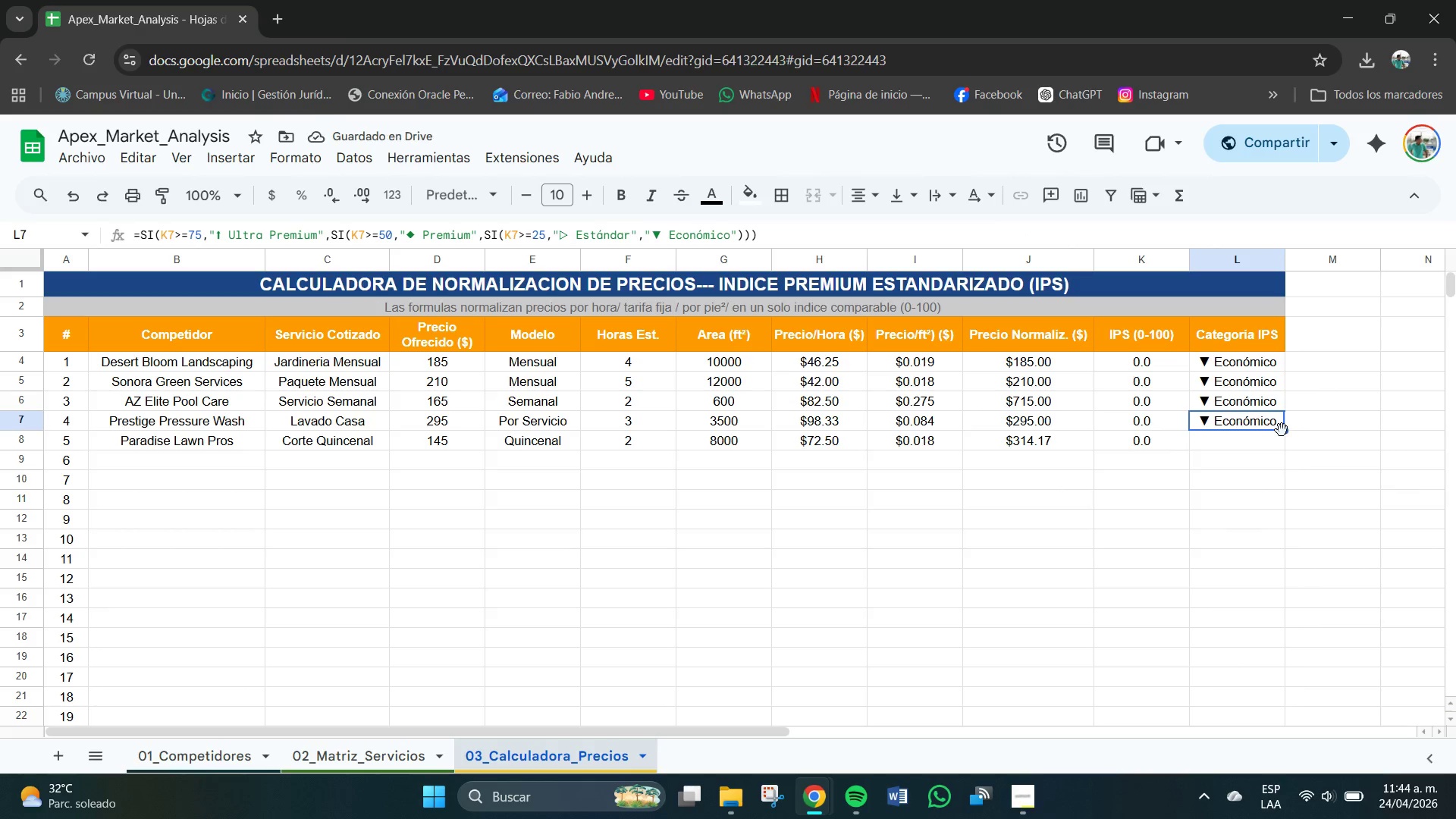 
left_click_drag(start_coordinate=[1282, 430], to_coordinate=[1286, 439])
 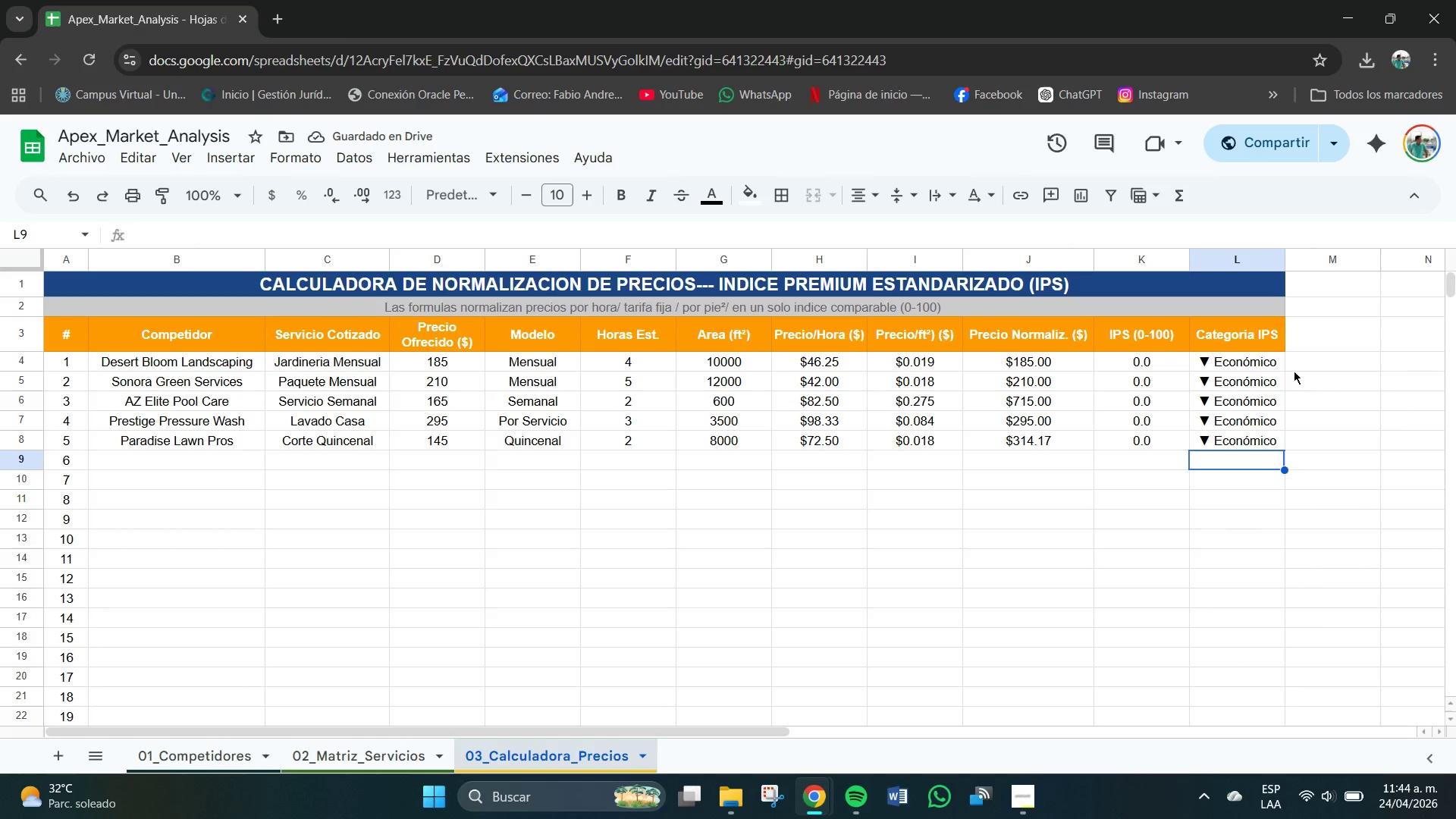 
left_click_drag(start_coordinate=[1289, 260], to_coordinate=[1318, 263])
 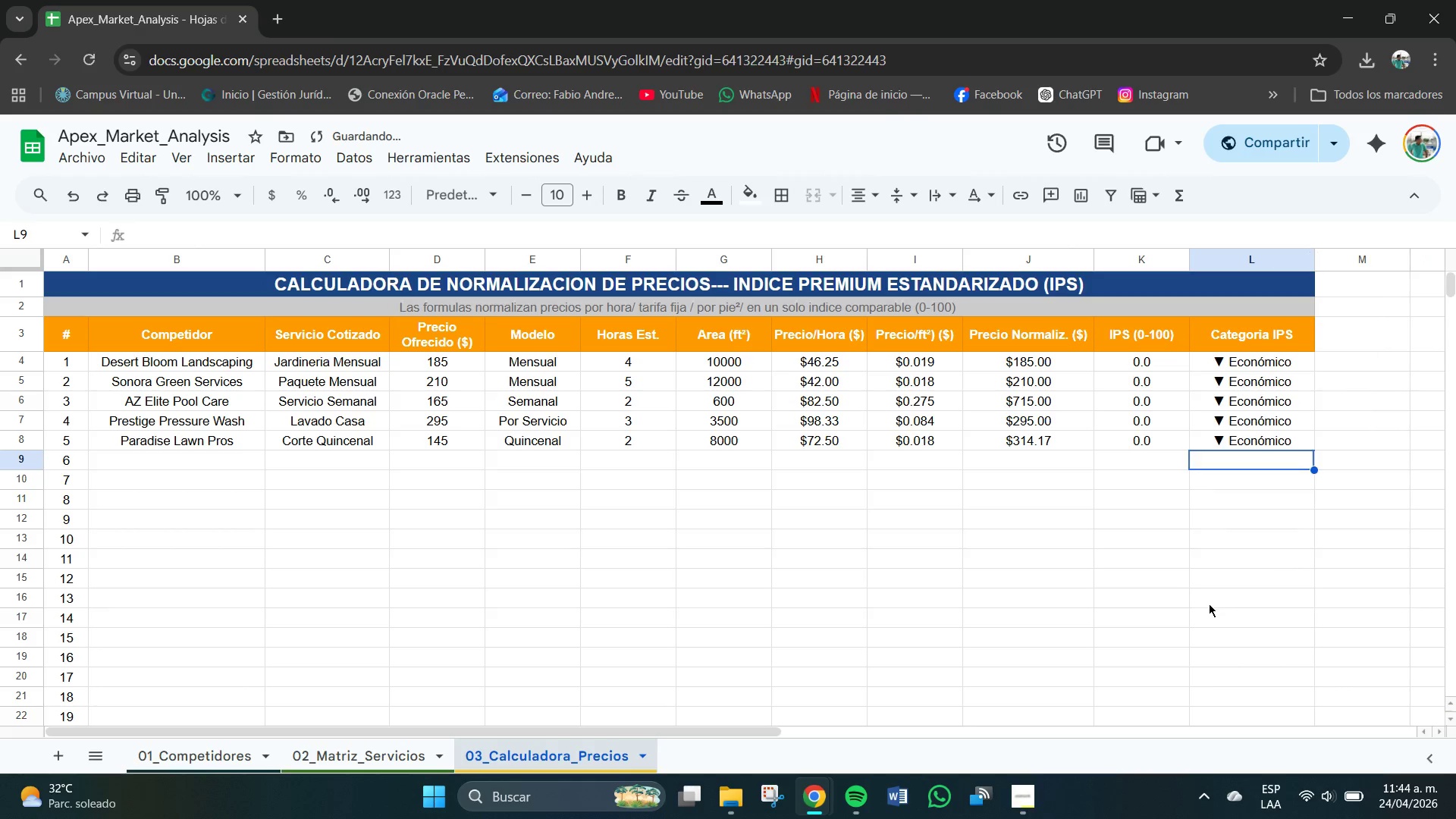 
left_click([1209, 604])
 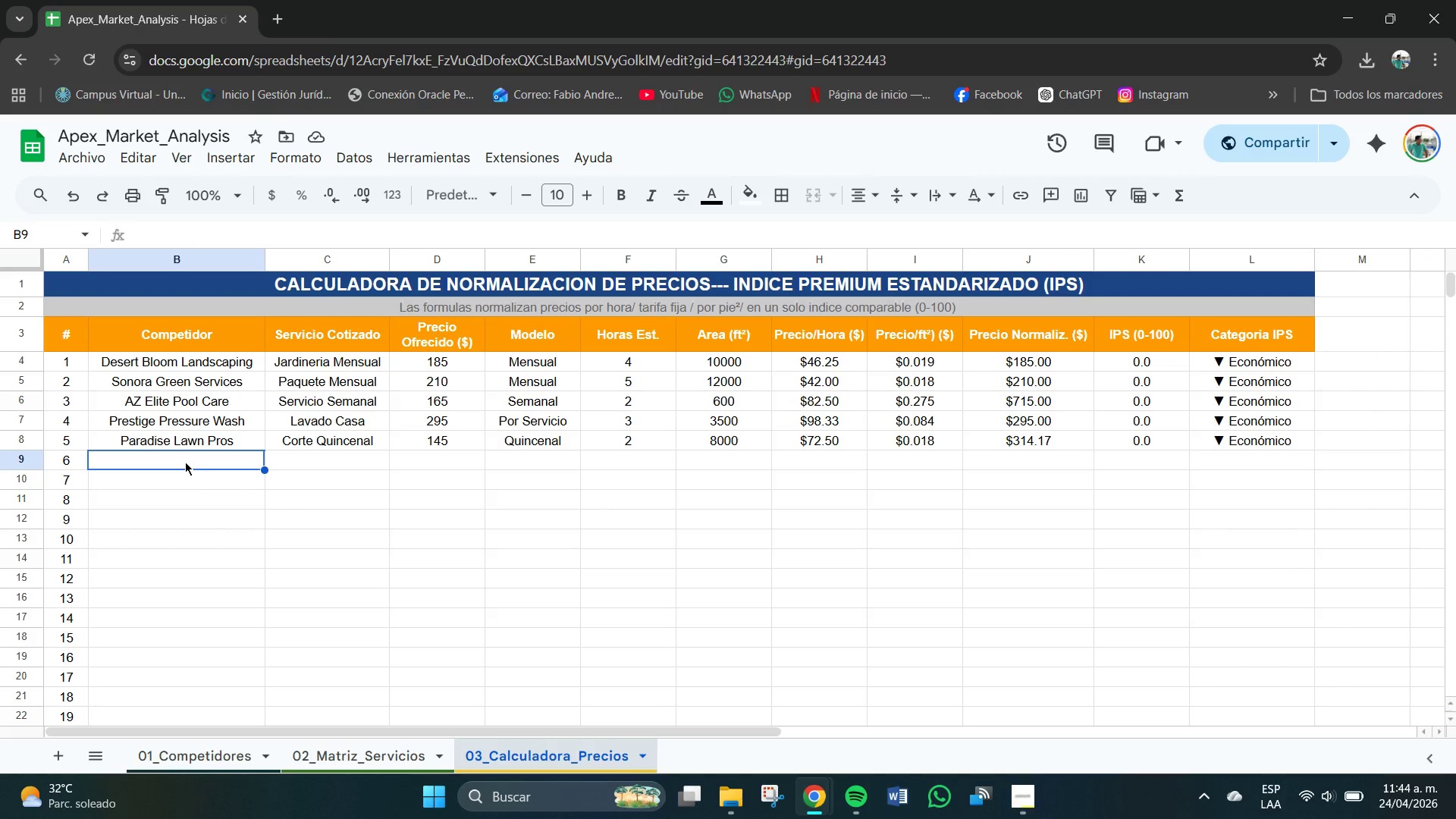 
wait(6.44)
 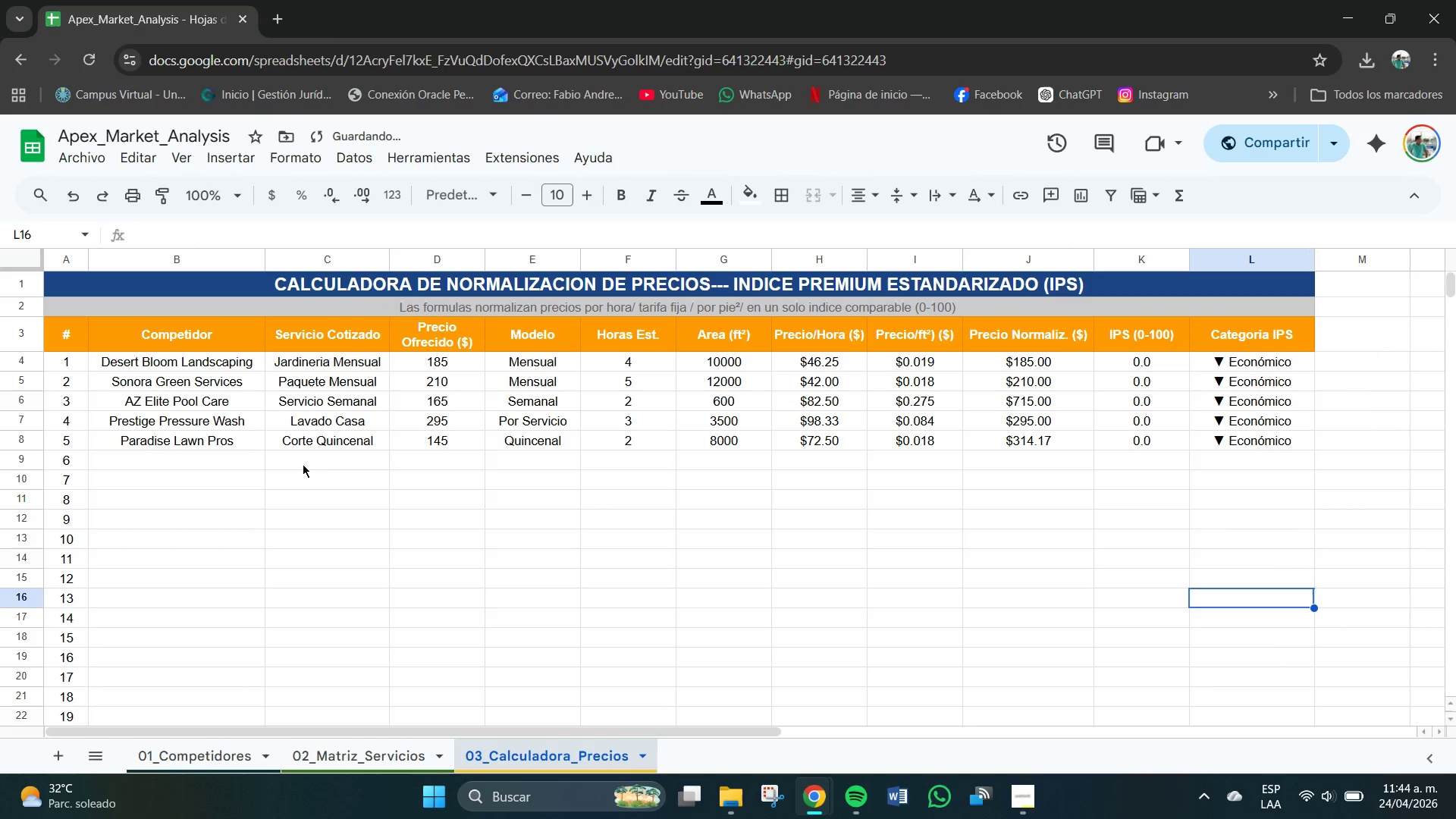 
type(Luxury Pool Masters)
key(Tab)
type(Mant. Mensual)
key(Tab)
 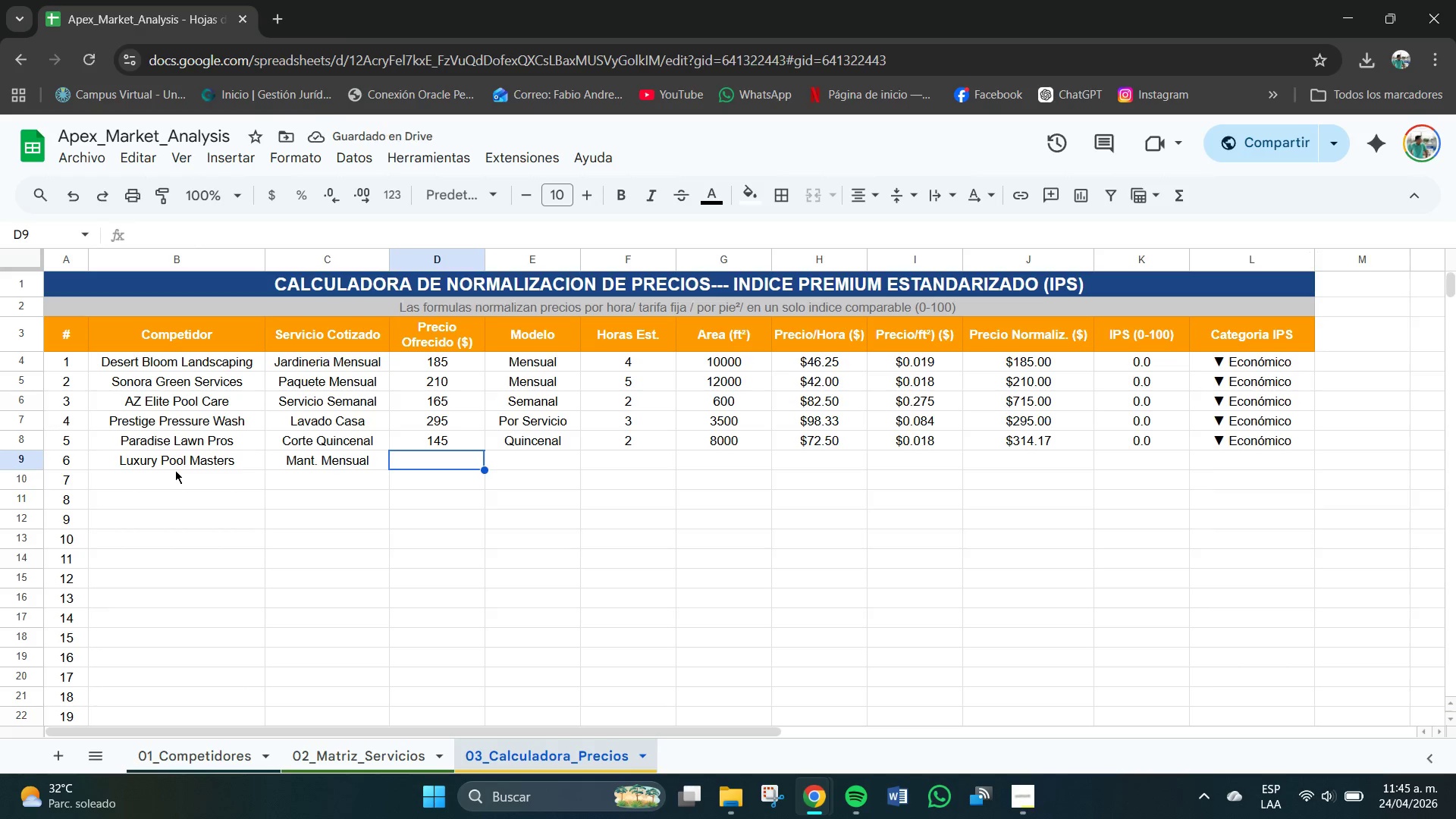 
type(225)
key(Tab)
type(Mensual)
key(Tab)
 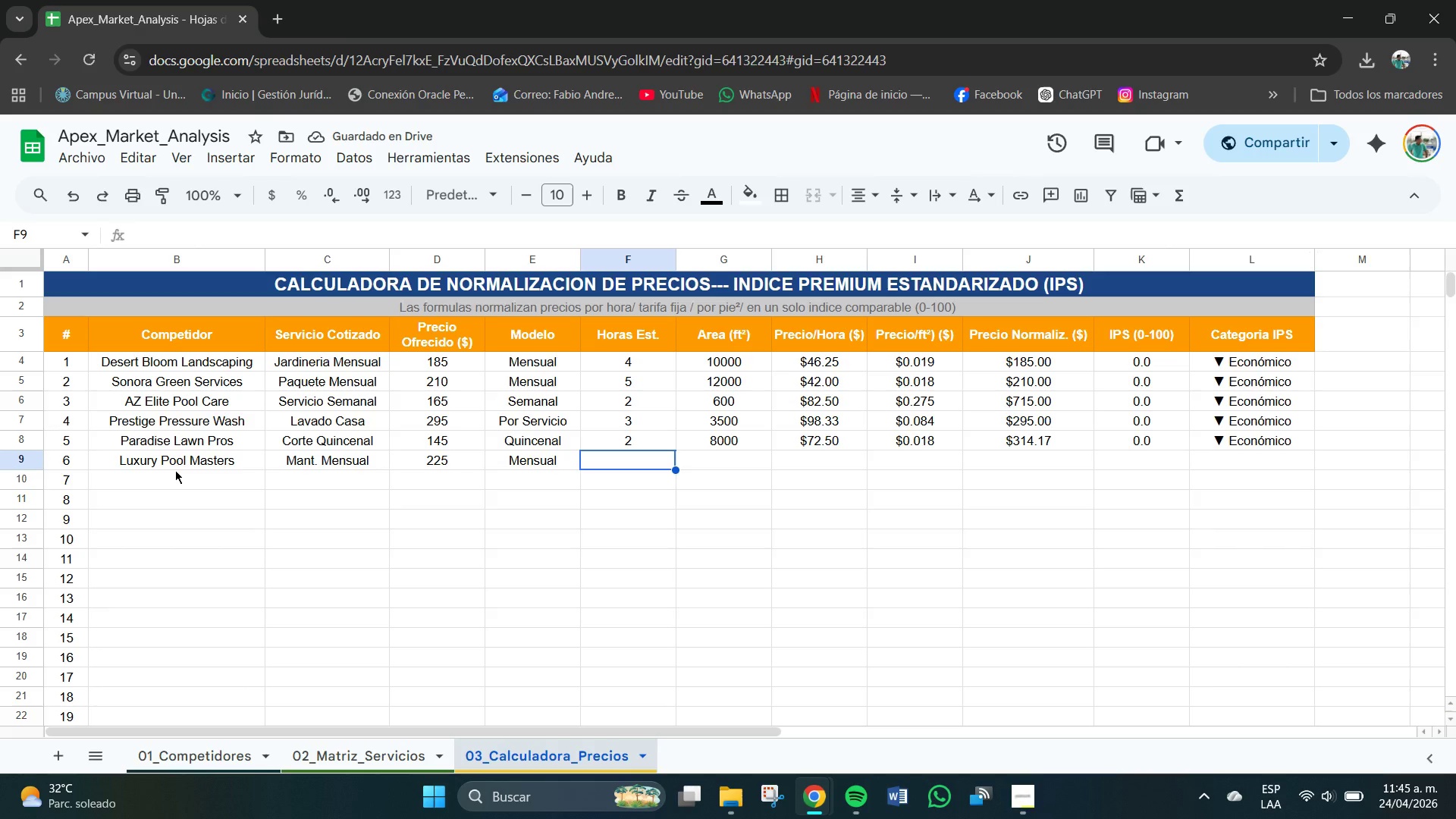 
key(Numpad3)
 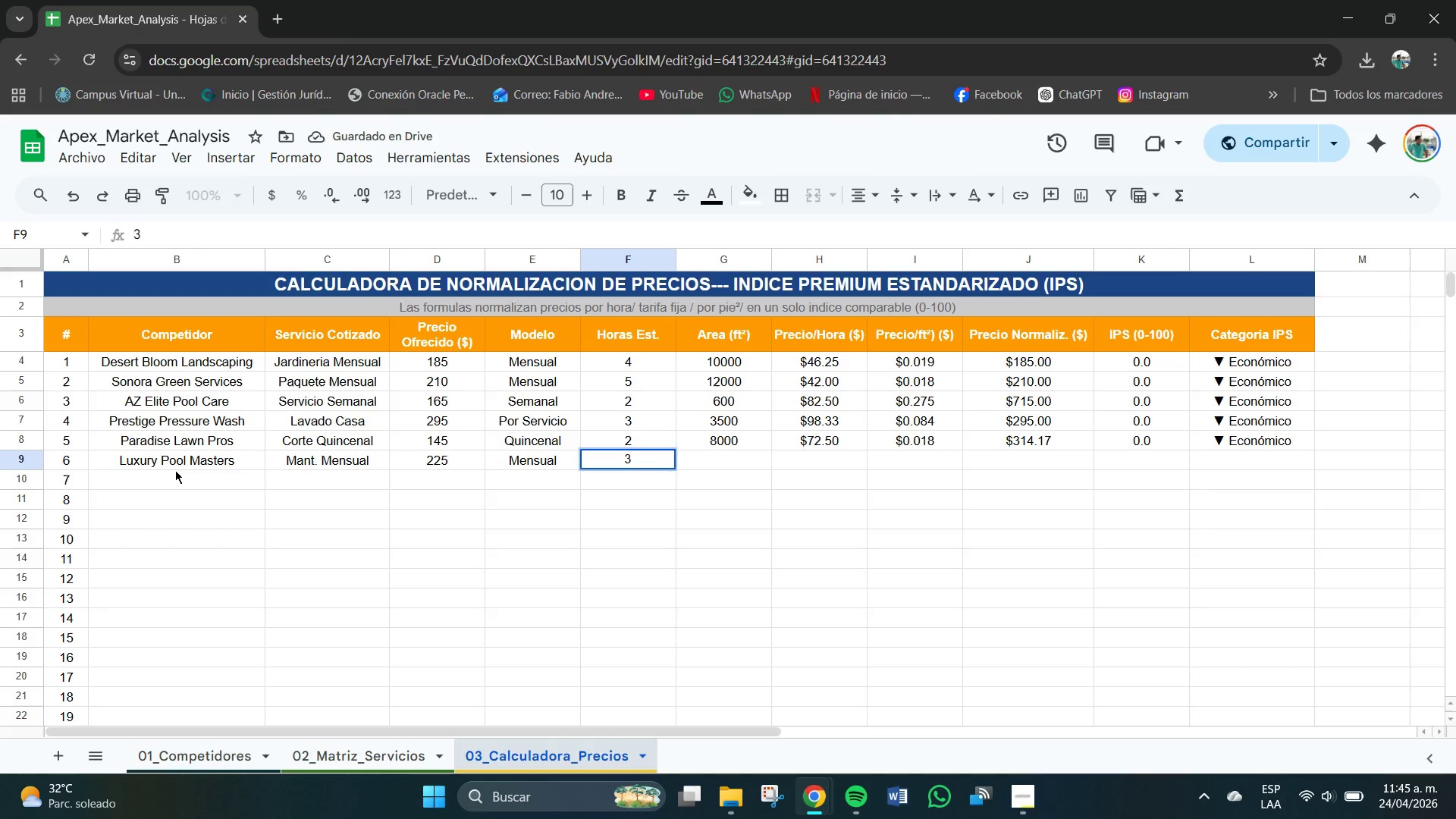 
key(Tab)
 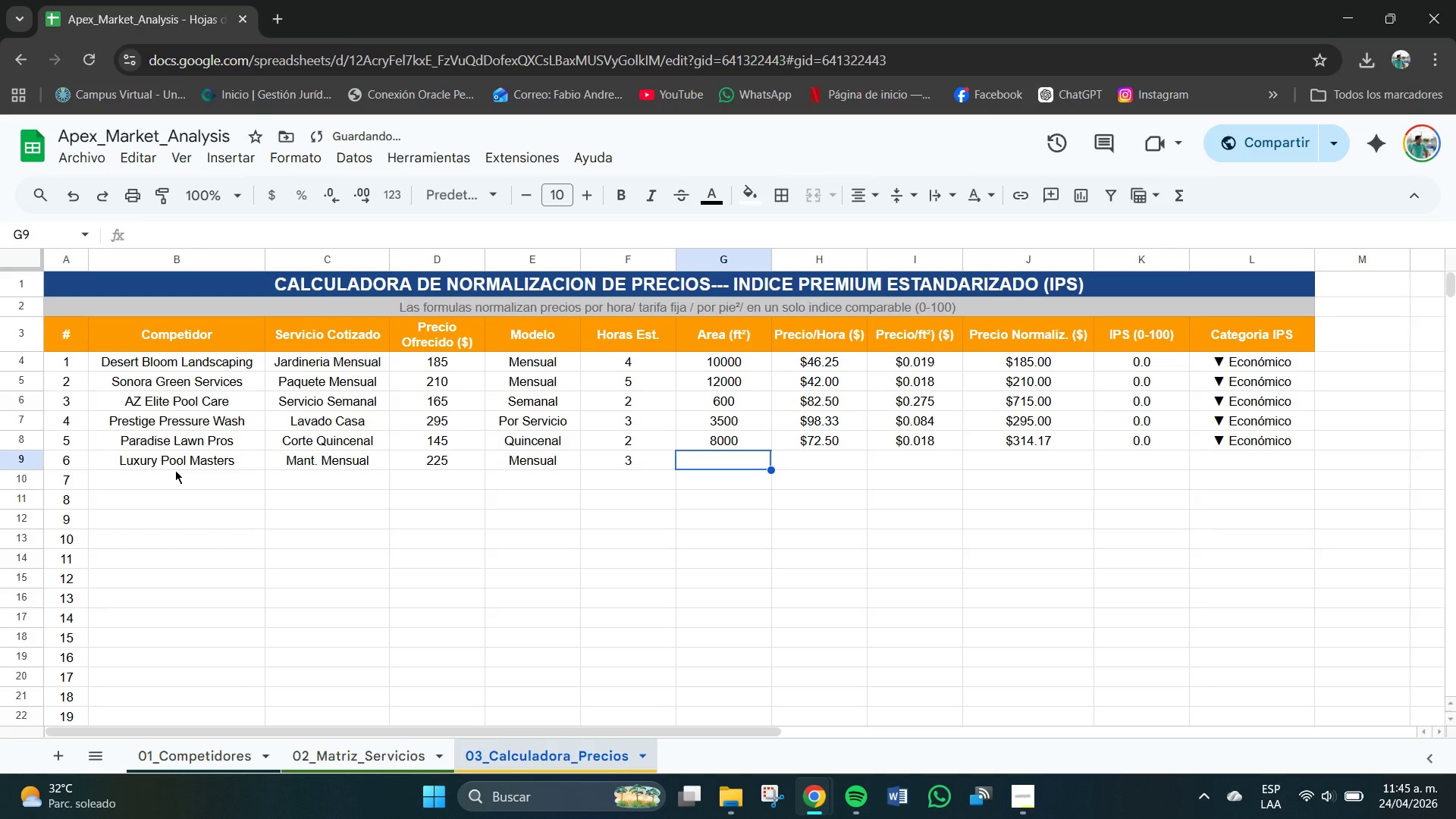 
key(Numpad8)
 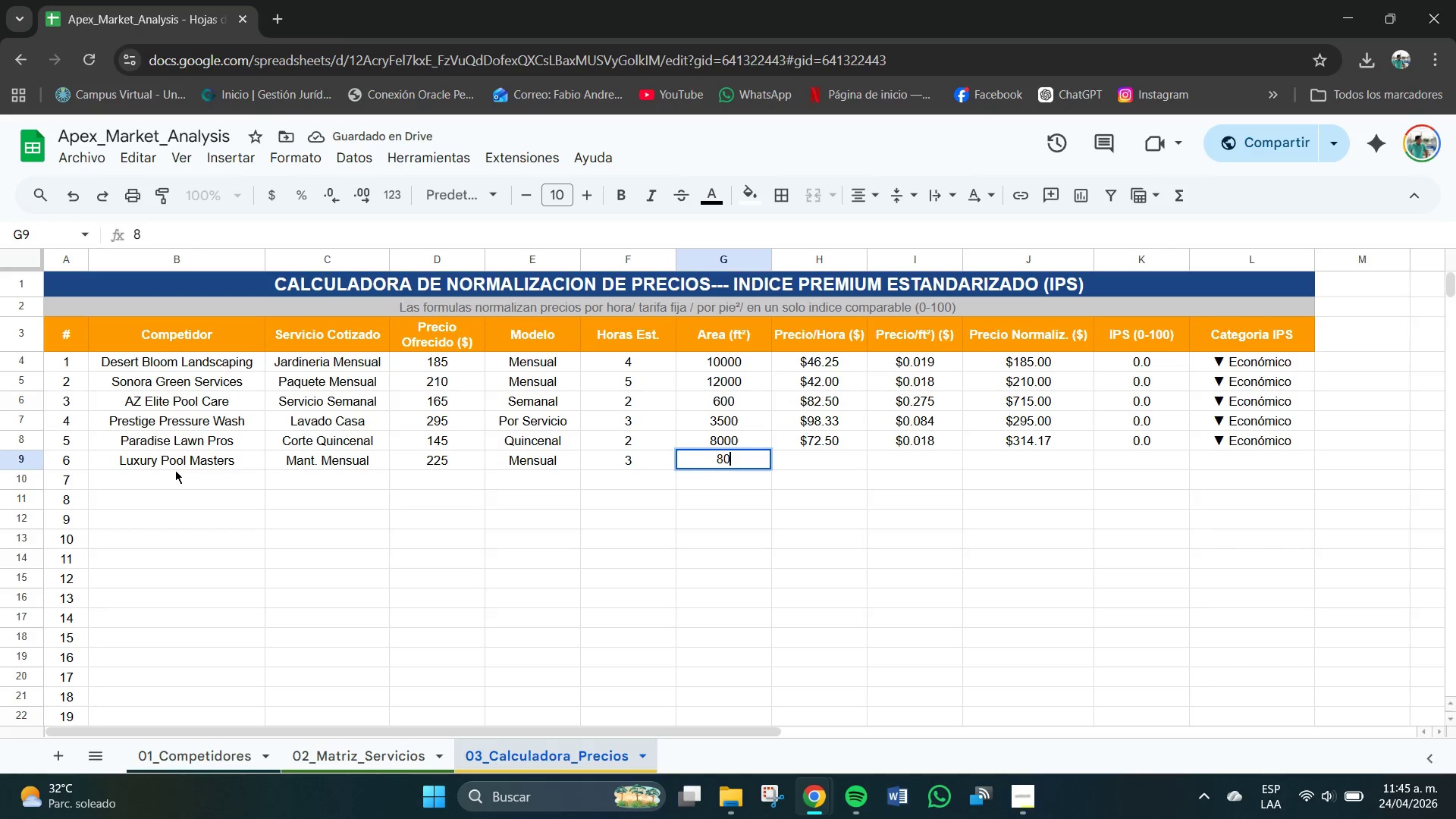 
key(Numpad0)
 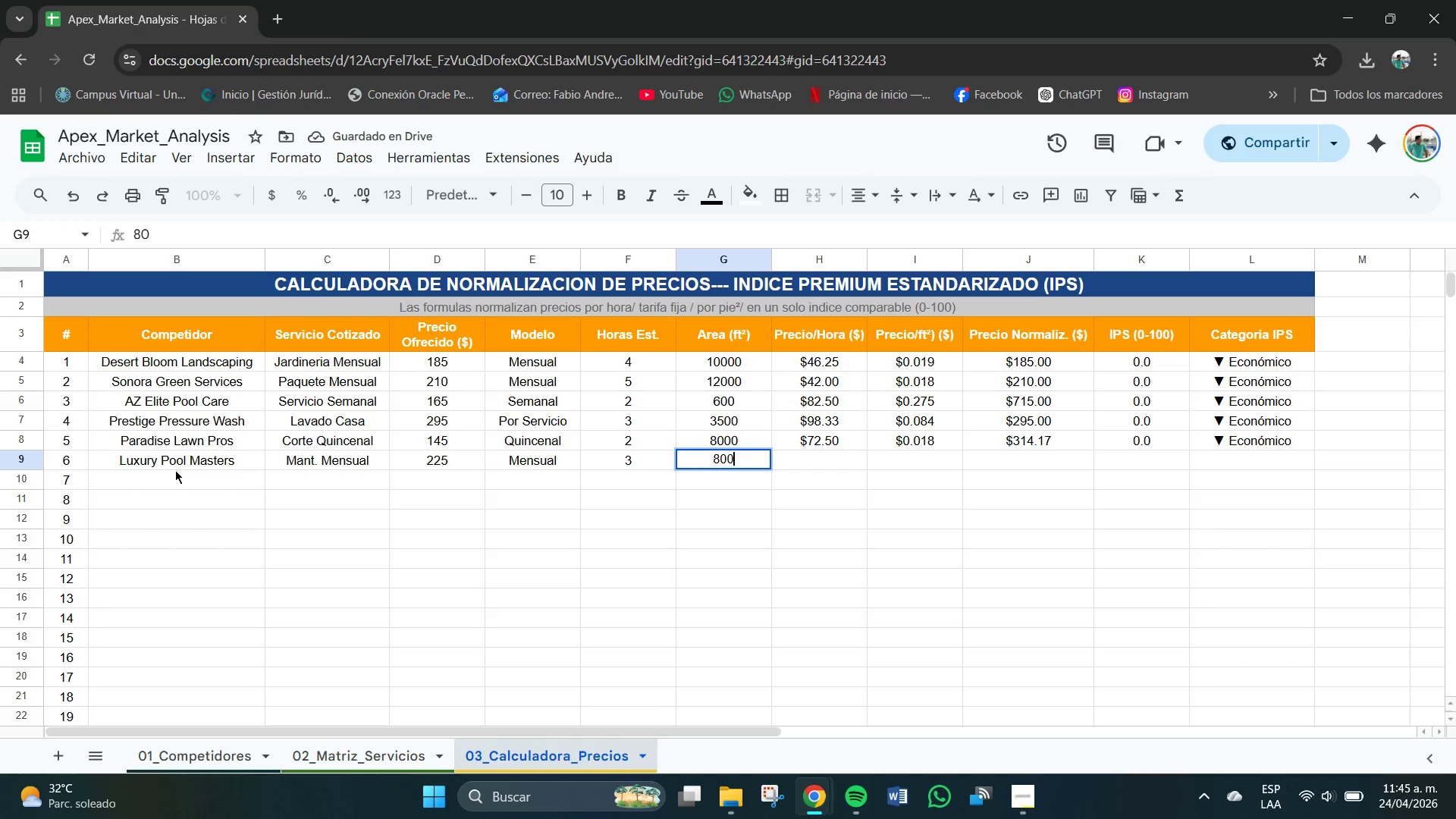 
key(Numpad0)
 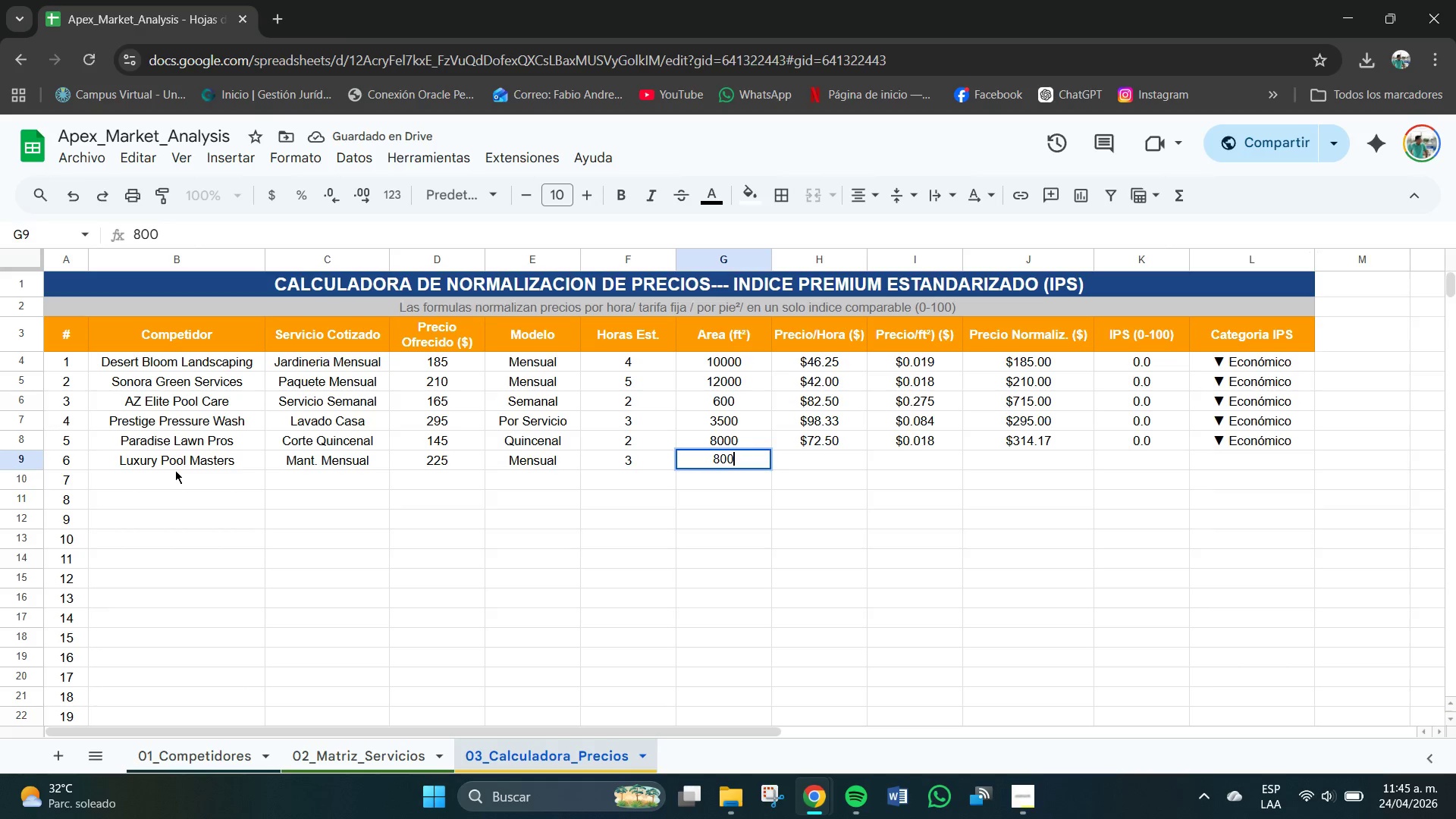 
key(Tab)
 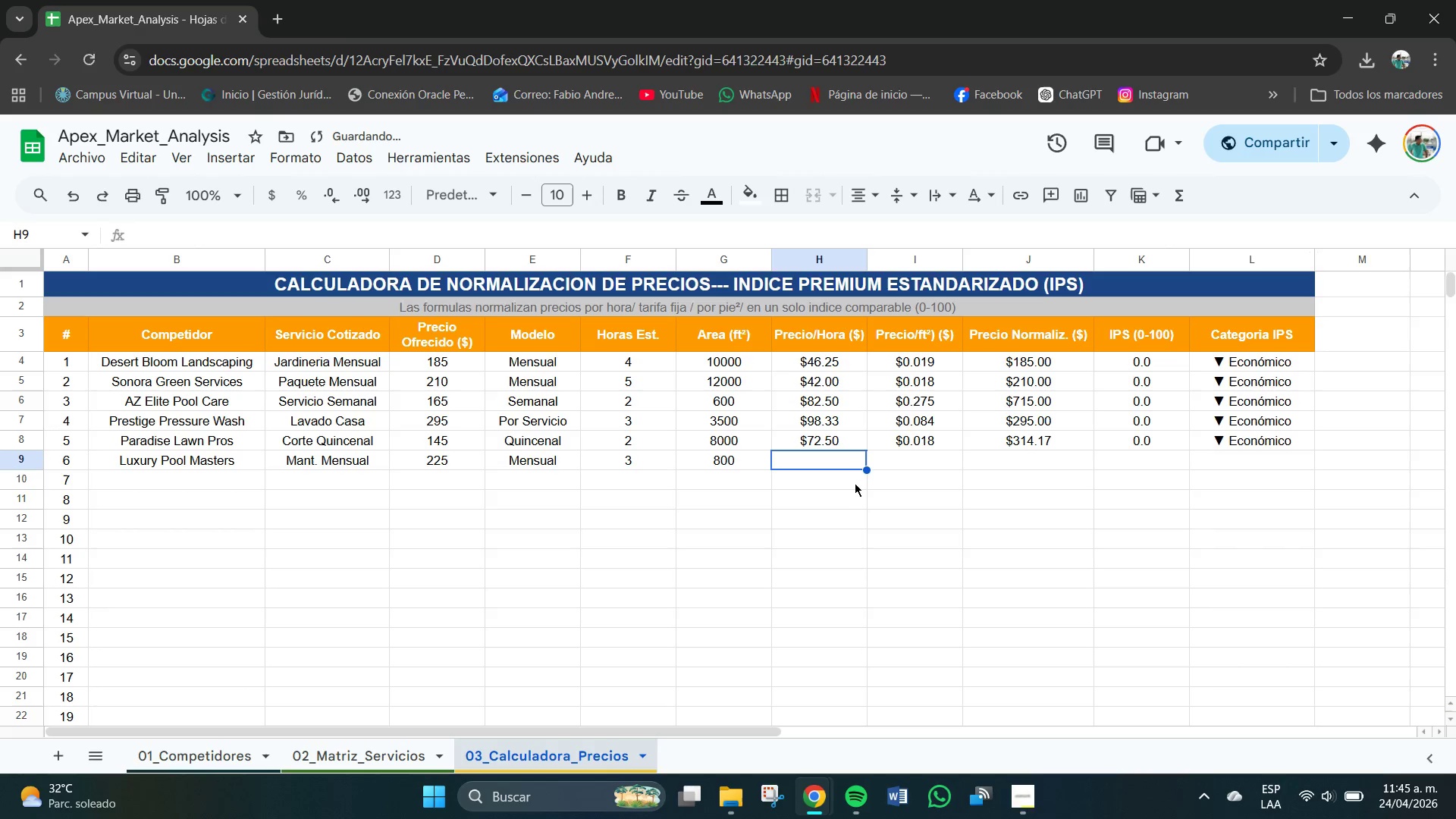 
left_click([836, 439])
 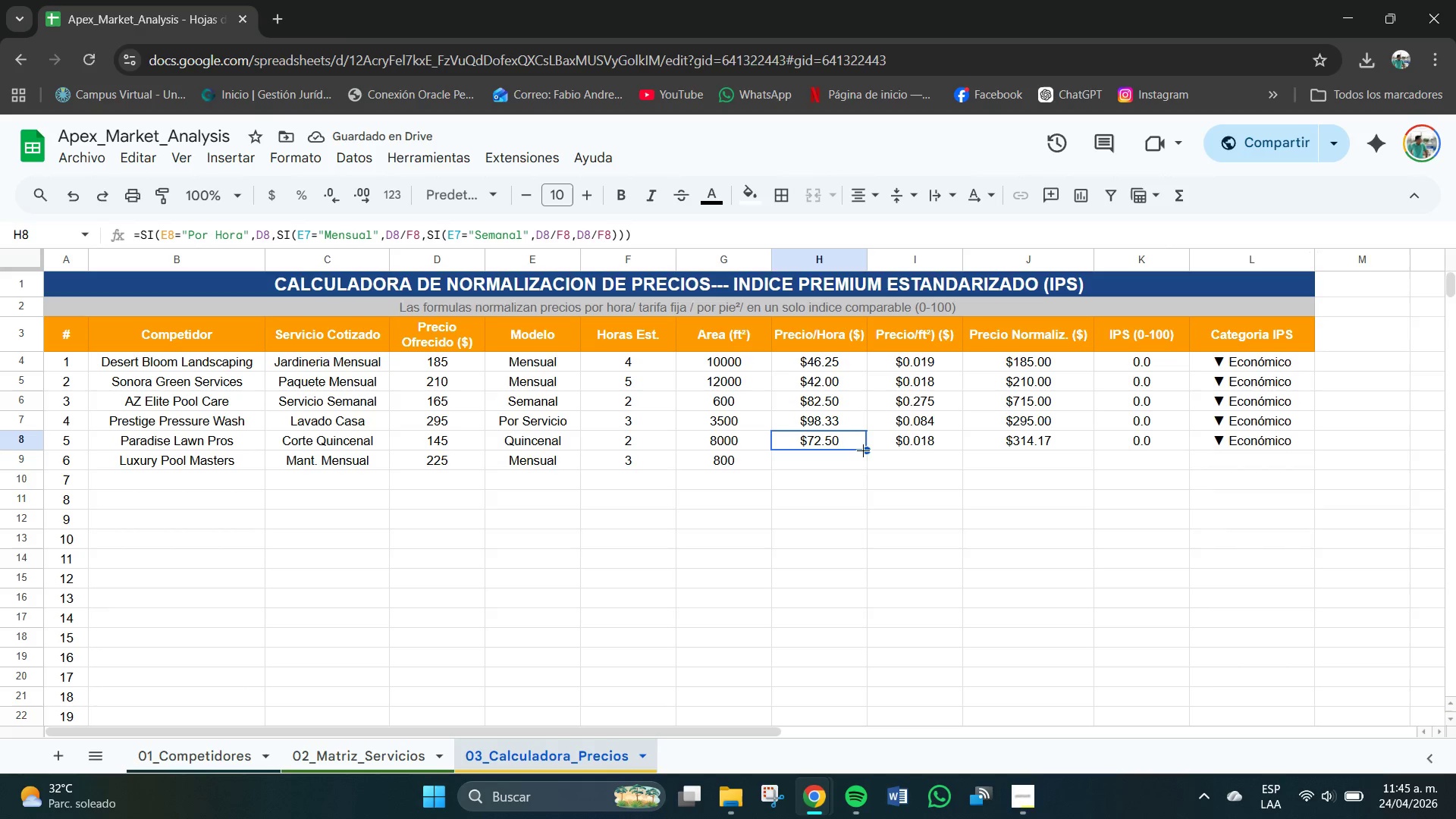 
left_click_drag(start_coordinate=[863, 450], to_coordinate=[866, 460])
 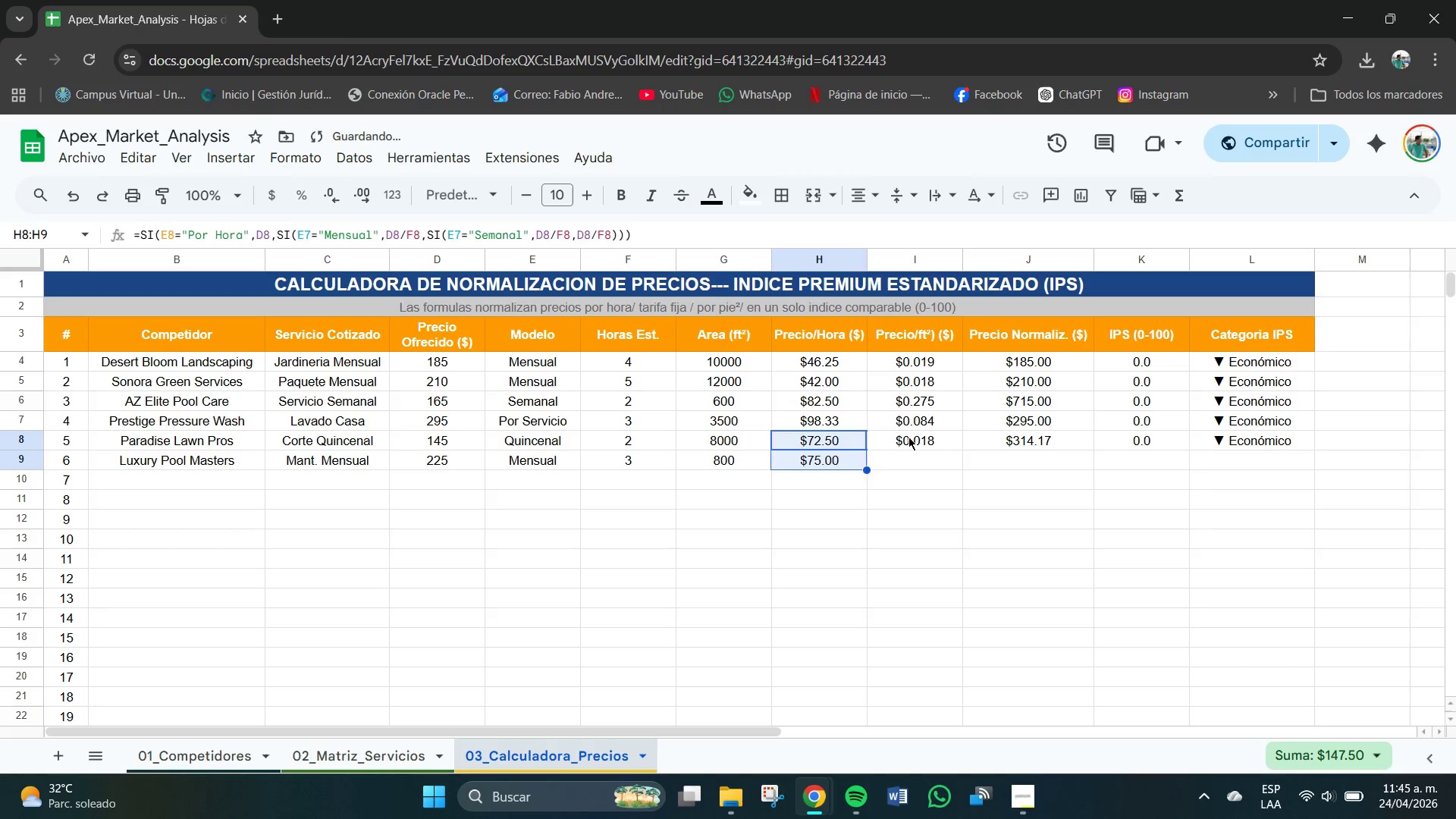 
left_click([908, 437])
 